 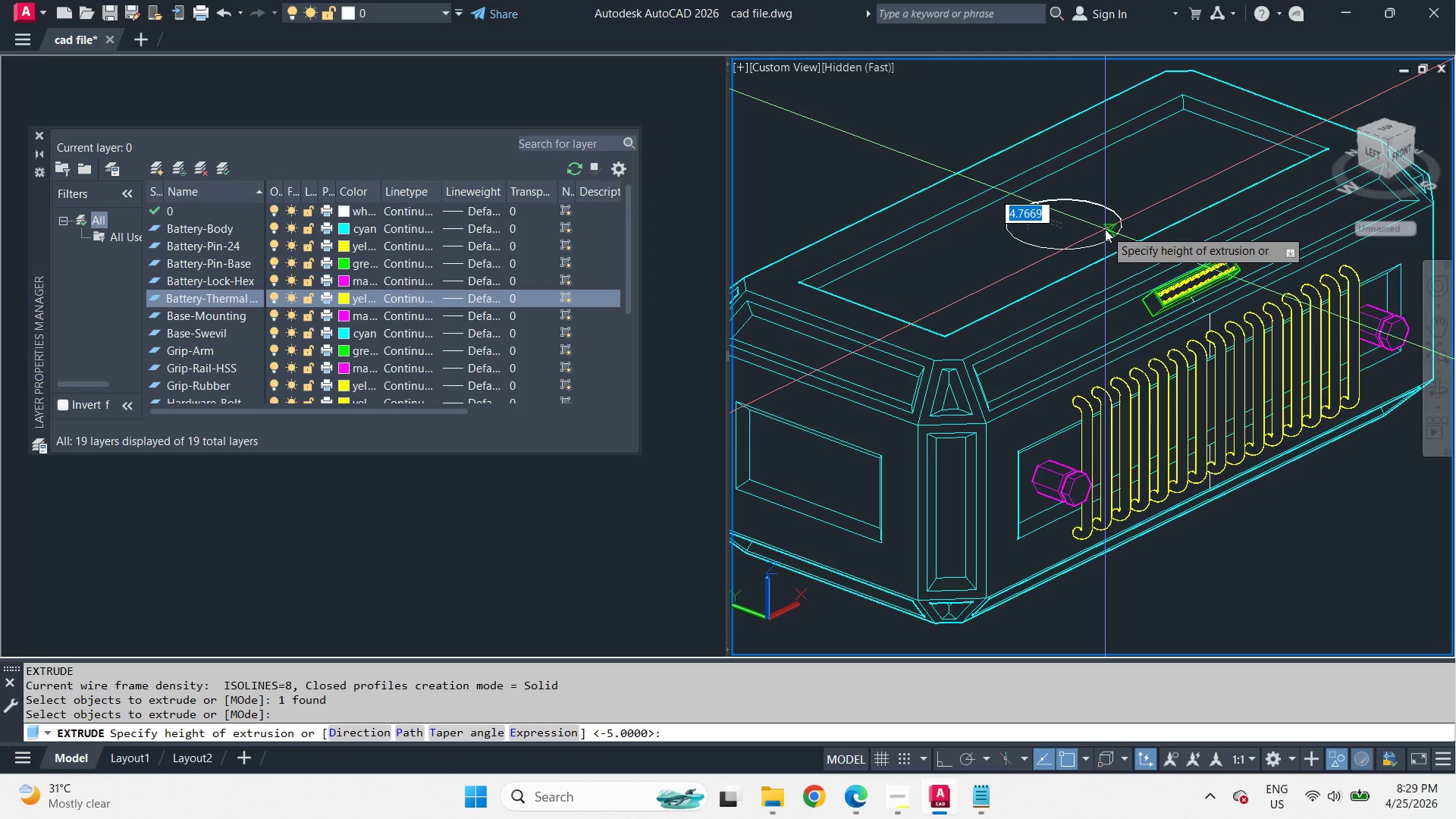 
scroll: coordinate [1049, 210], scroll_direction: up, amount: 3.0
 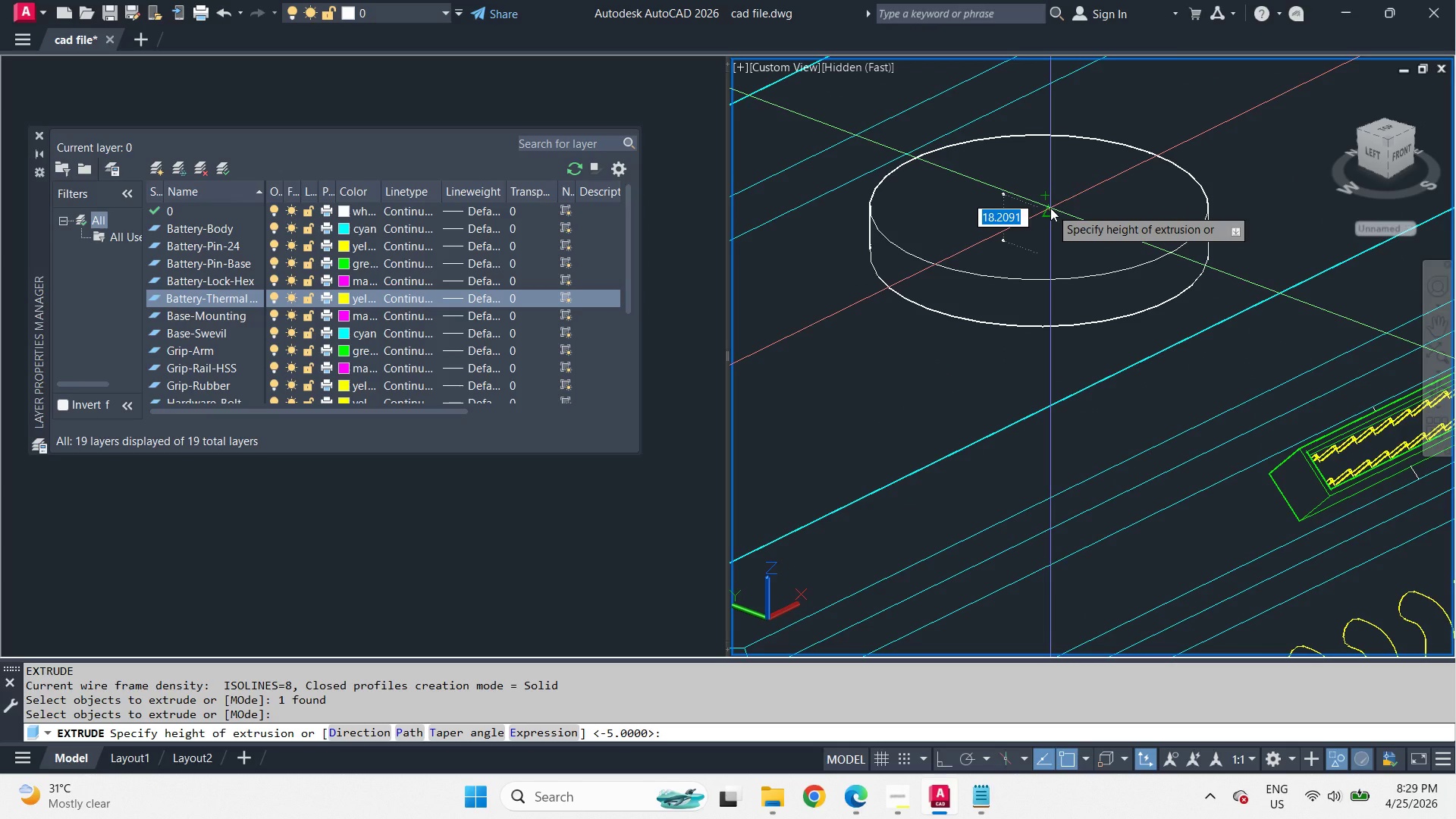 
key(Escape)
 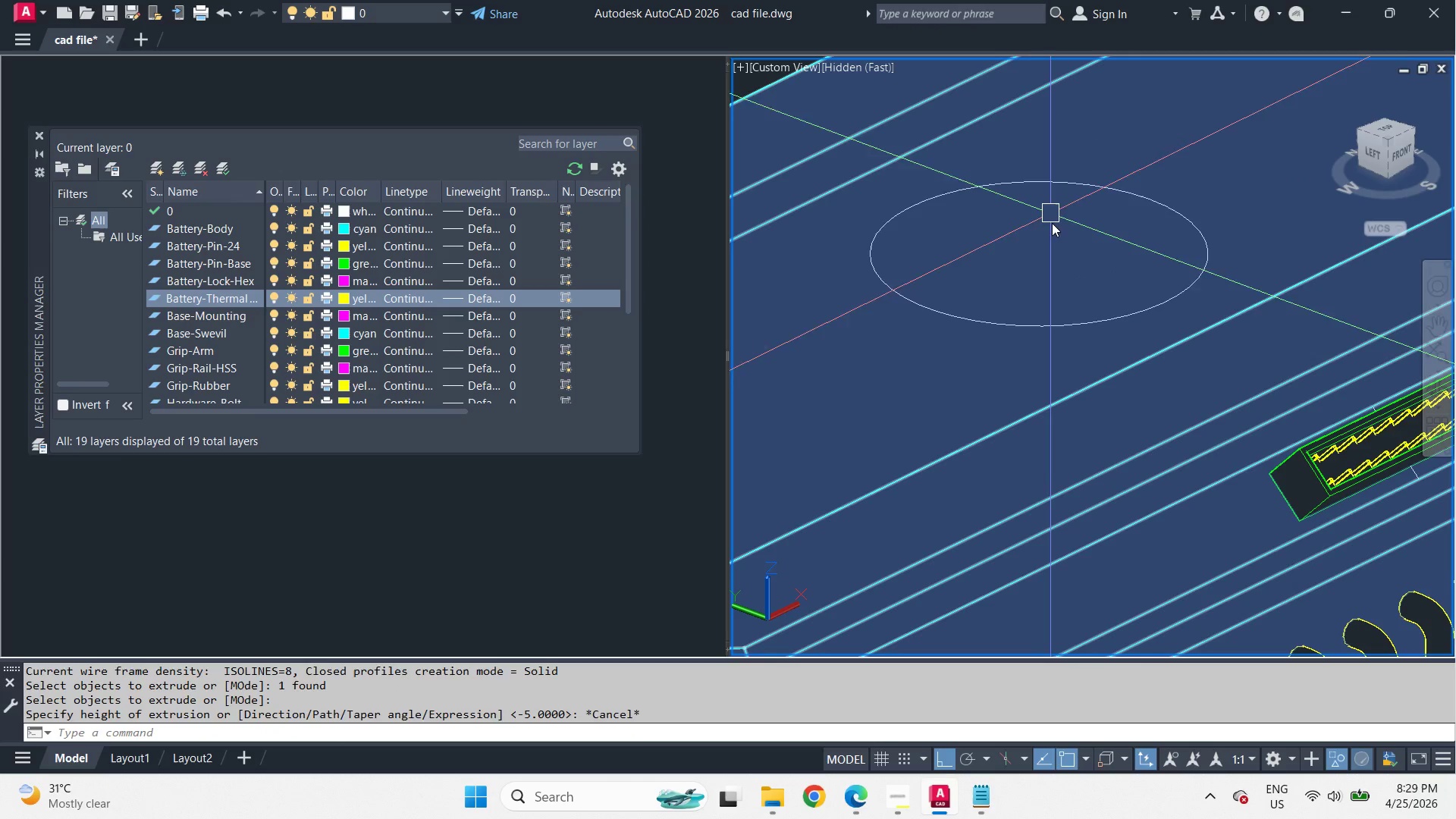 
key(Escape)
 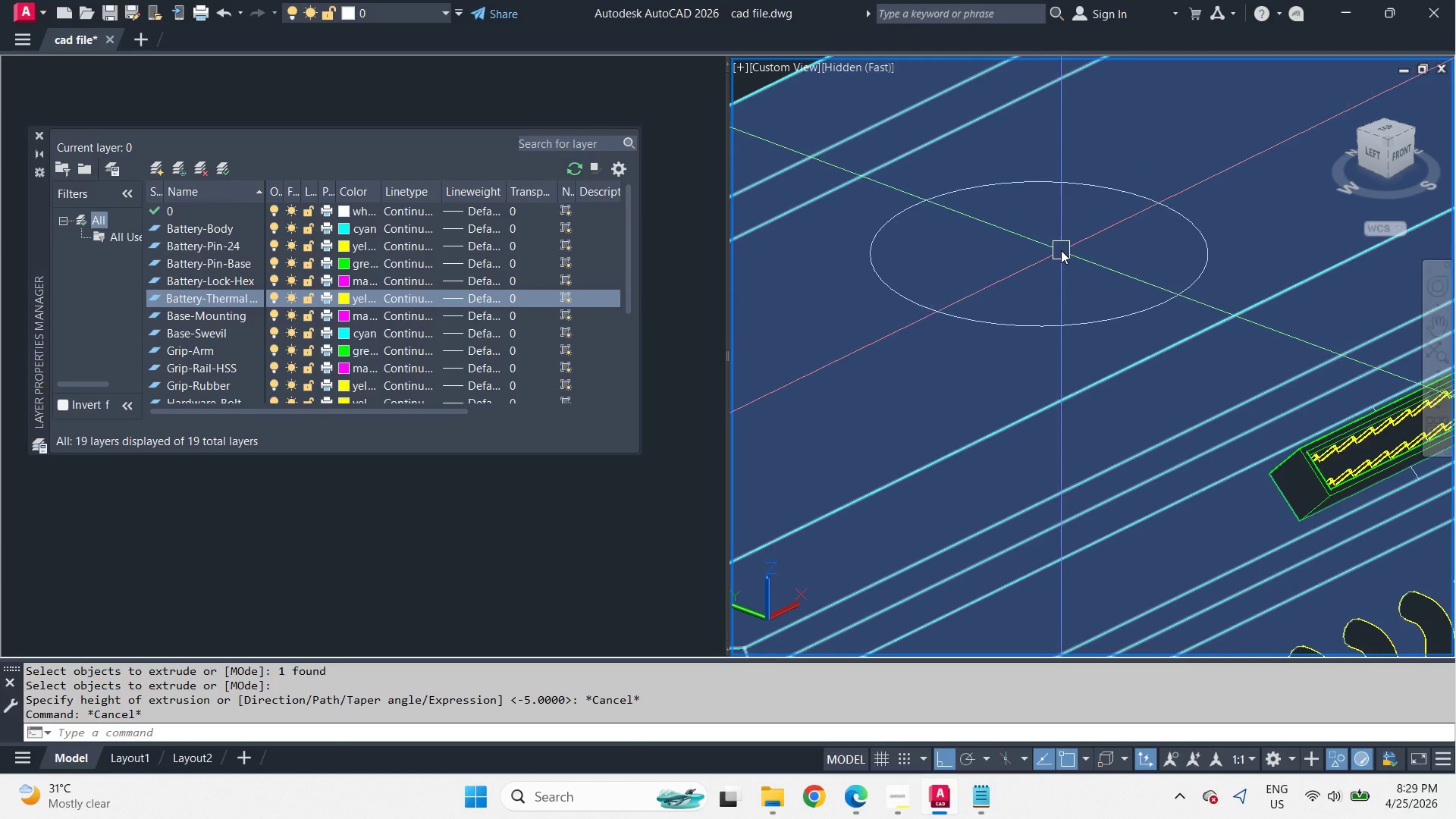 
hold_key(key=ShiftLeft, duration=1.08)
 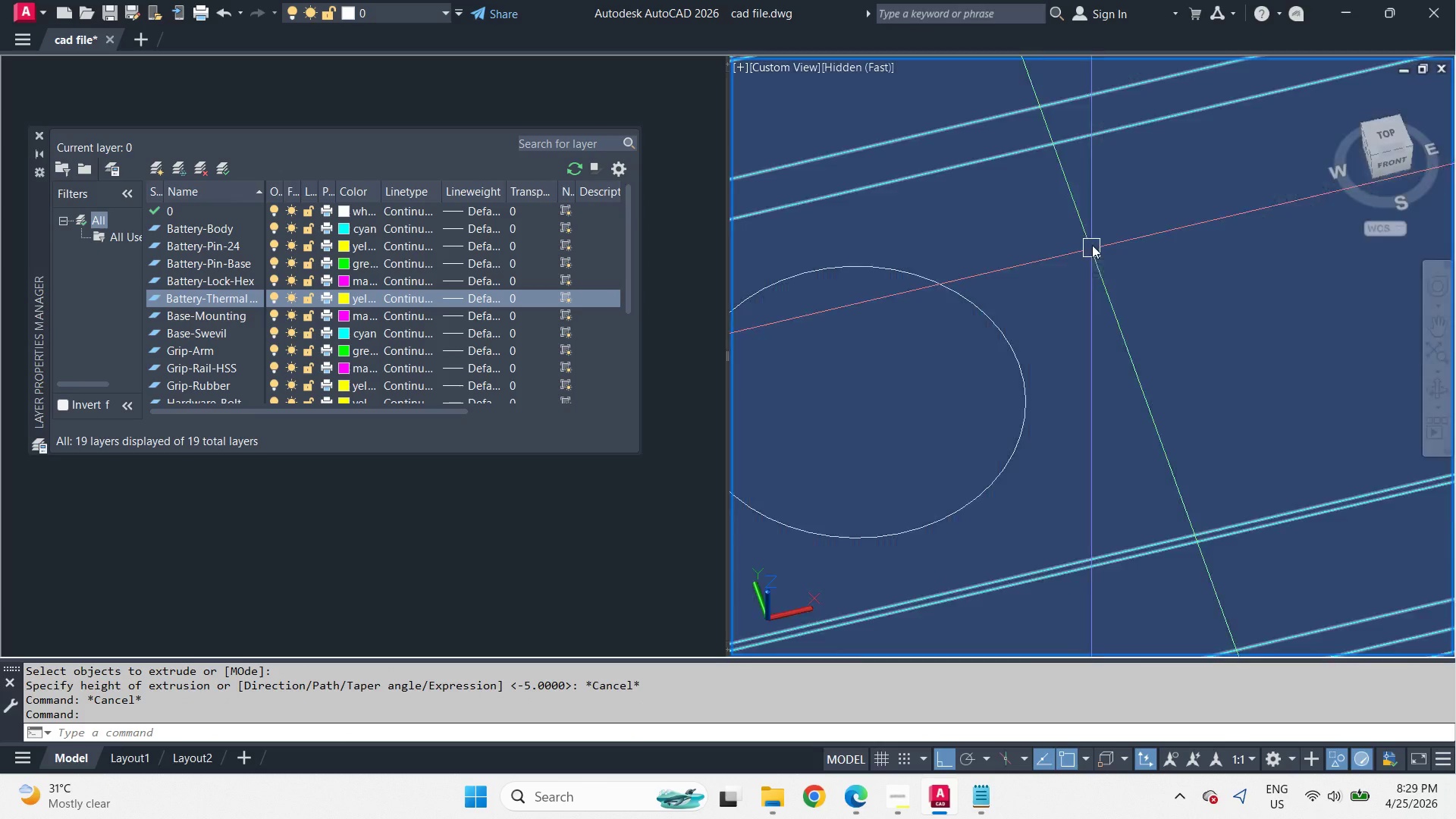 
scroll: coordinate [1131, 224], scroll_direction: down, amount: 3.0
 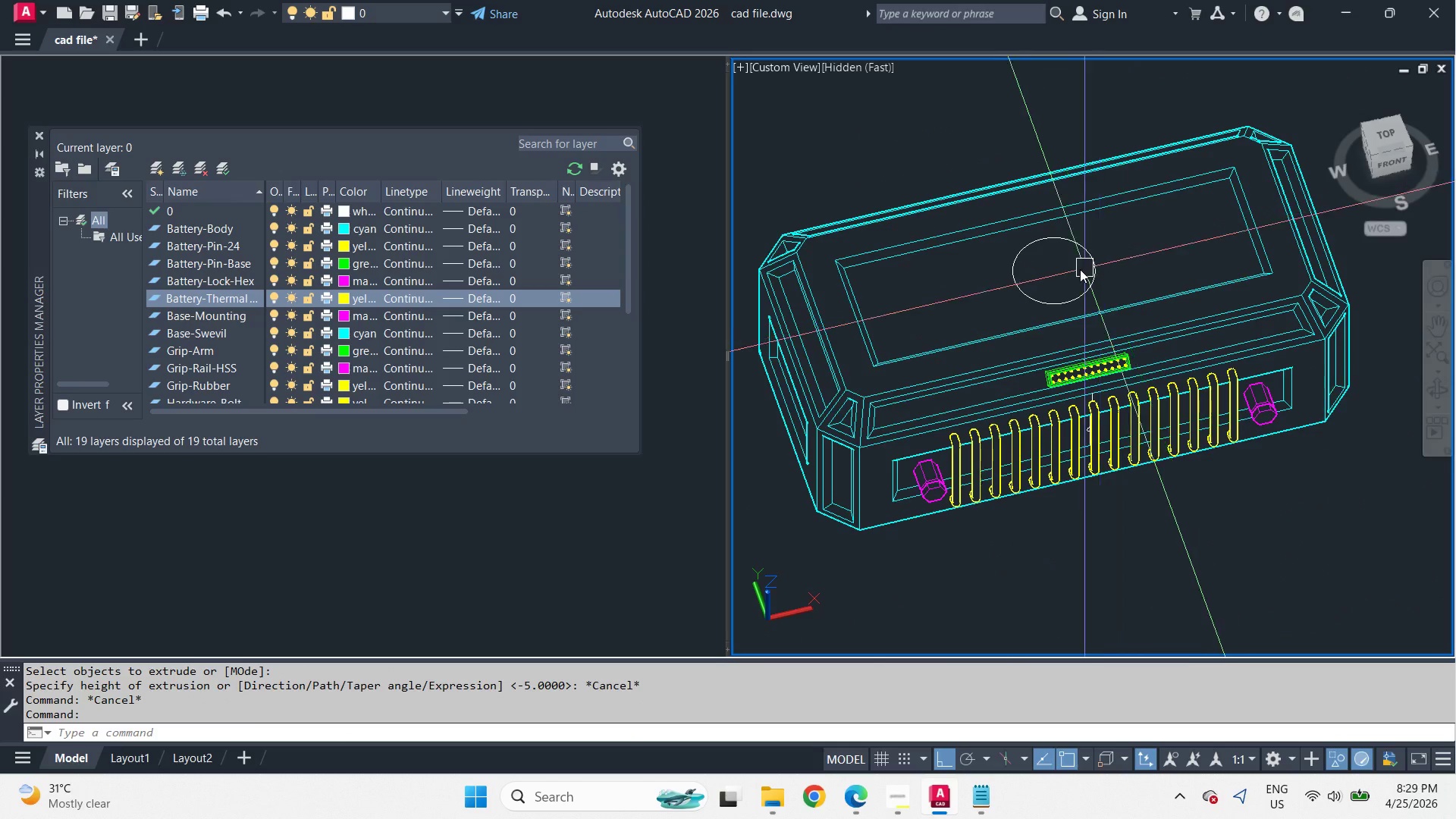 
scroll: coordinate [1062, 271], scroll_direction: up, amount: 2.0
 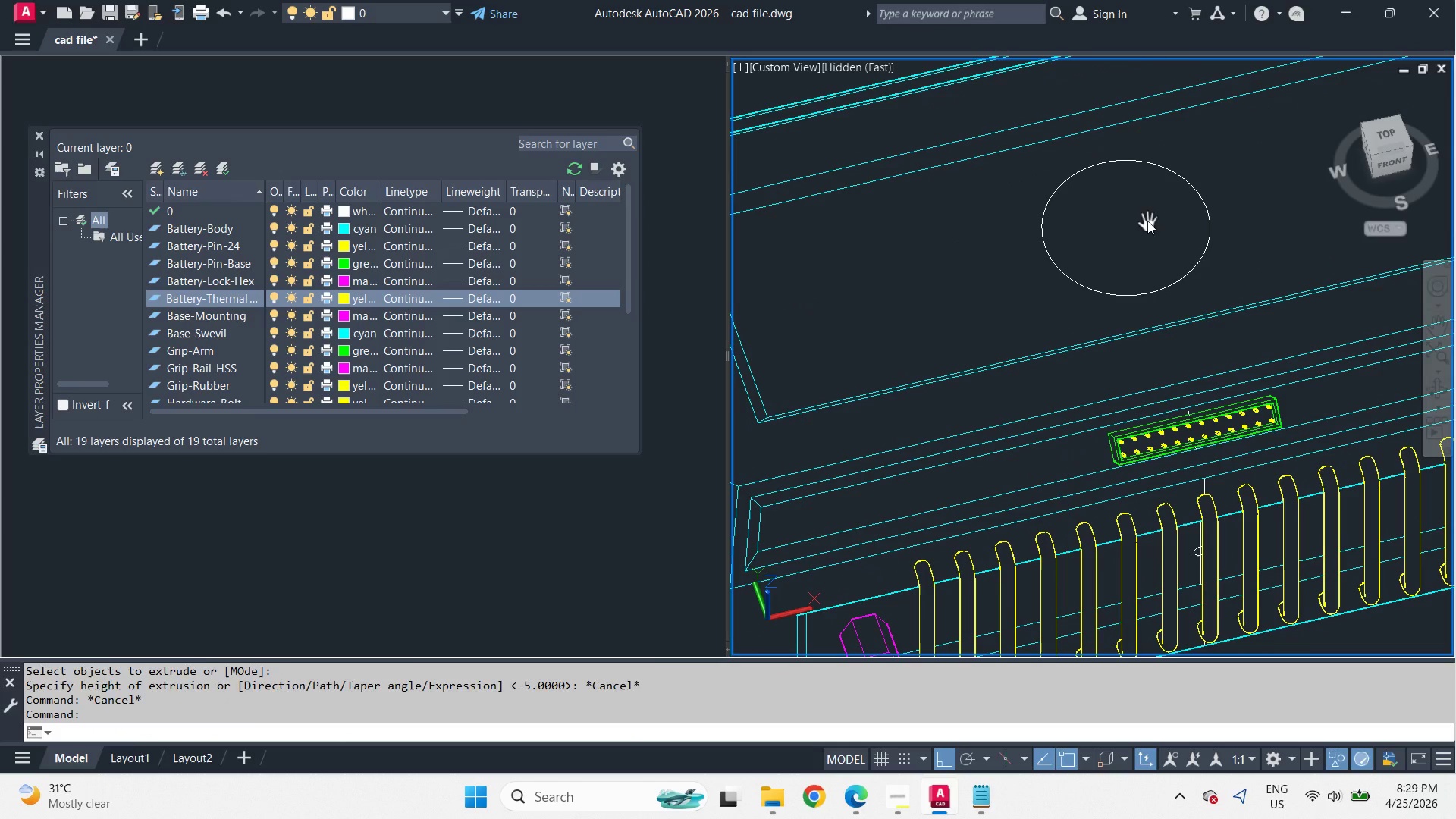 
key(O)
 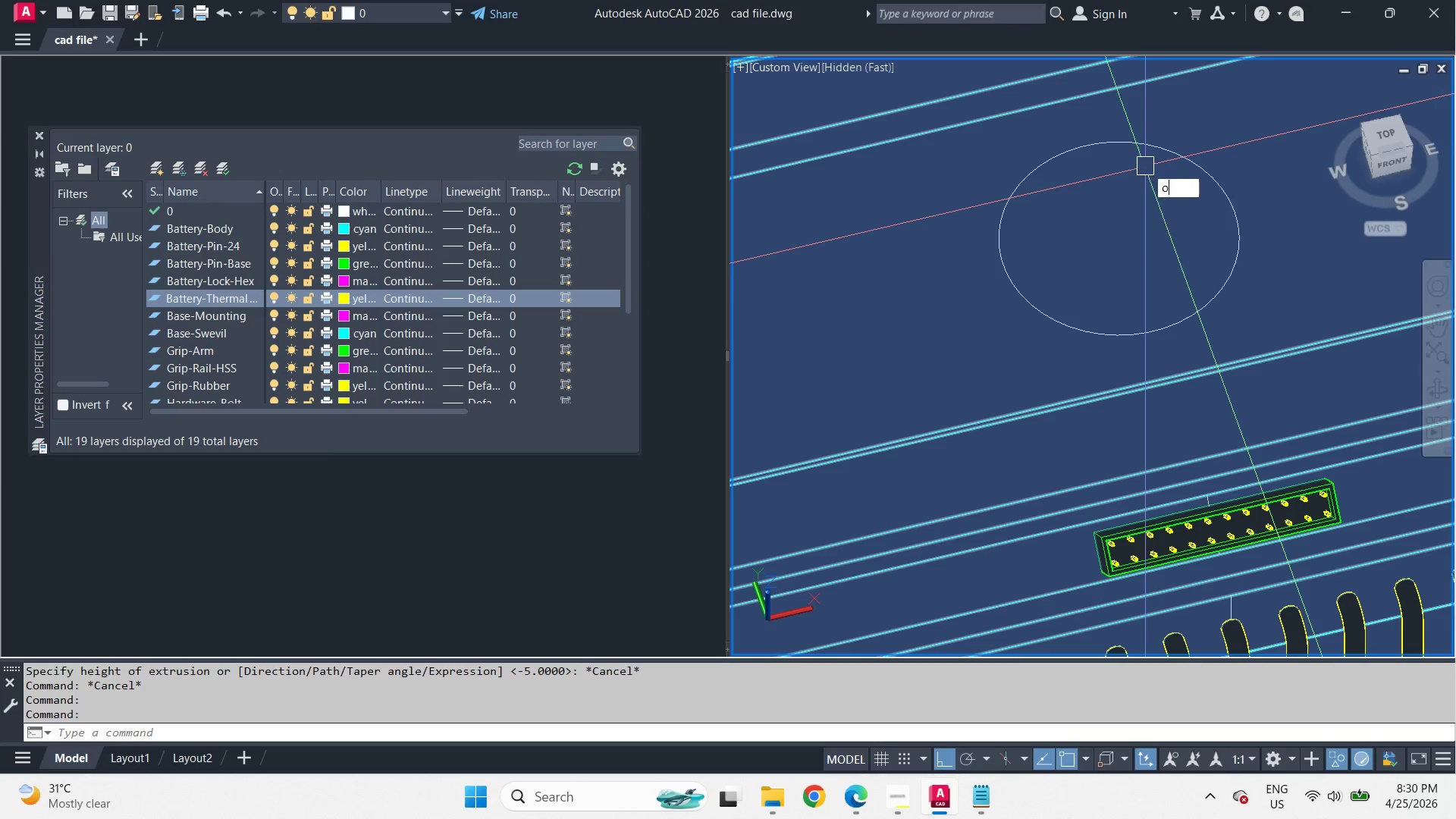 
key(Space)
 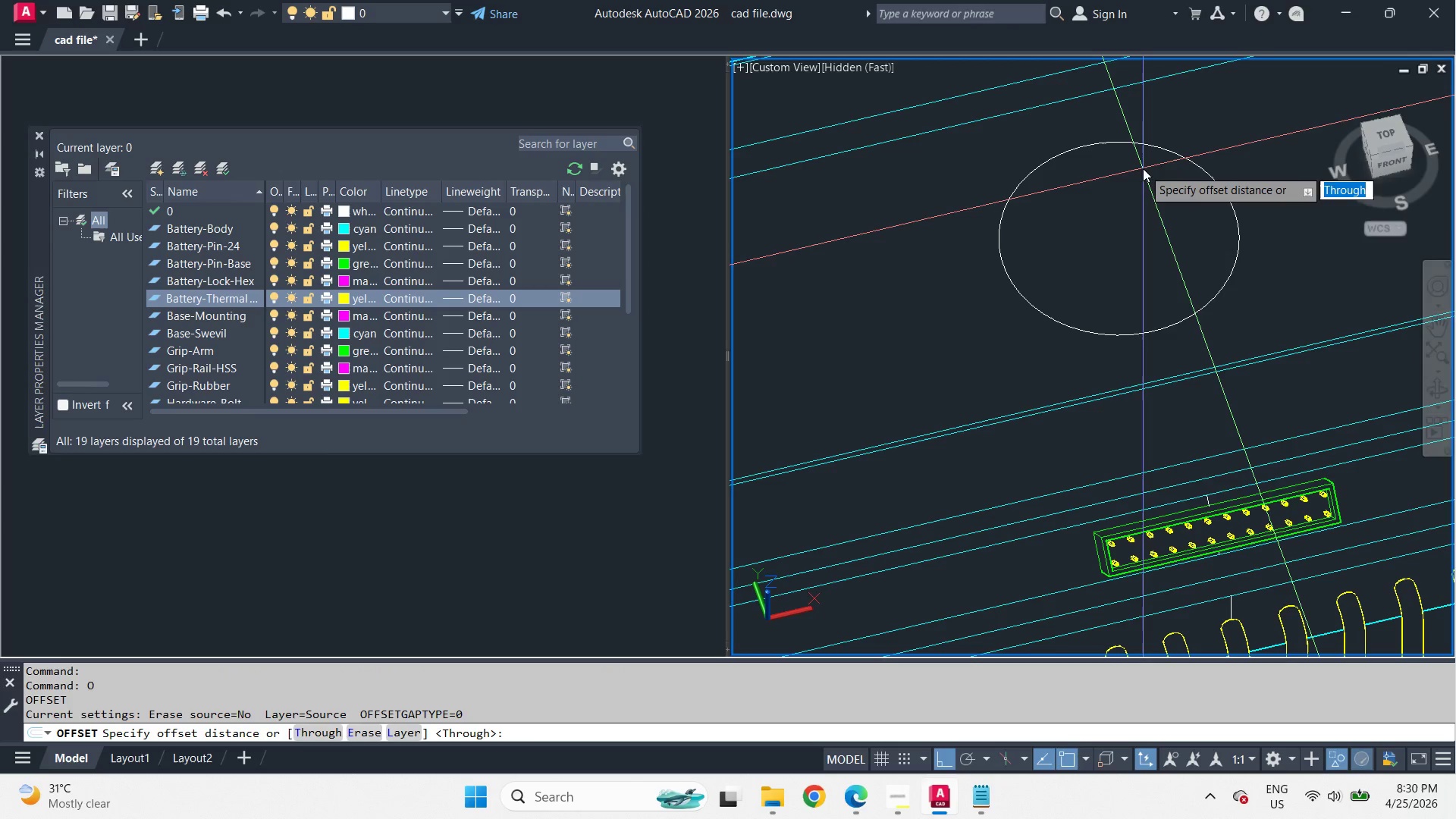 
scroll: coordinate [1142, 203], scroll_direction: up, amount: 1.0
 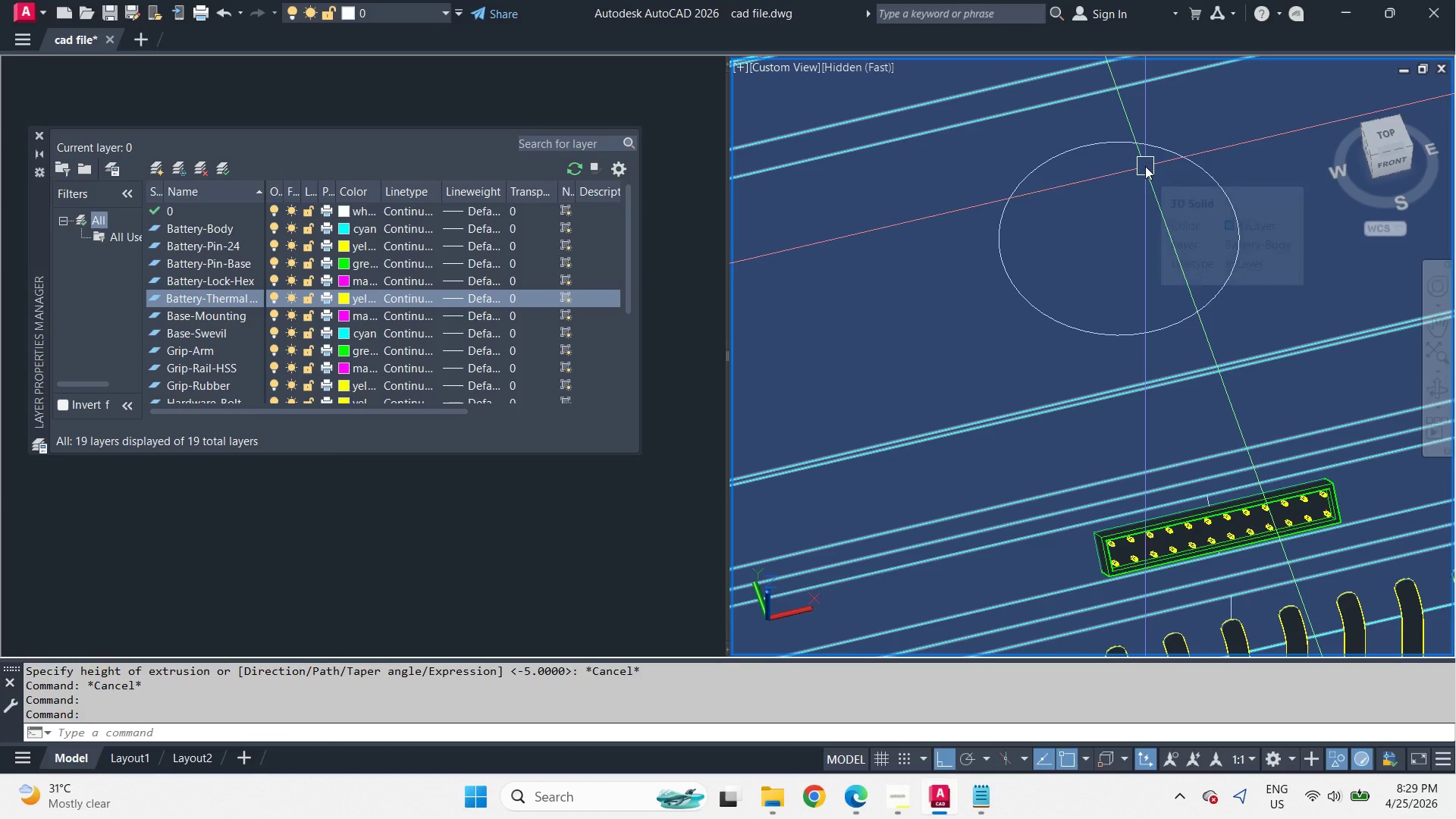 
key(T)
 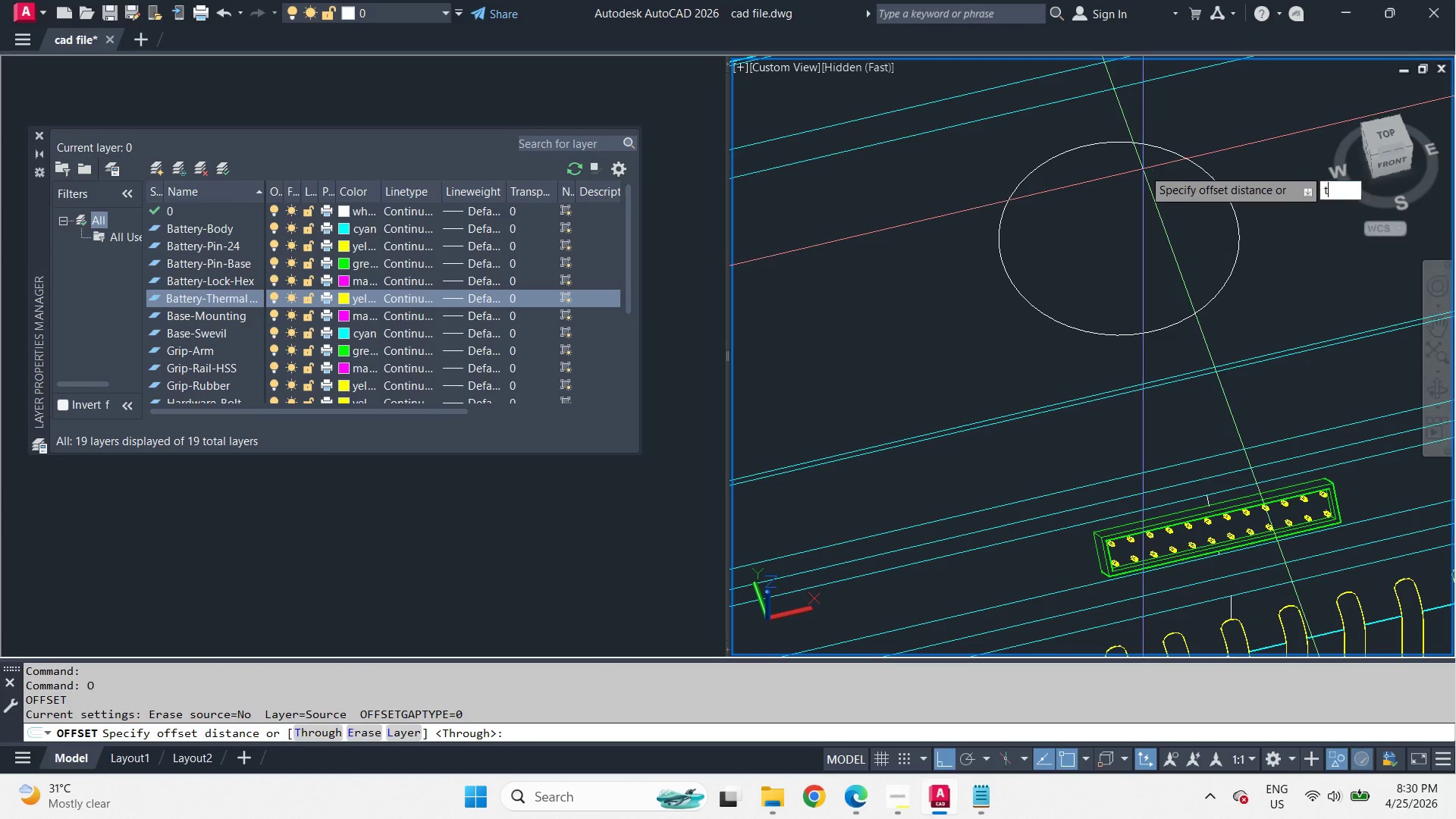 
key(Space)
 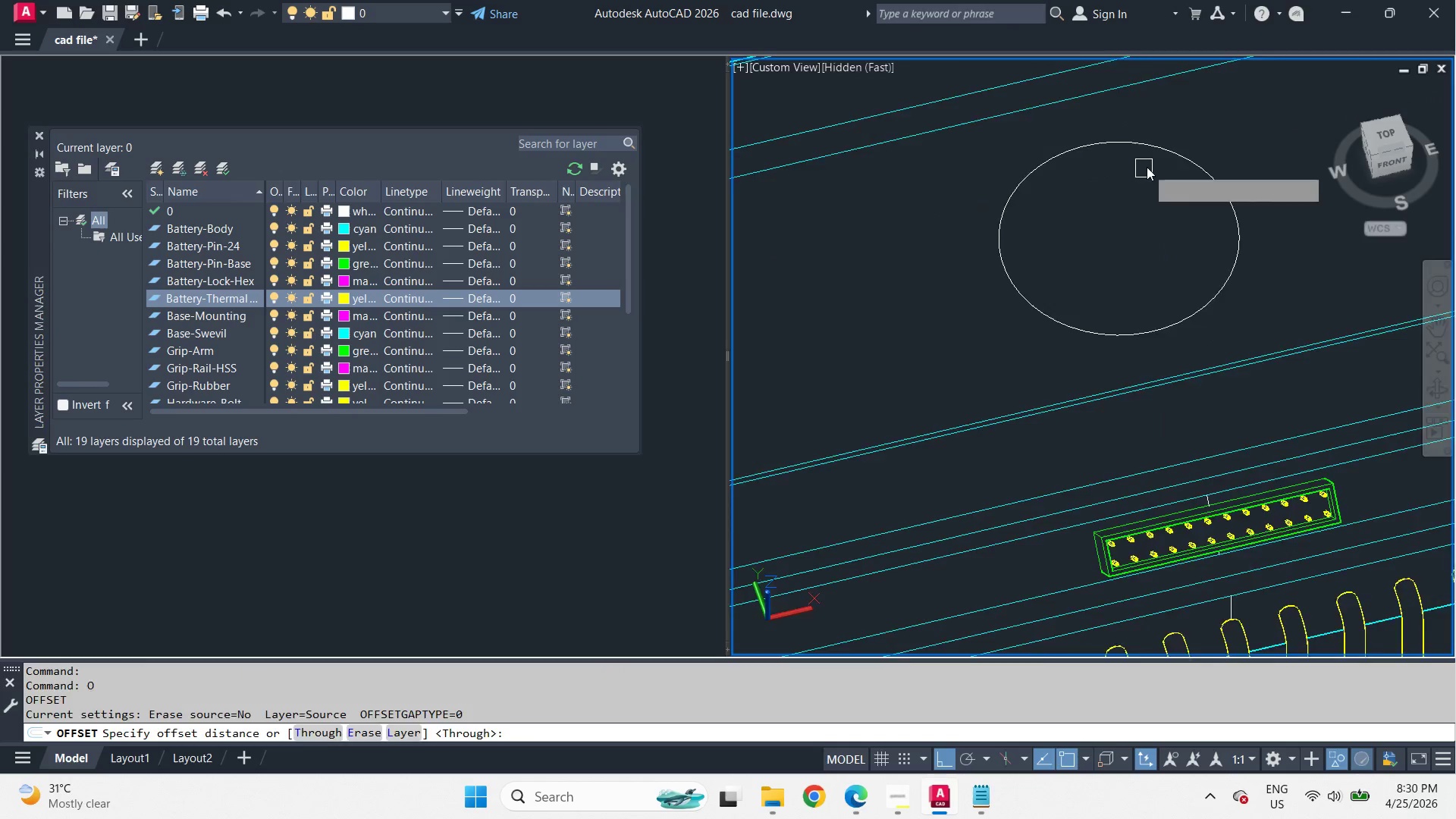 
left_click([1155, 138])
 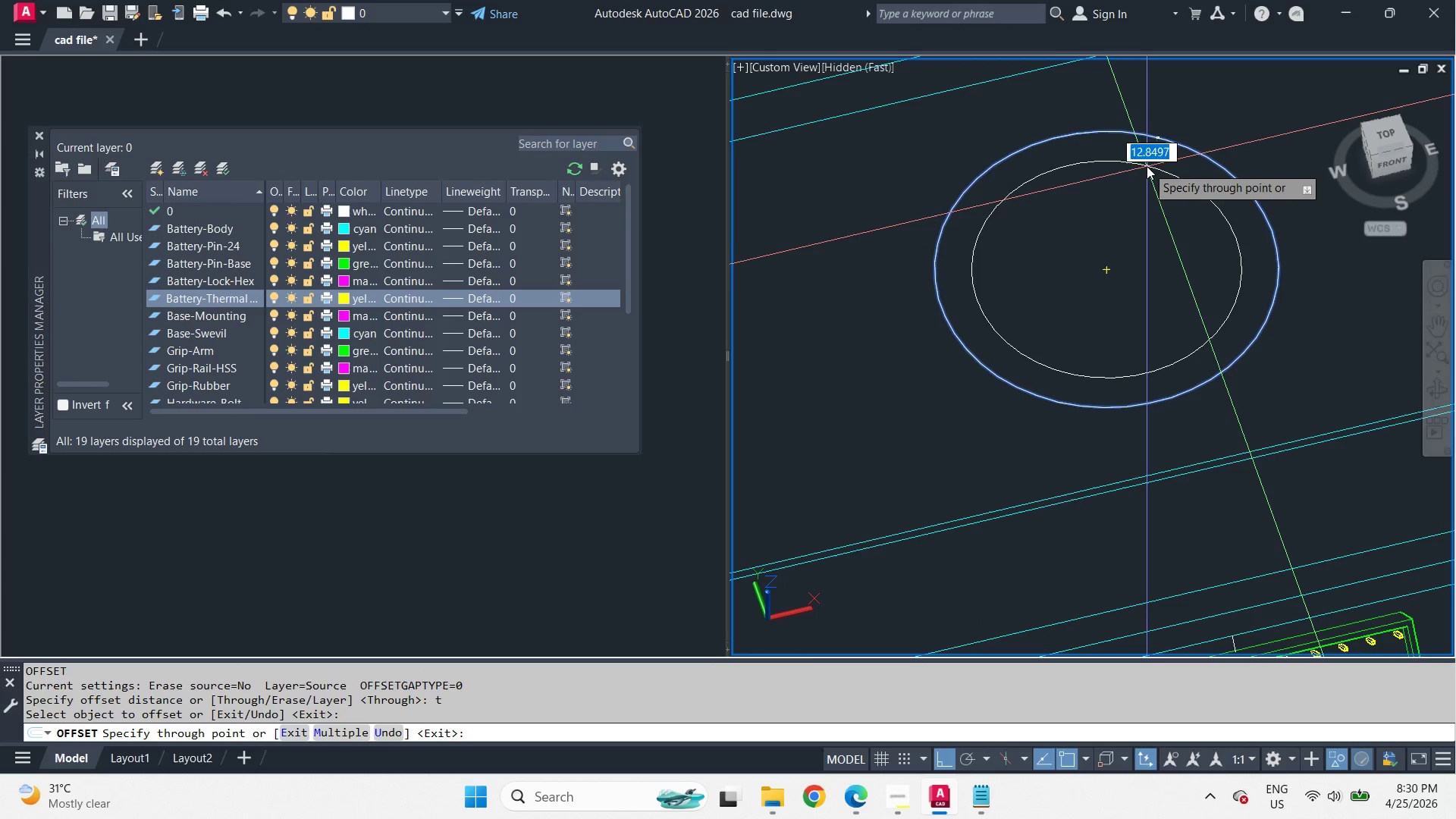 
scroll: coordinate [1147, 167], scroll_direction: up, amount: 1.0
 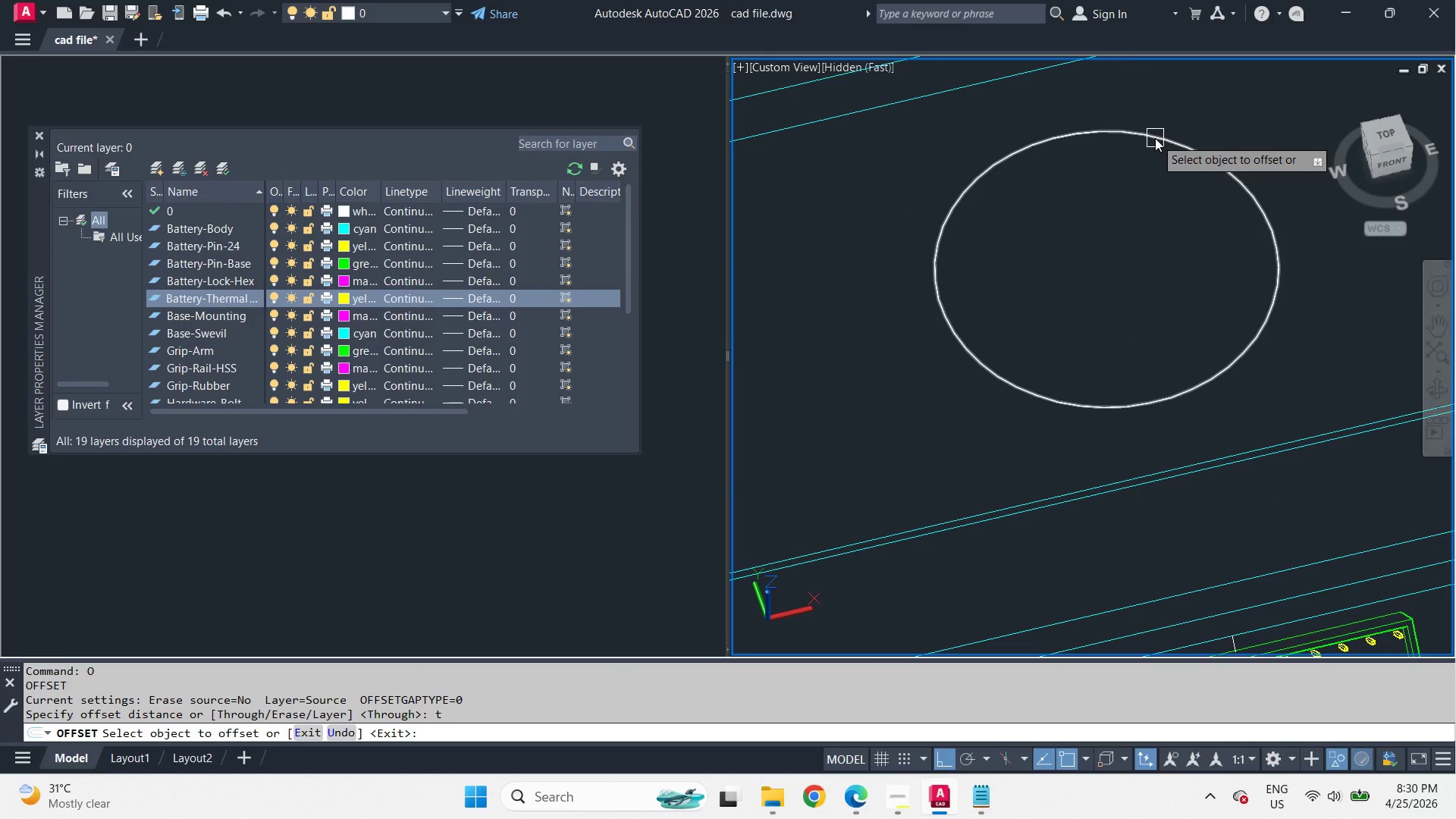 
wait(5.53)
 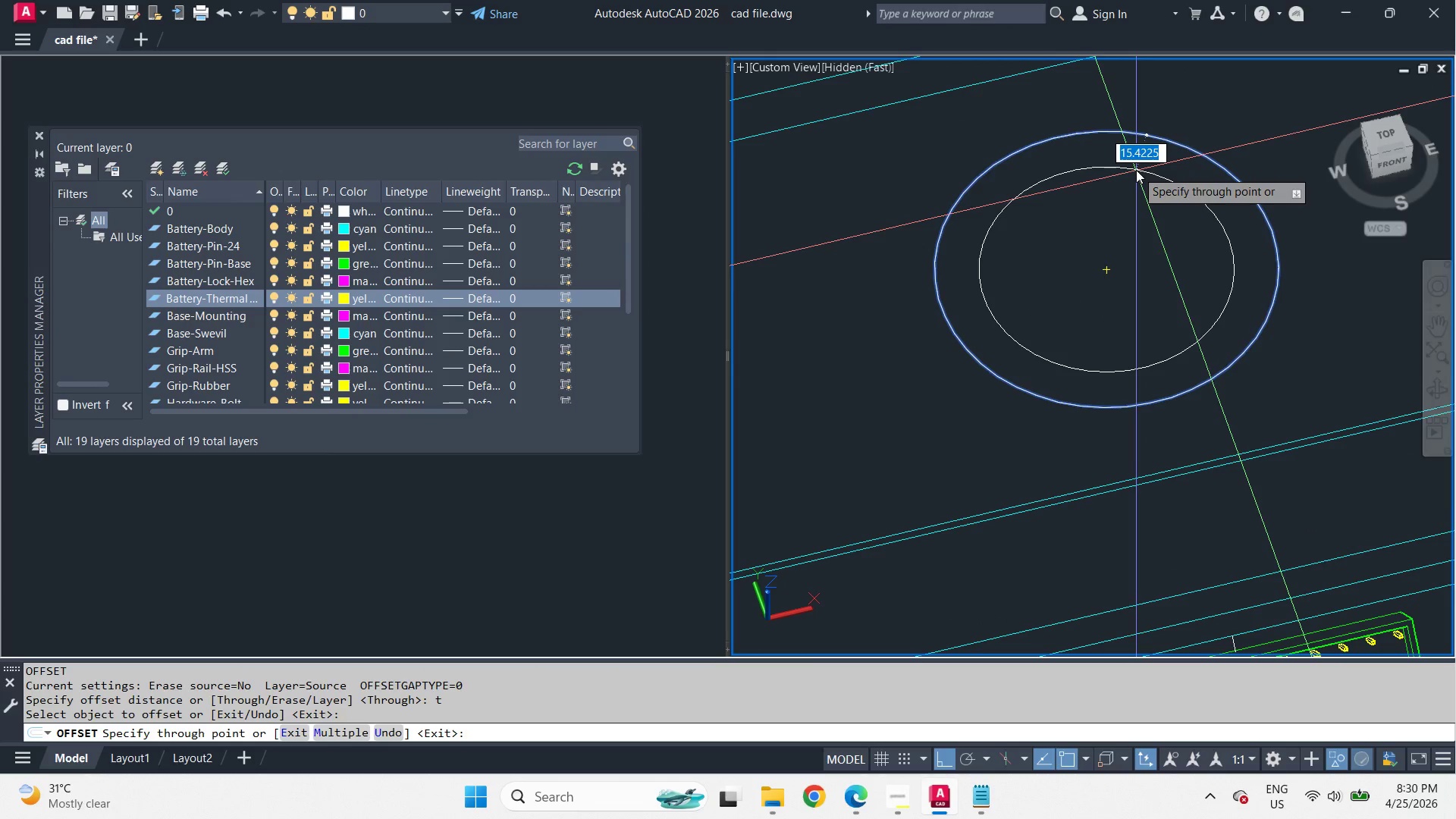 
key(Numpad1)
 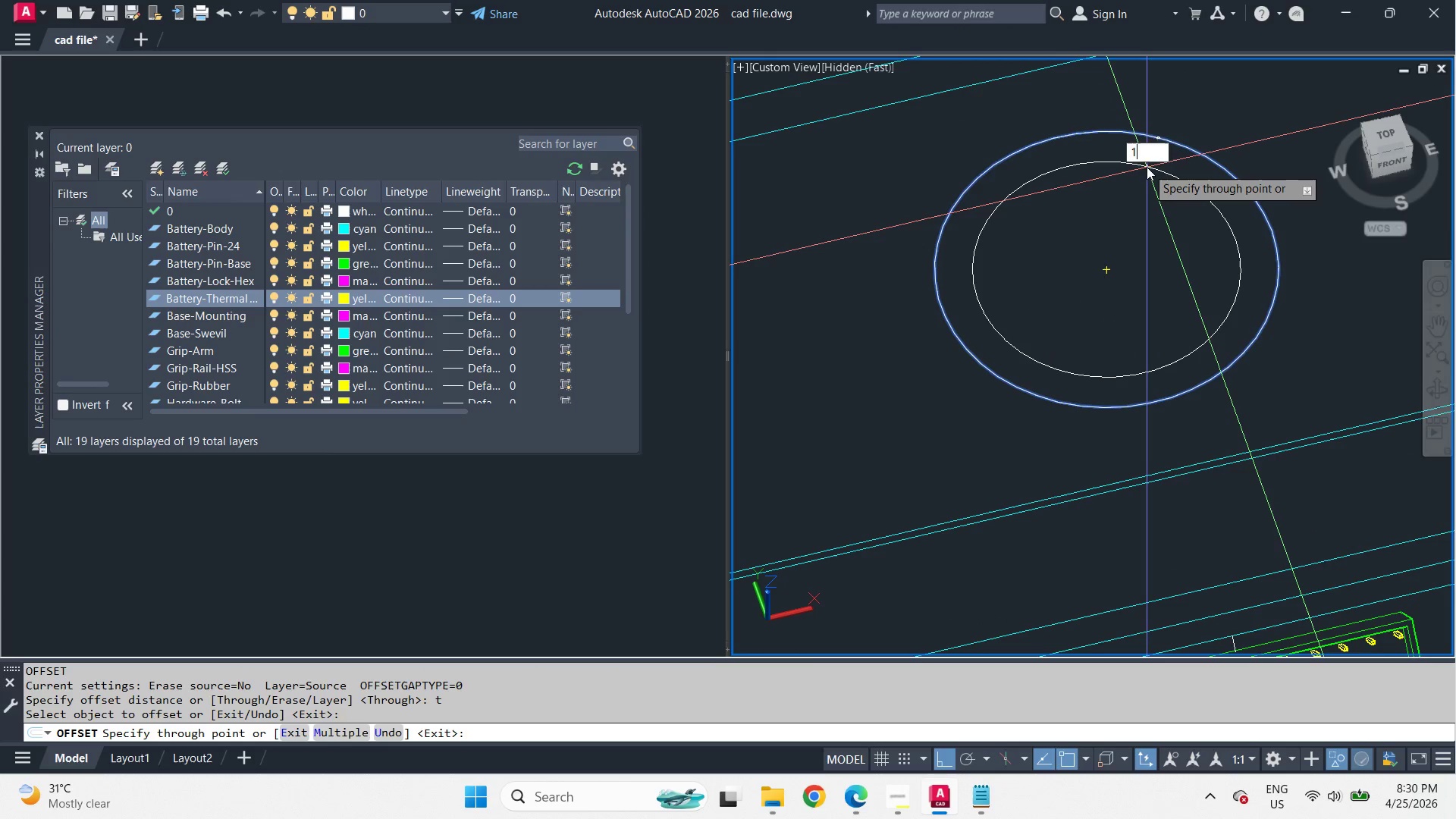 
key(Numpad0)
 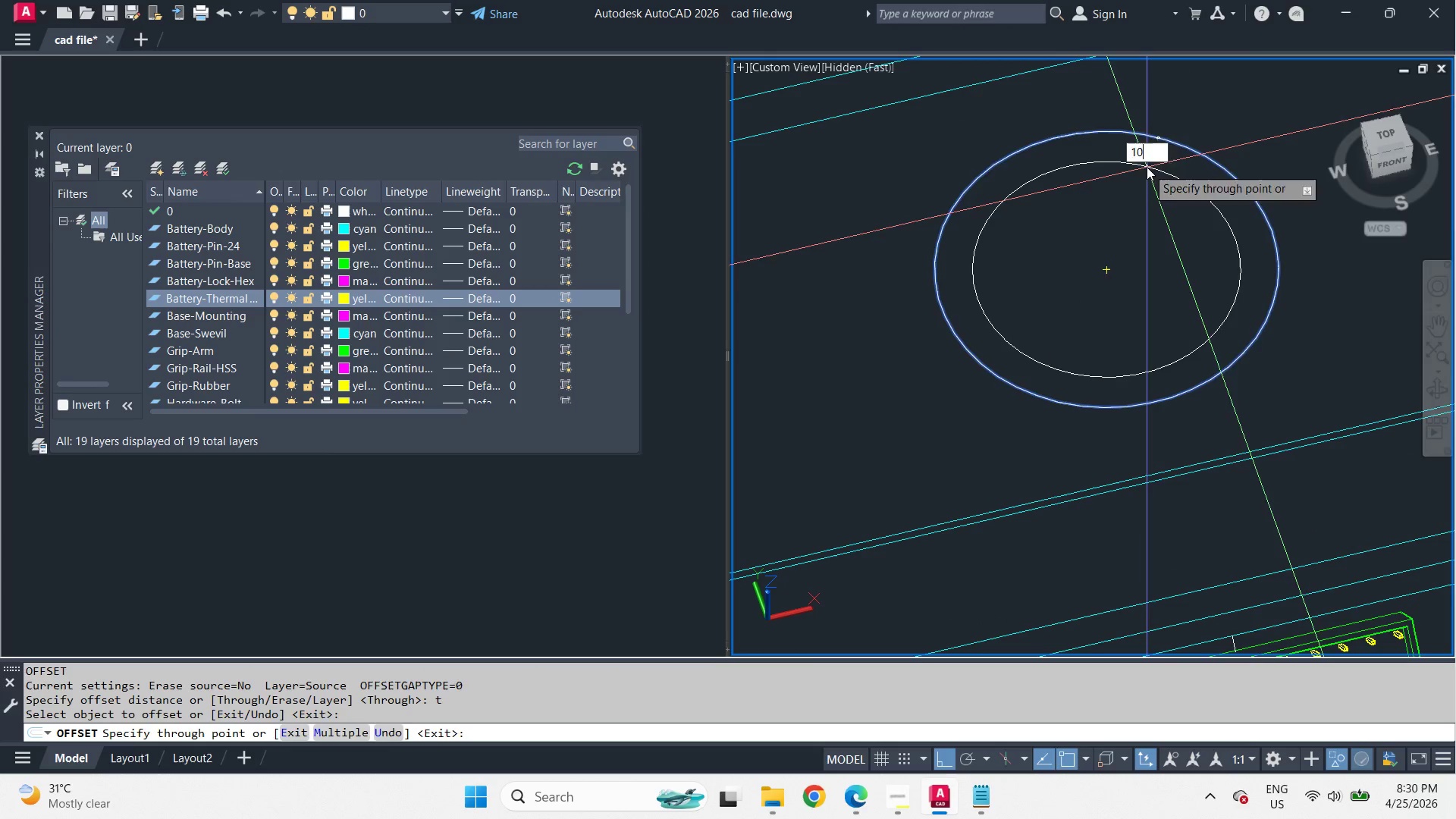 
key(Space)
 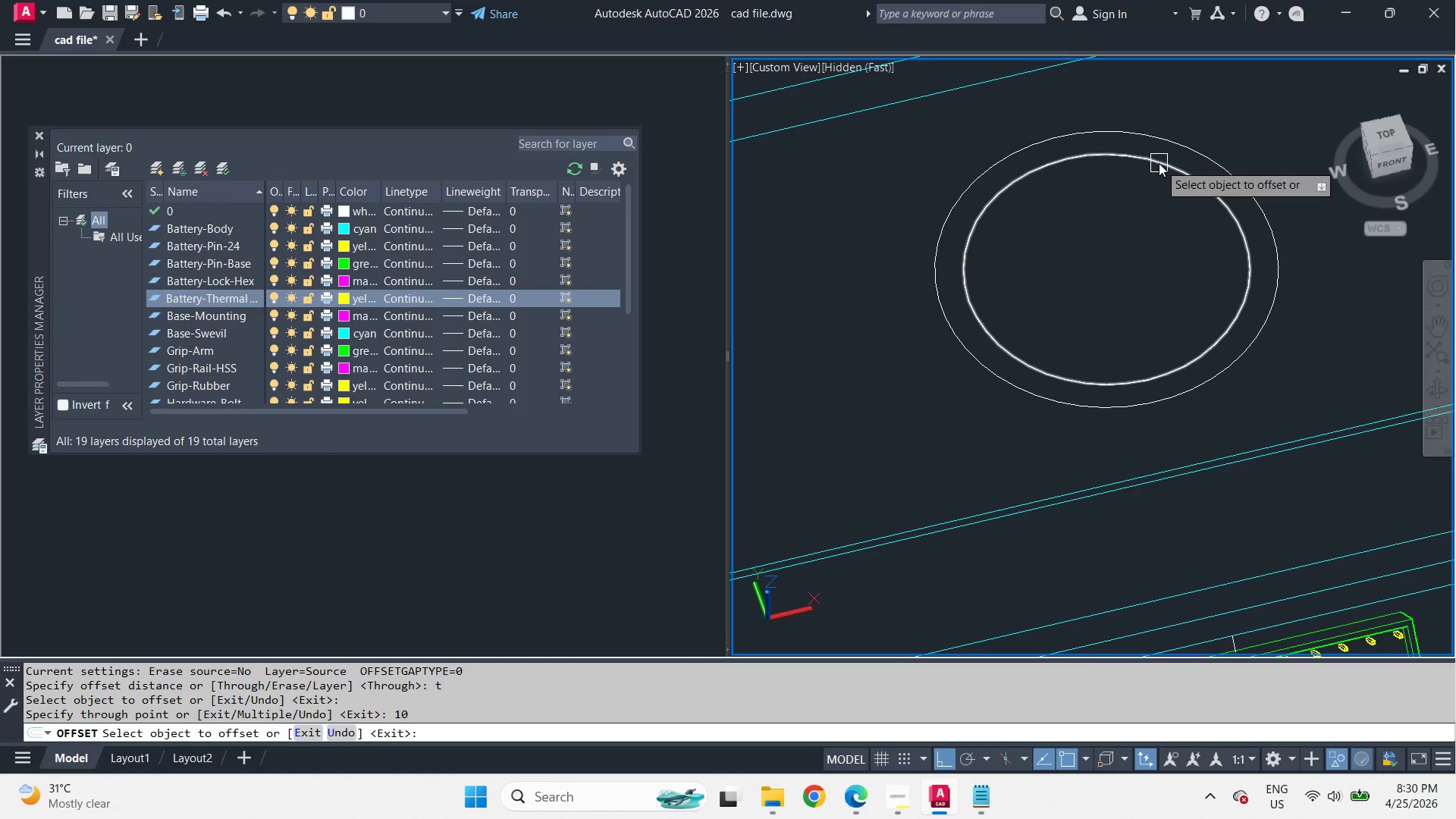 
left_click([1159, 163])
 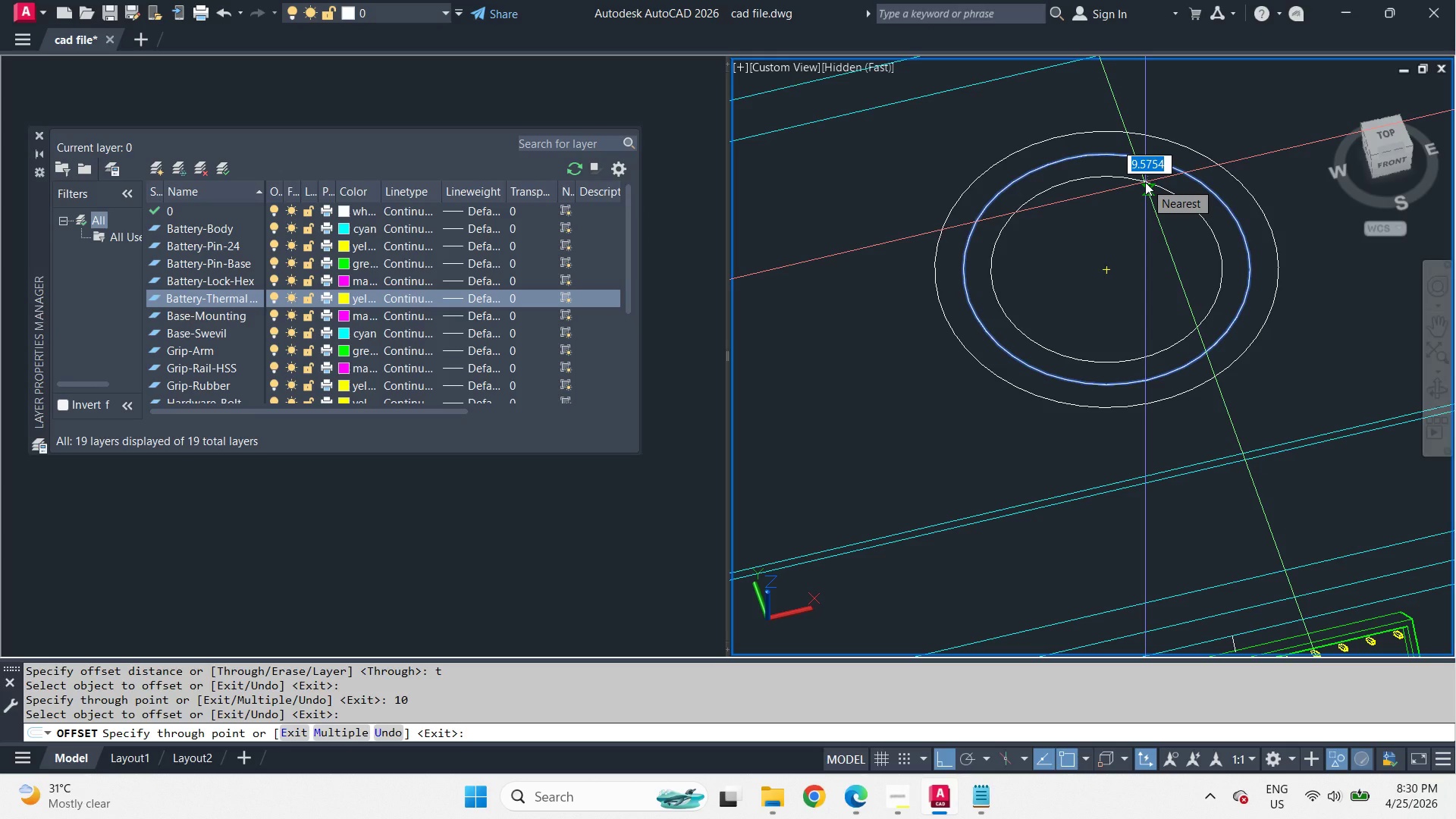 
wait(6.75)
 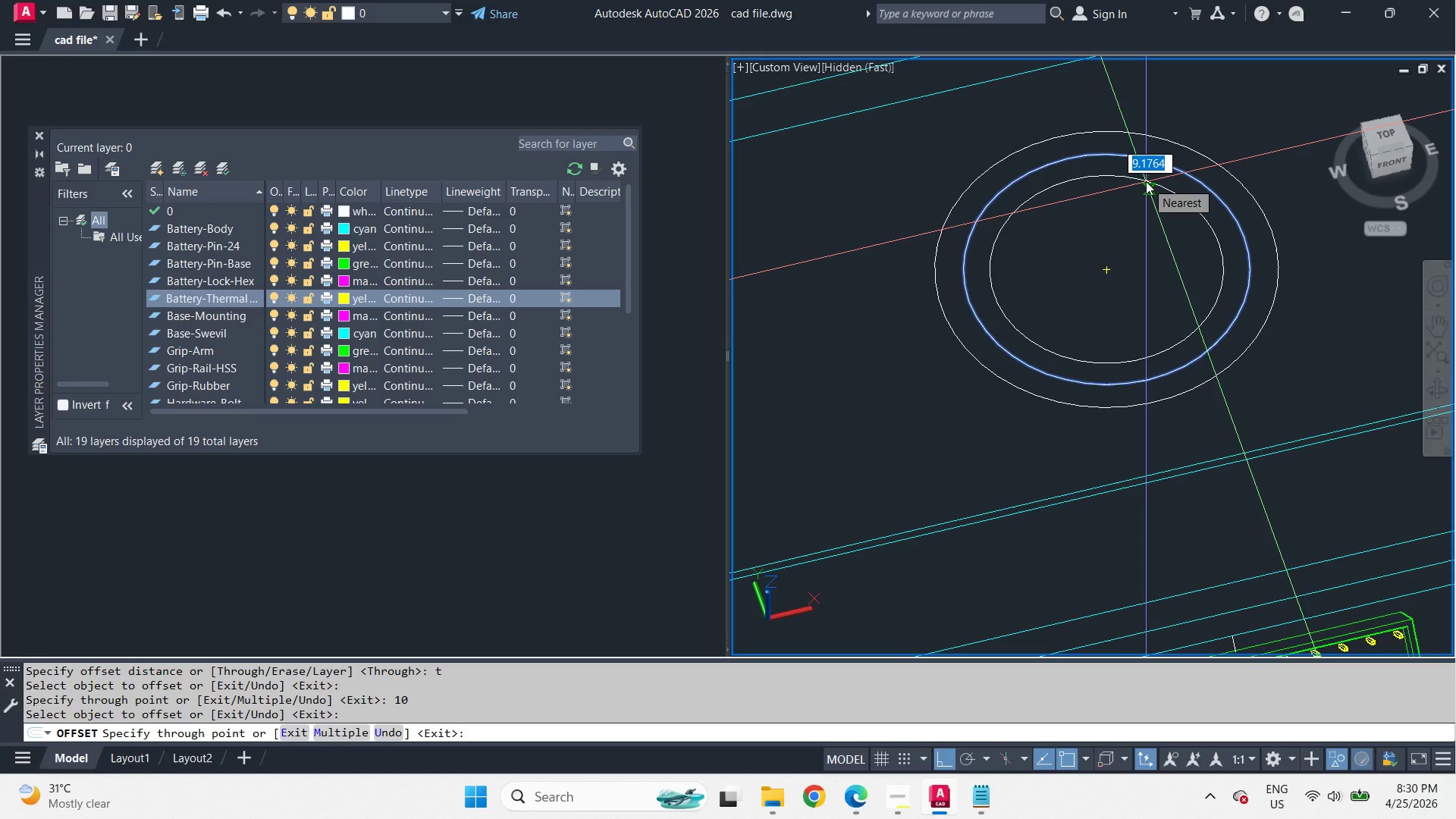 
key(Space)
 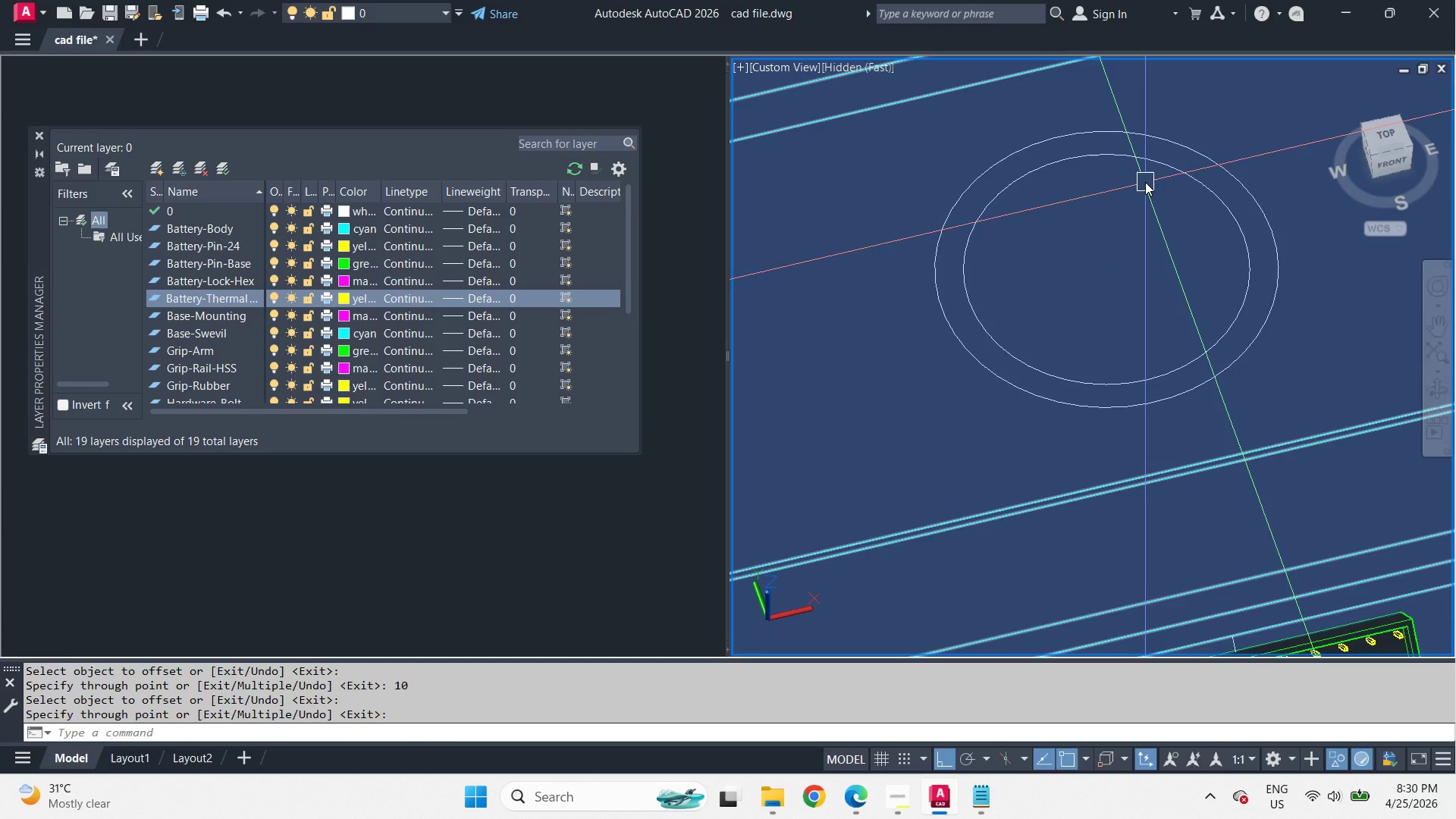 
key(Control+Z)
 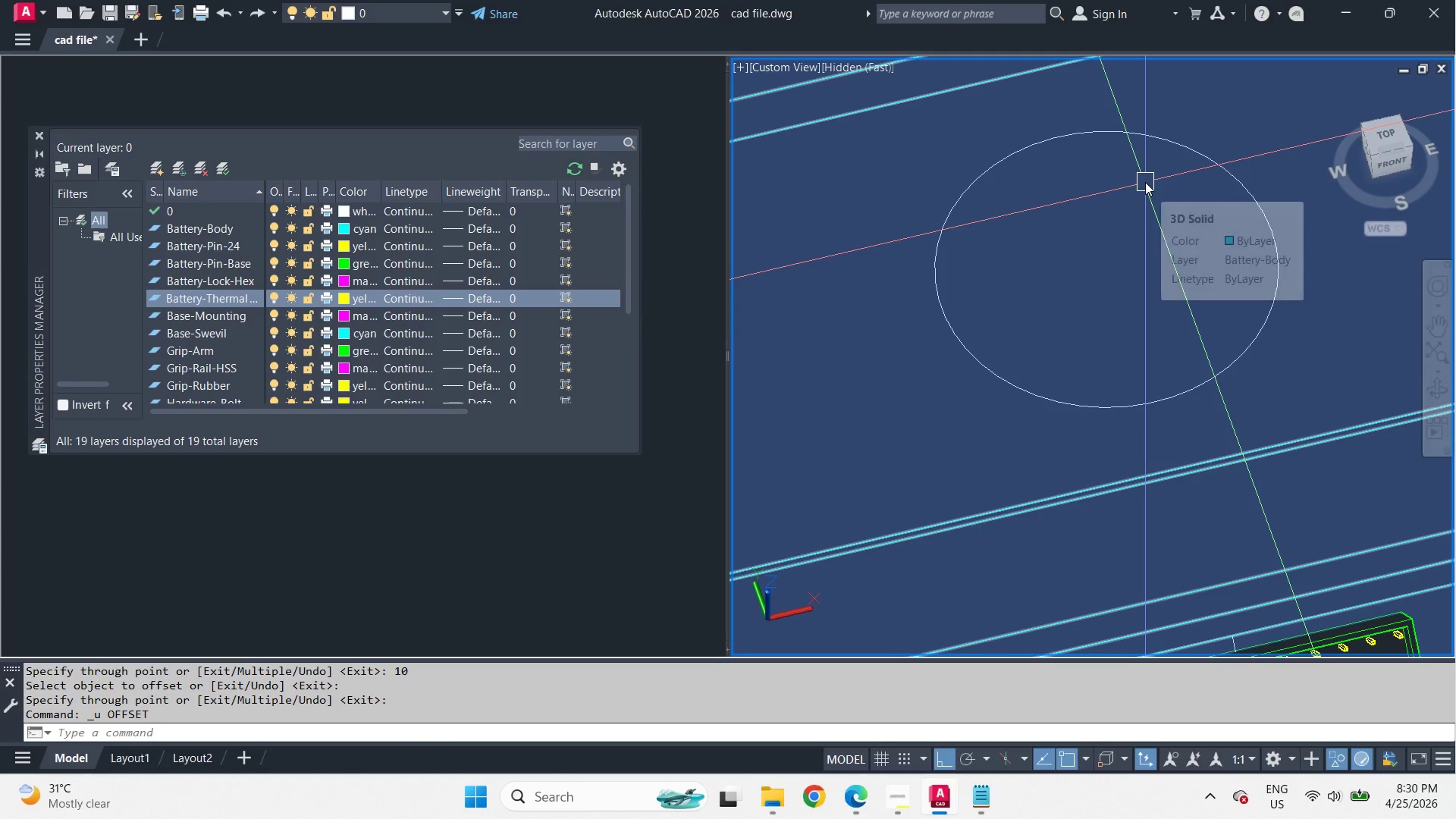 
key(O)
 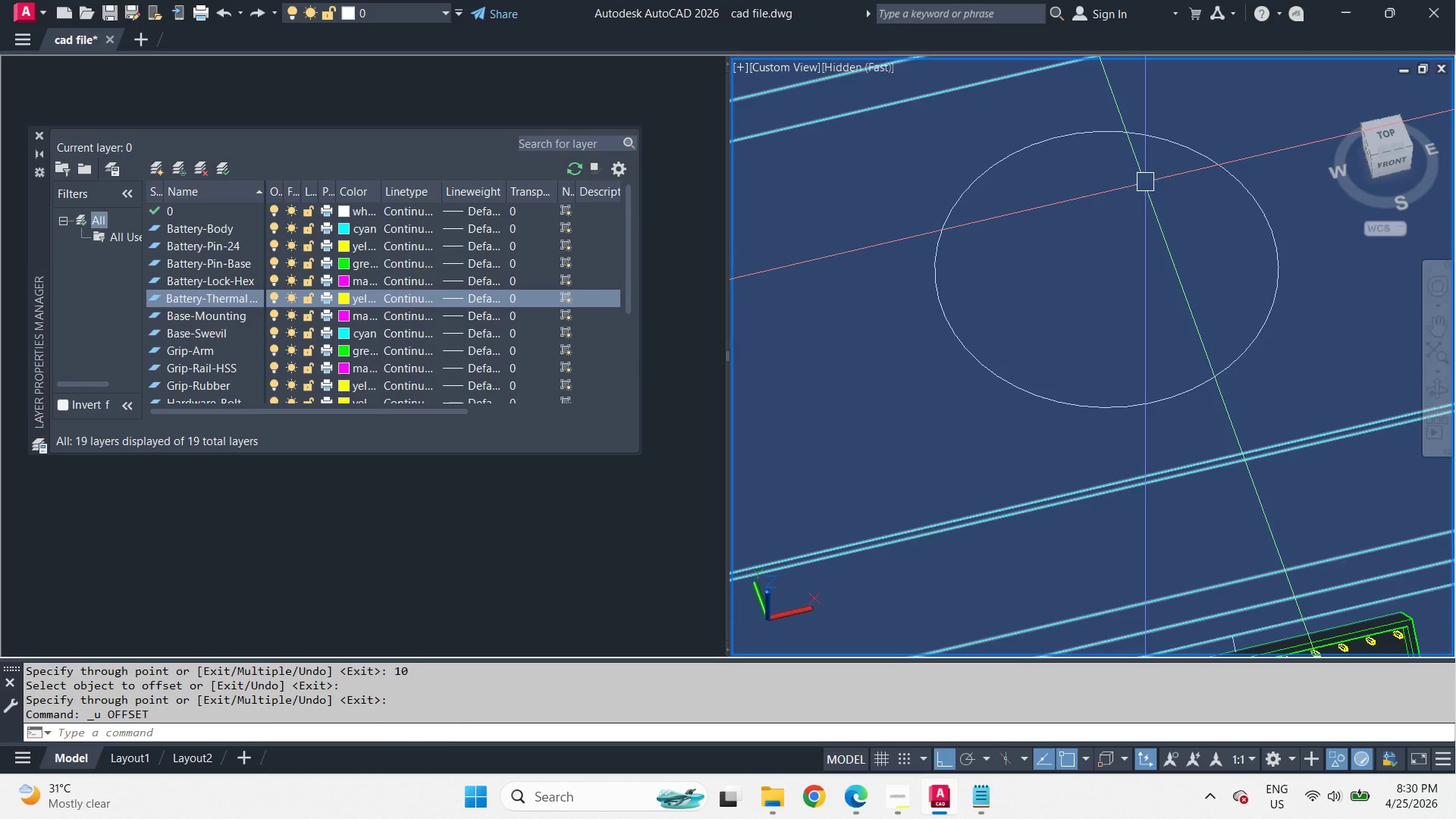 
key(Space)
 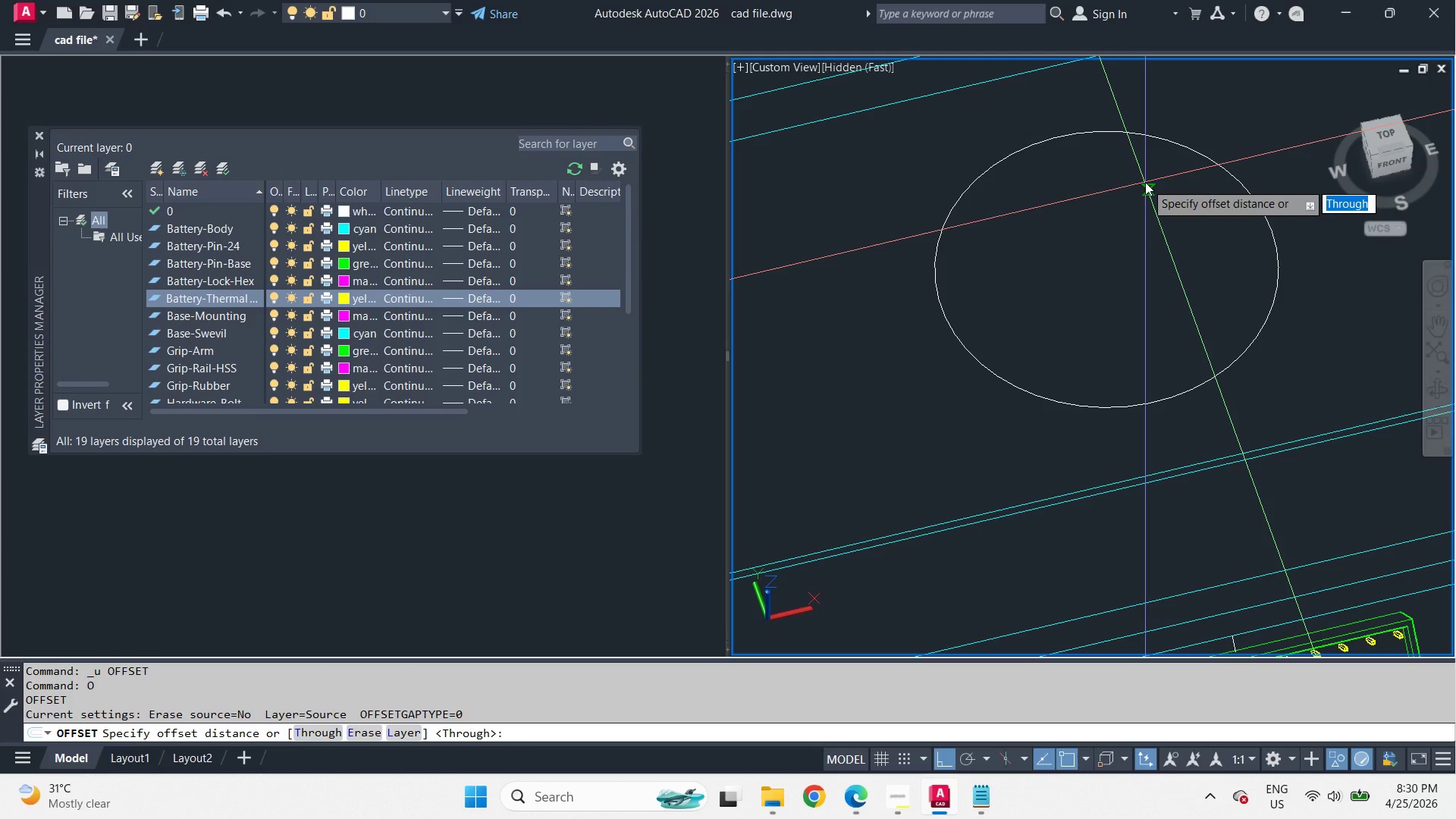 
key(T)
 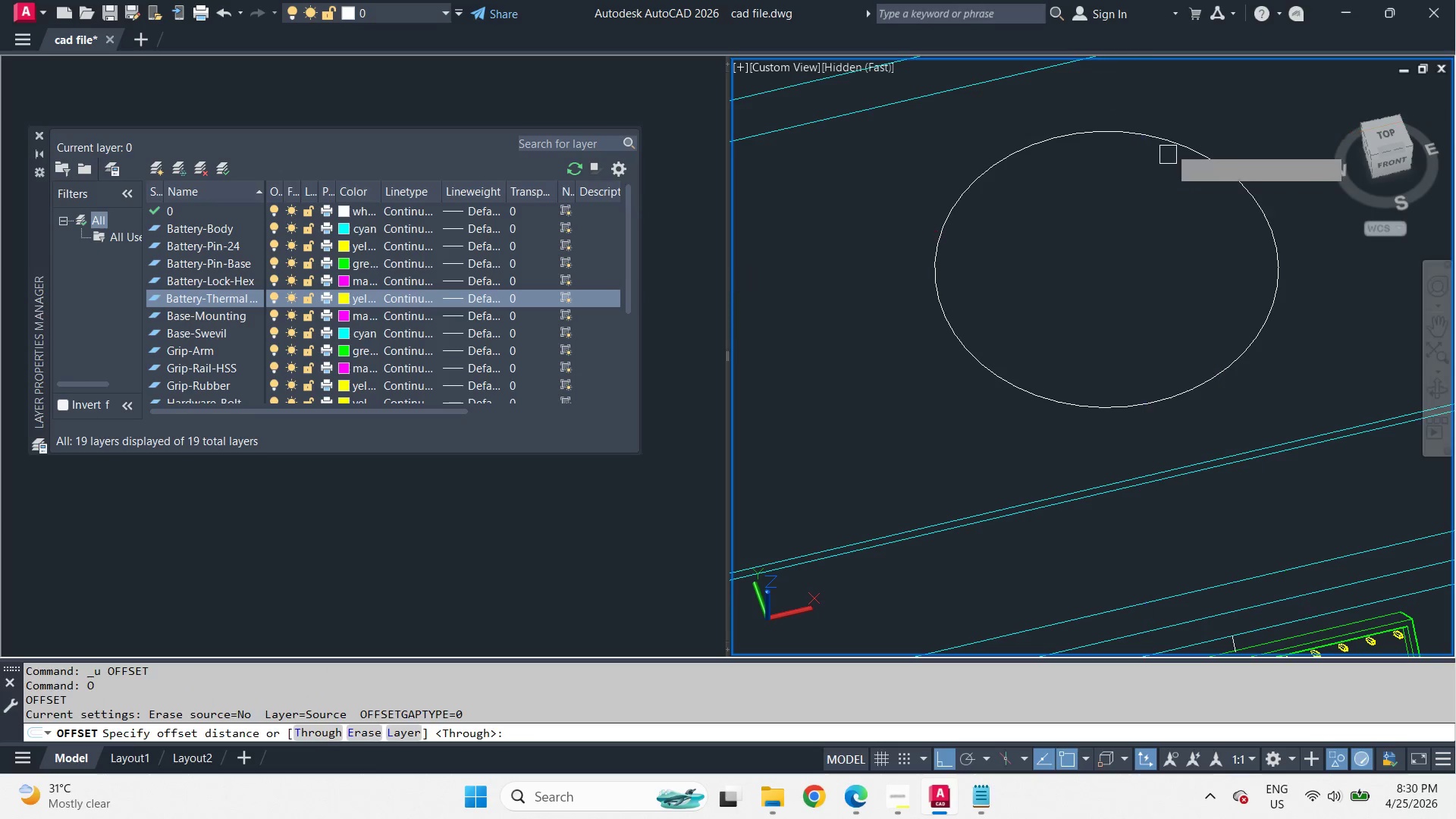 
key(Space)
 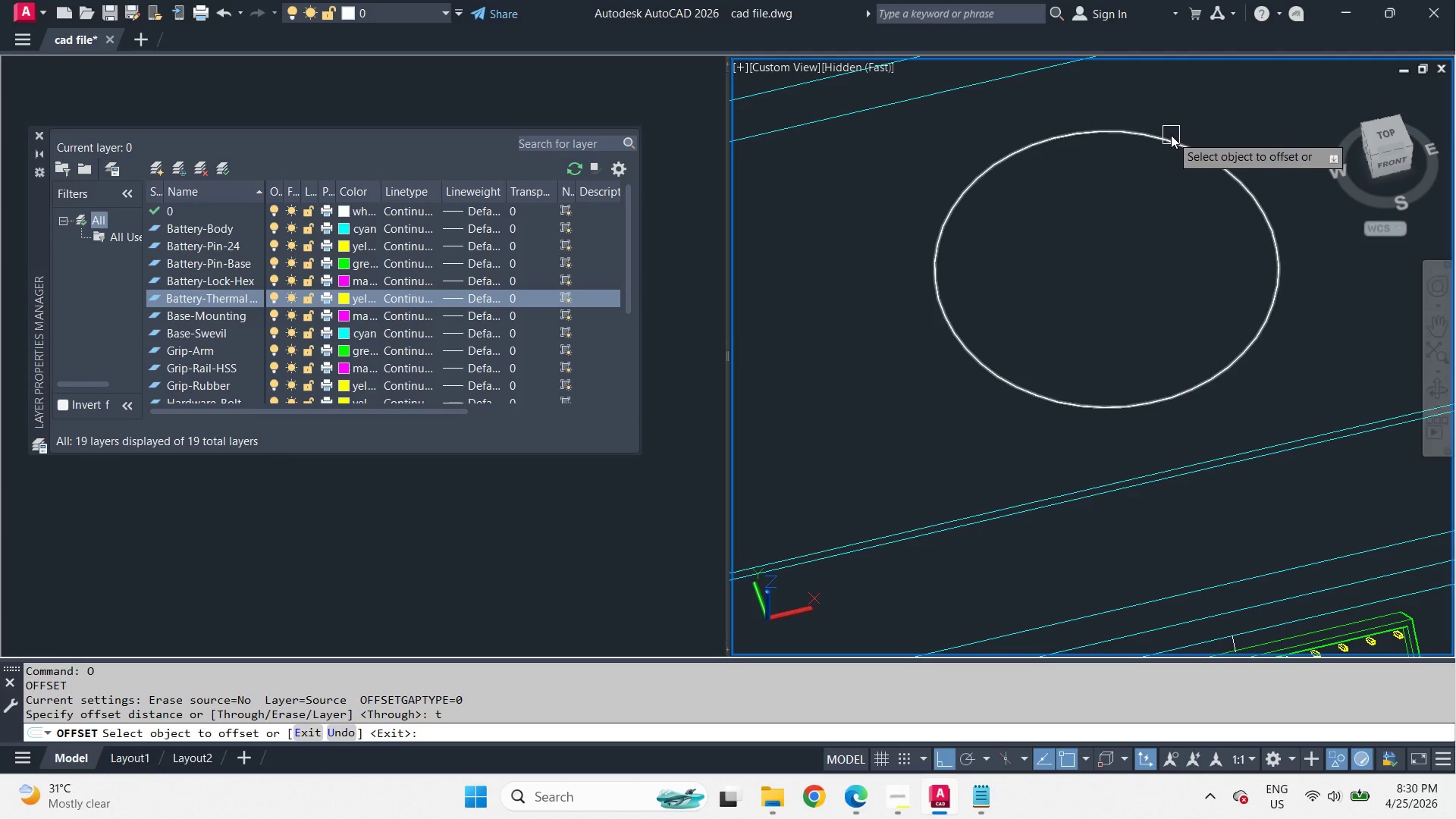 
left_click([1171, 135])
 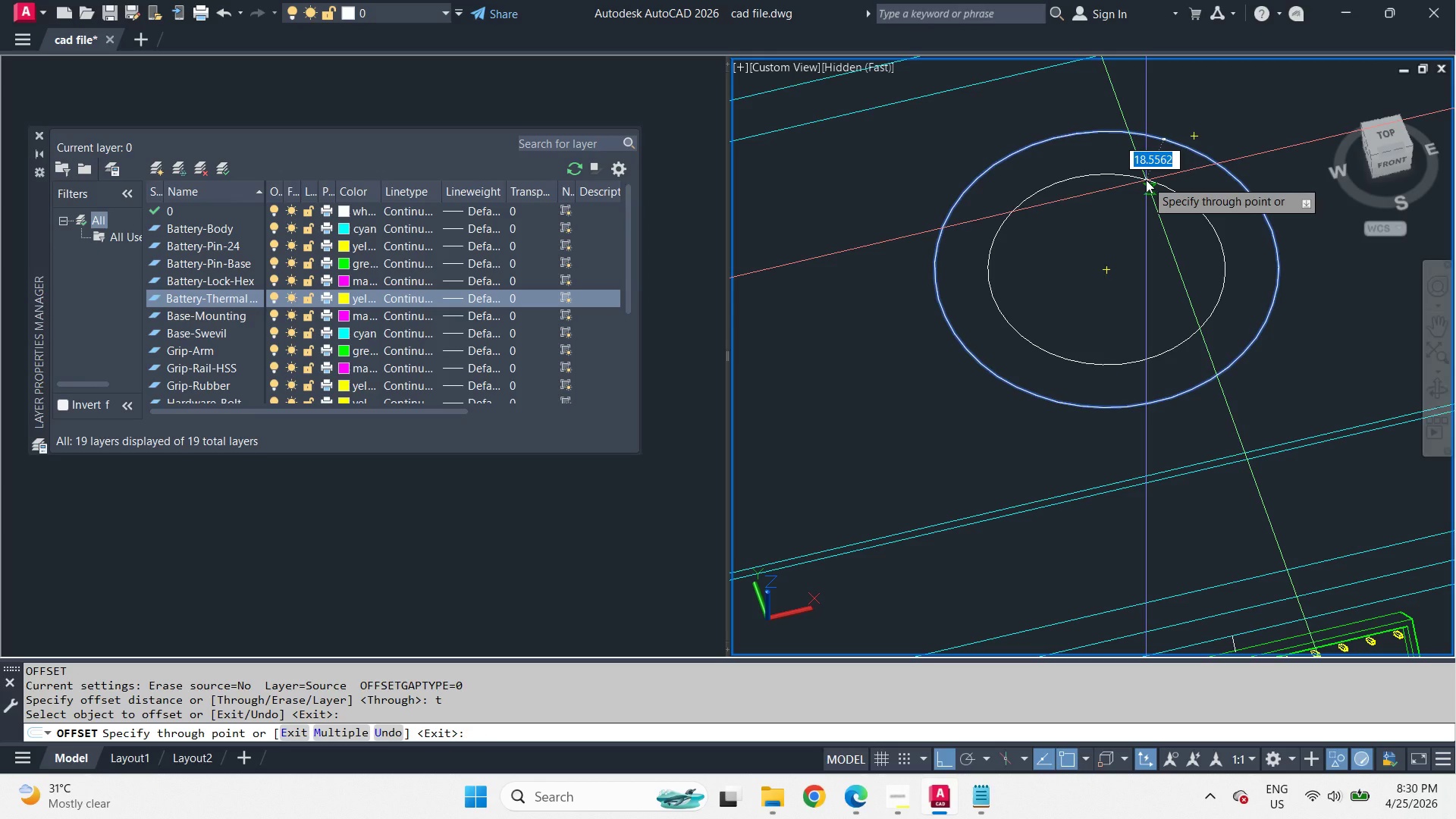 
key(Numpad1)
 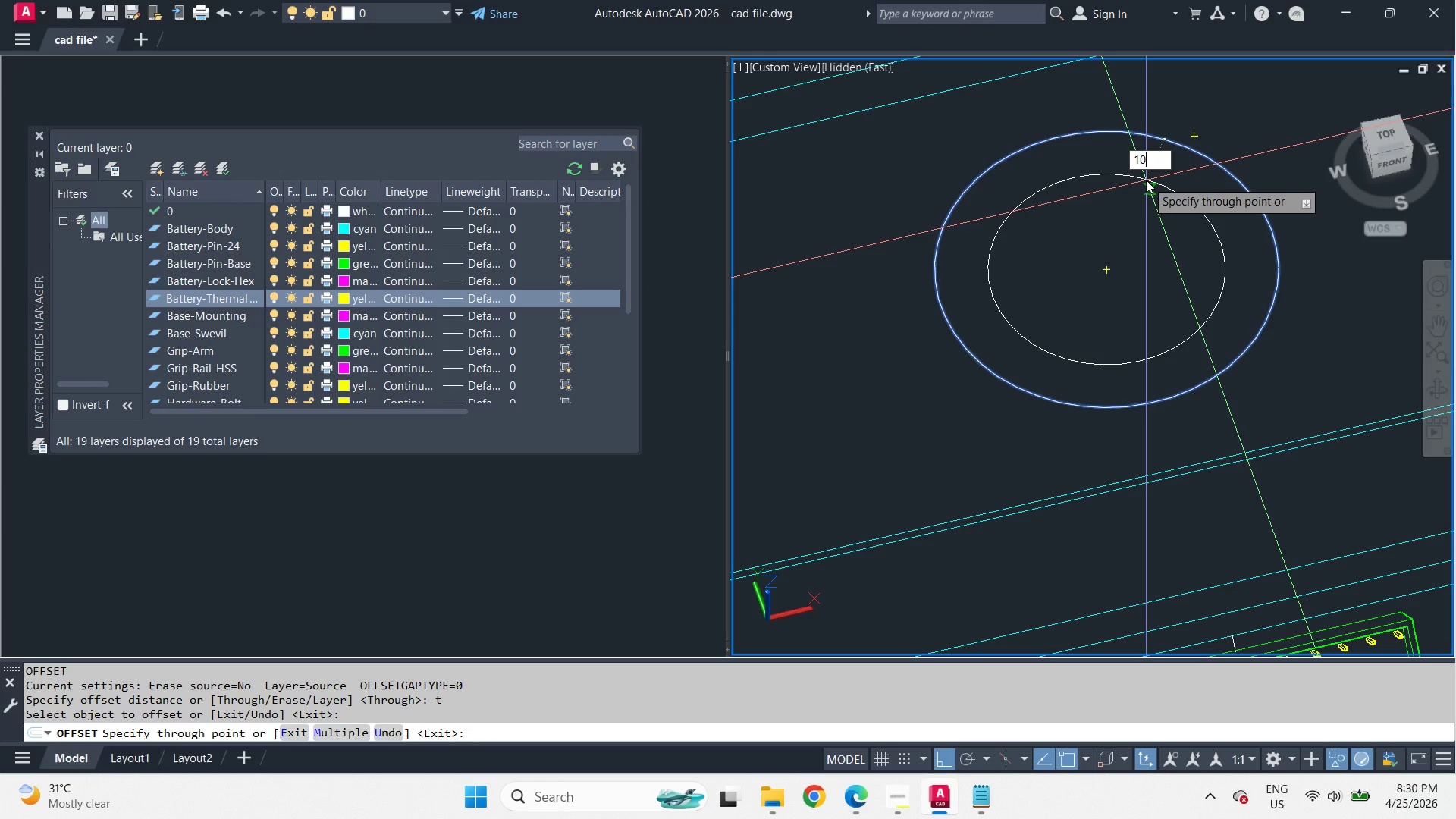 
key(Numpad0)
 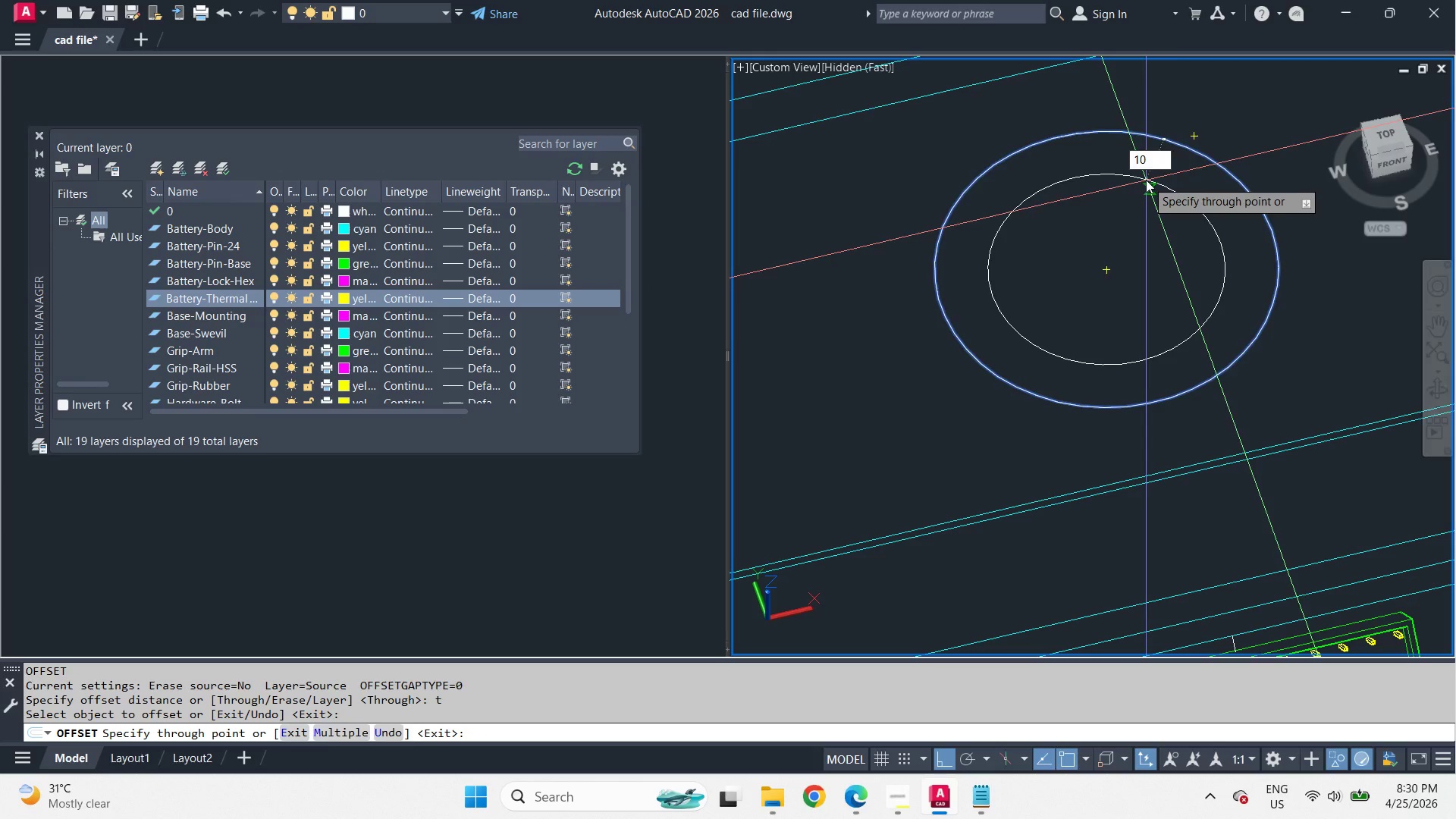 
key(Space)
 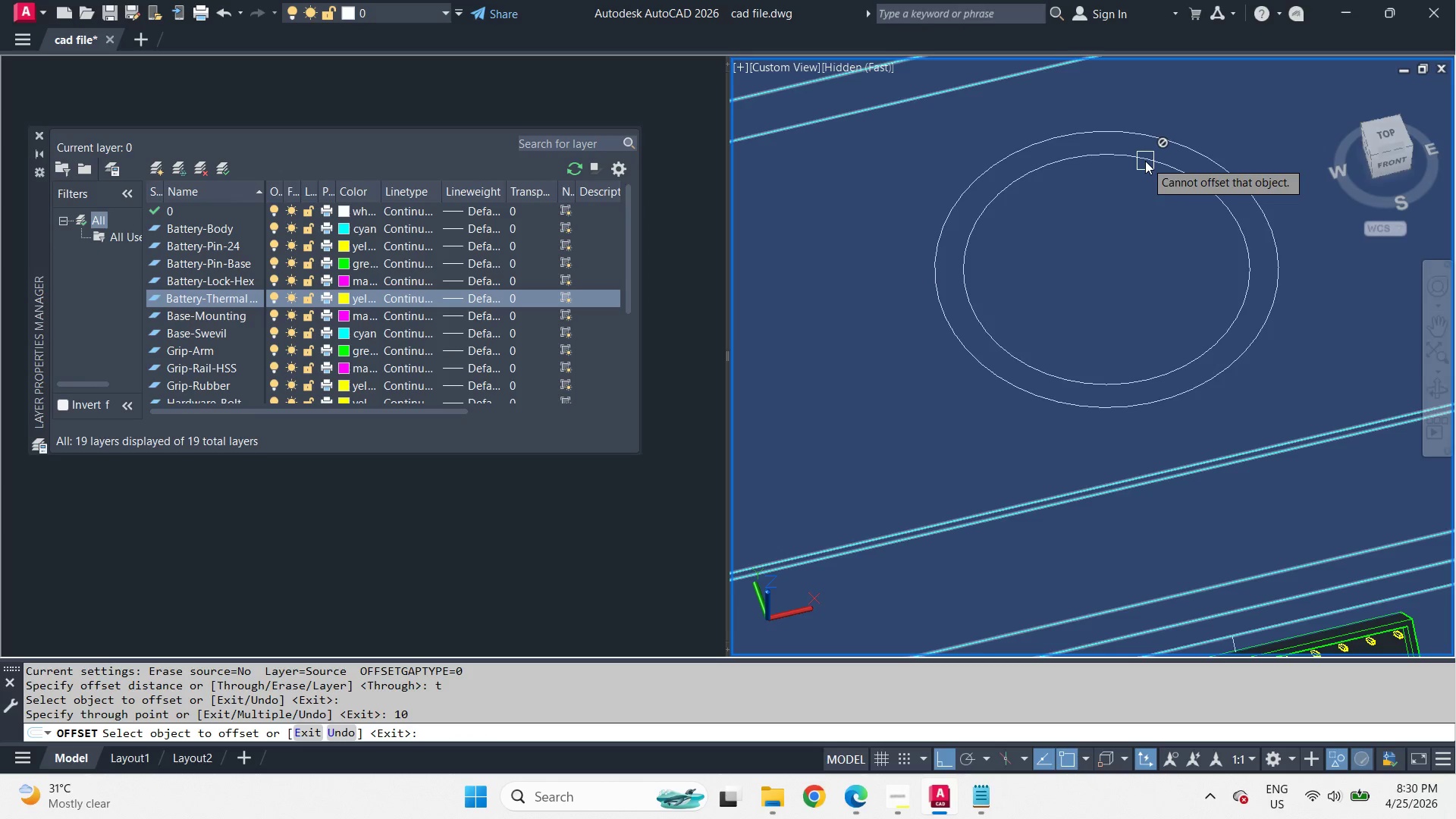 
left_click([1145, 161])
 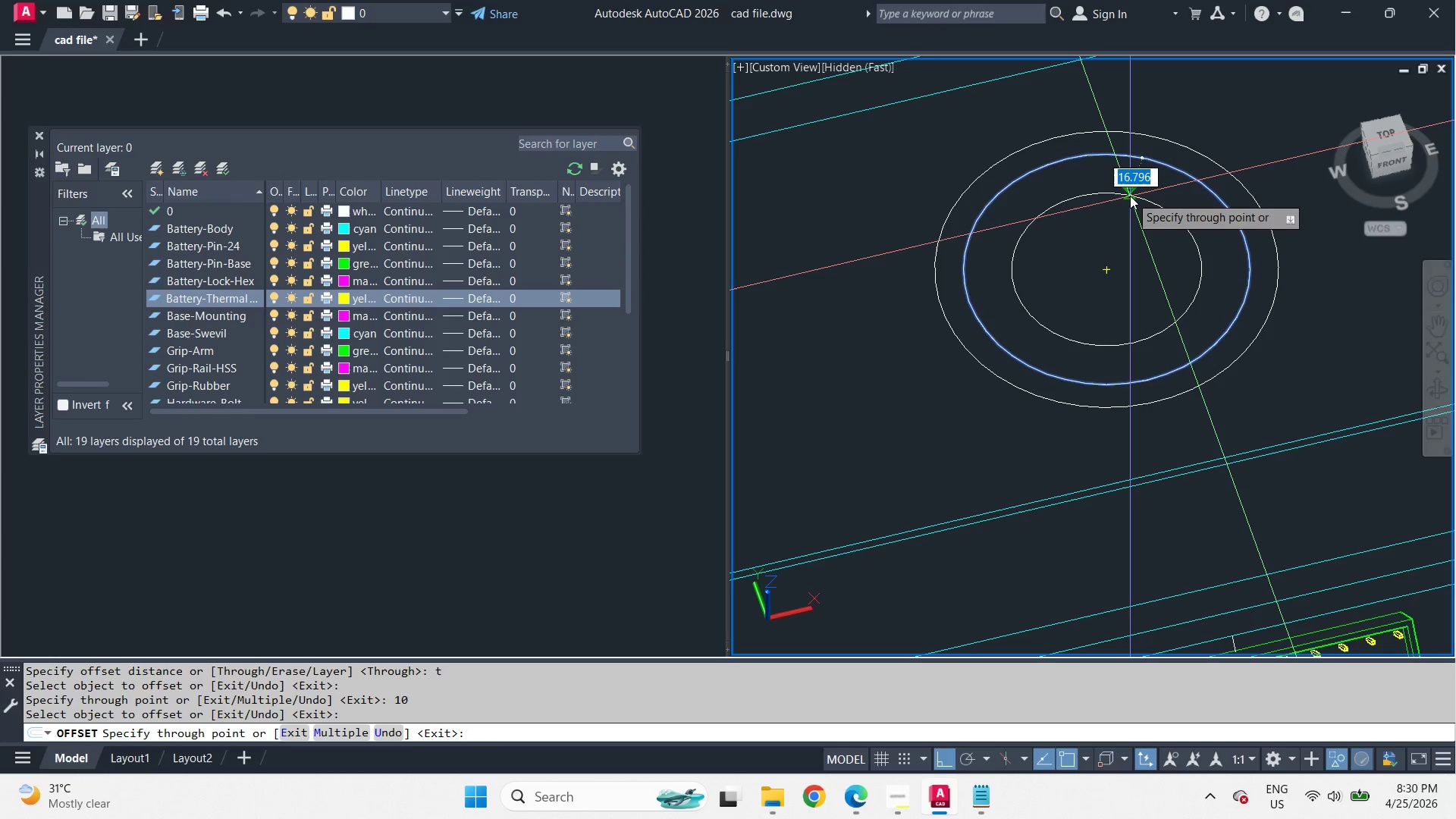 
key(Numpad5)
 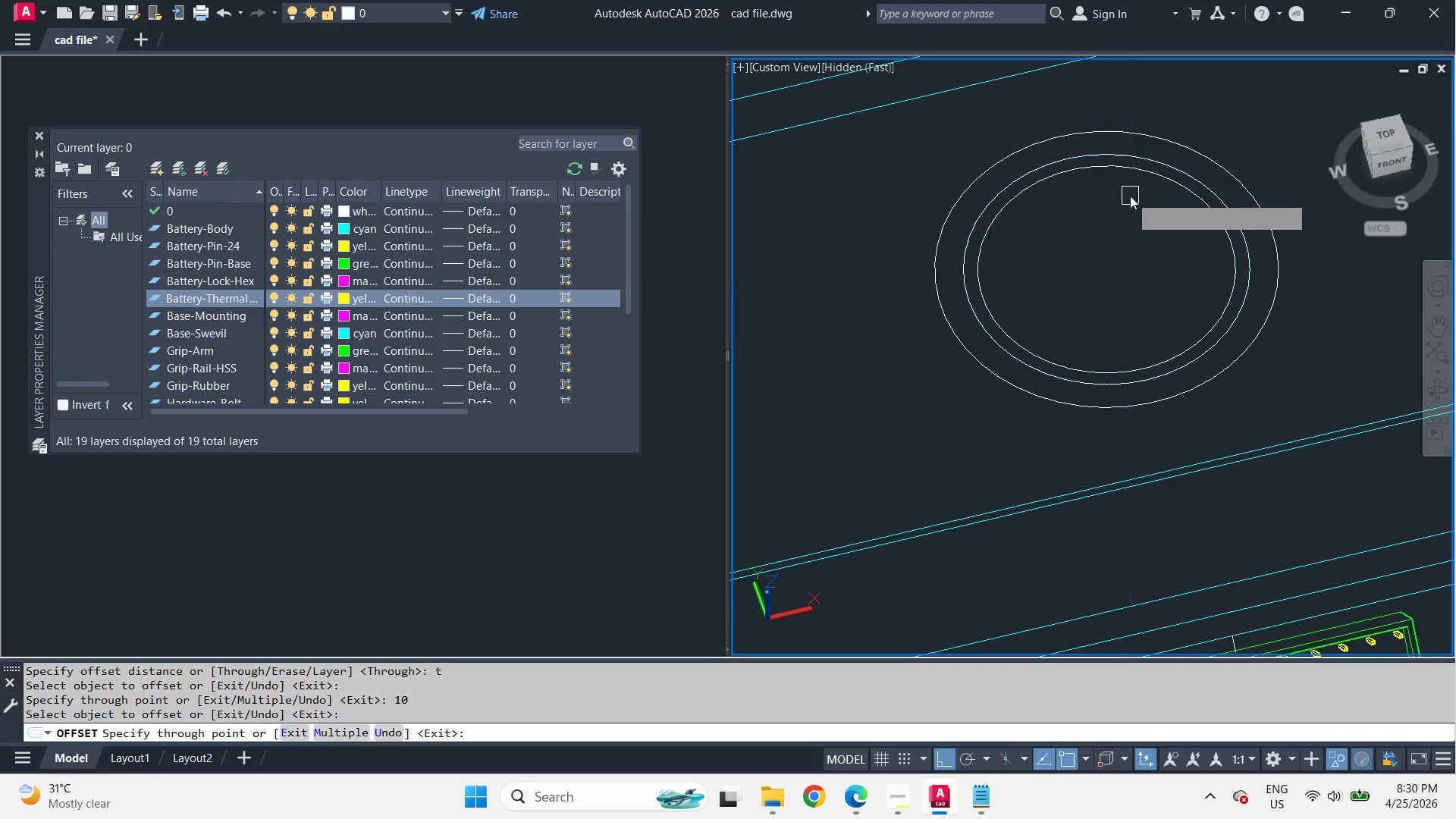 
key(Space)
 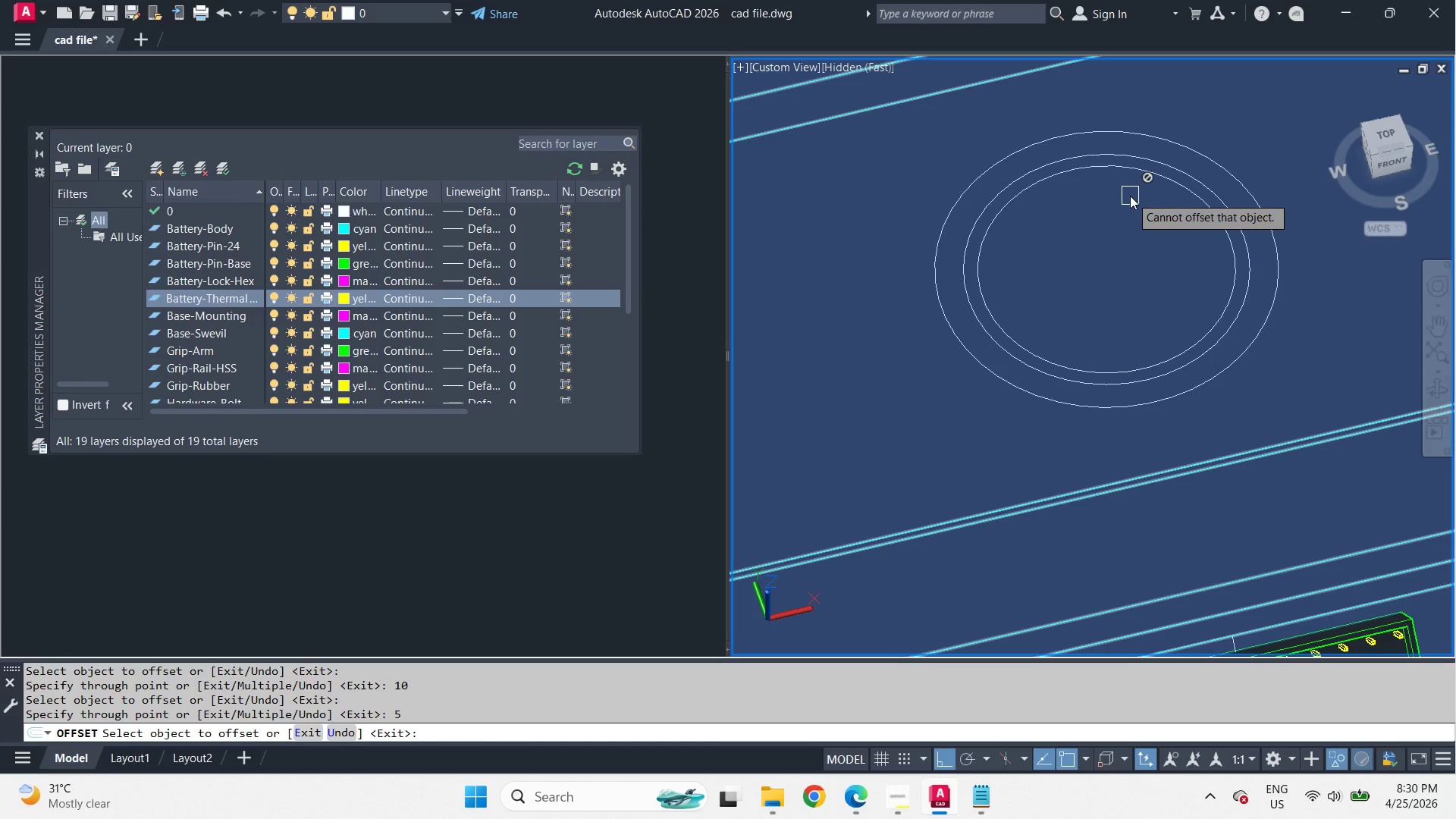 
key(Space)
 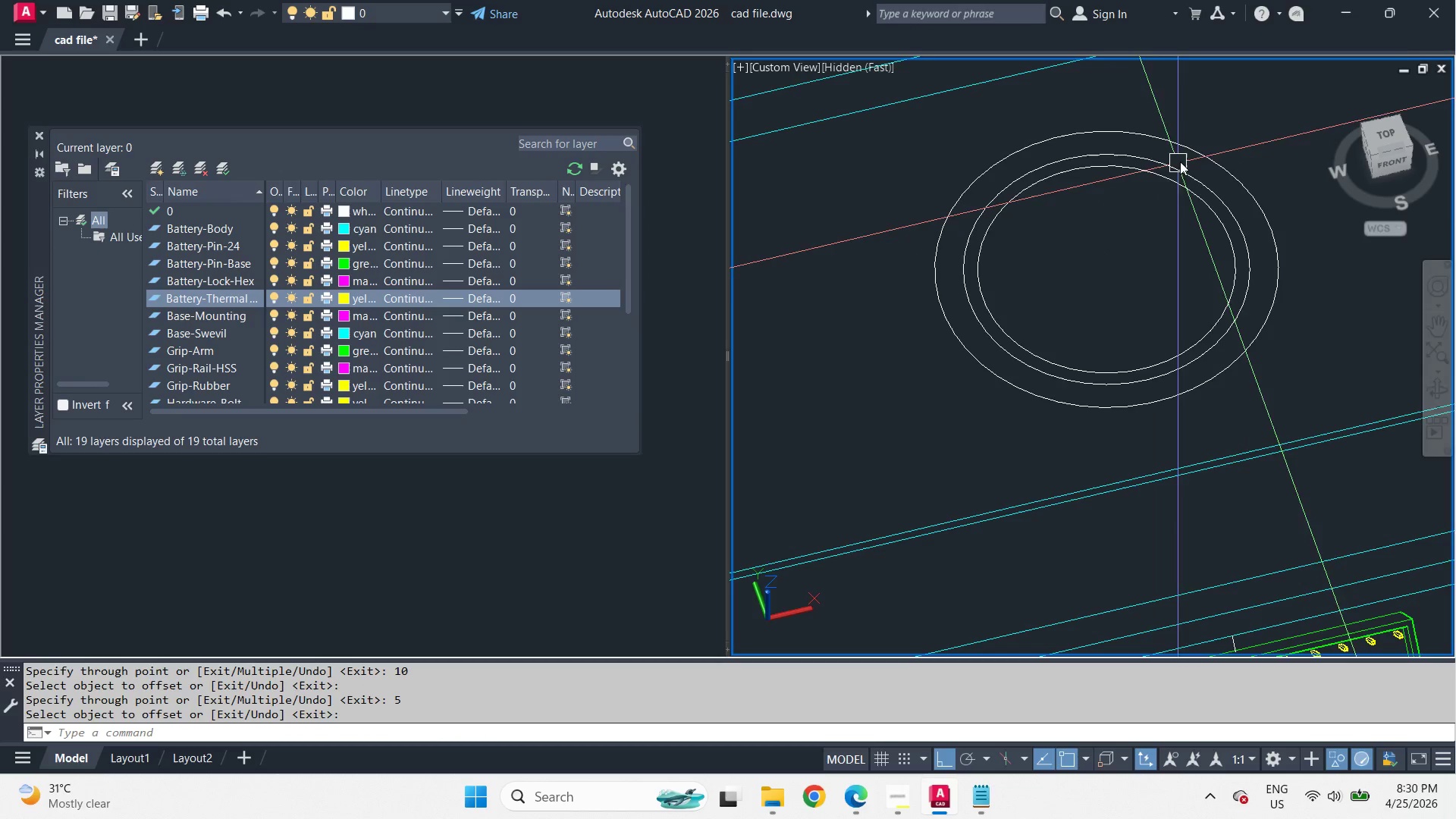 
scroll: coordinate [1182, 161], scroll_direction: down, amount: 2.0
 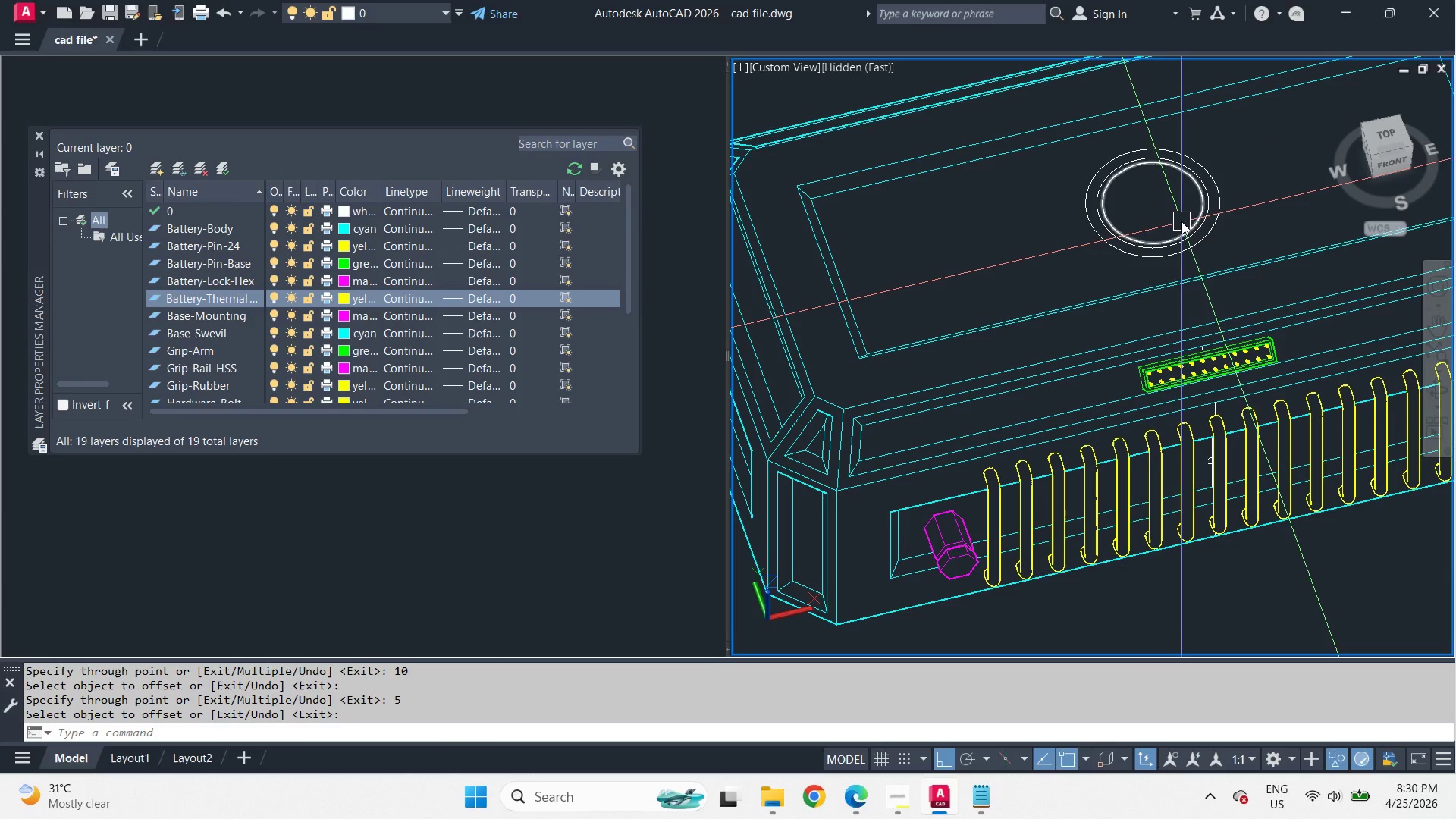 
hold_key(key=ShiftLeft, duration=0.67)
 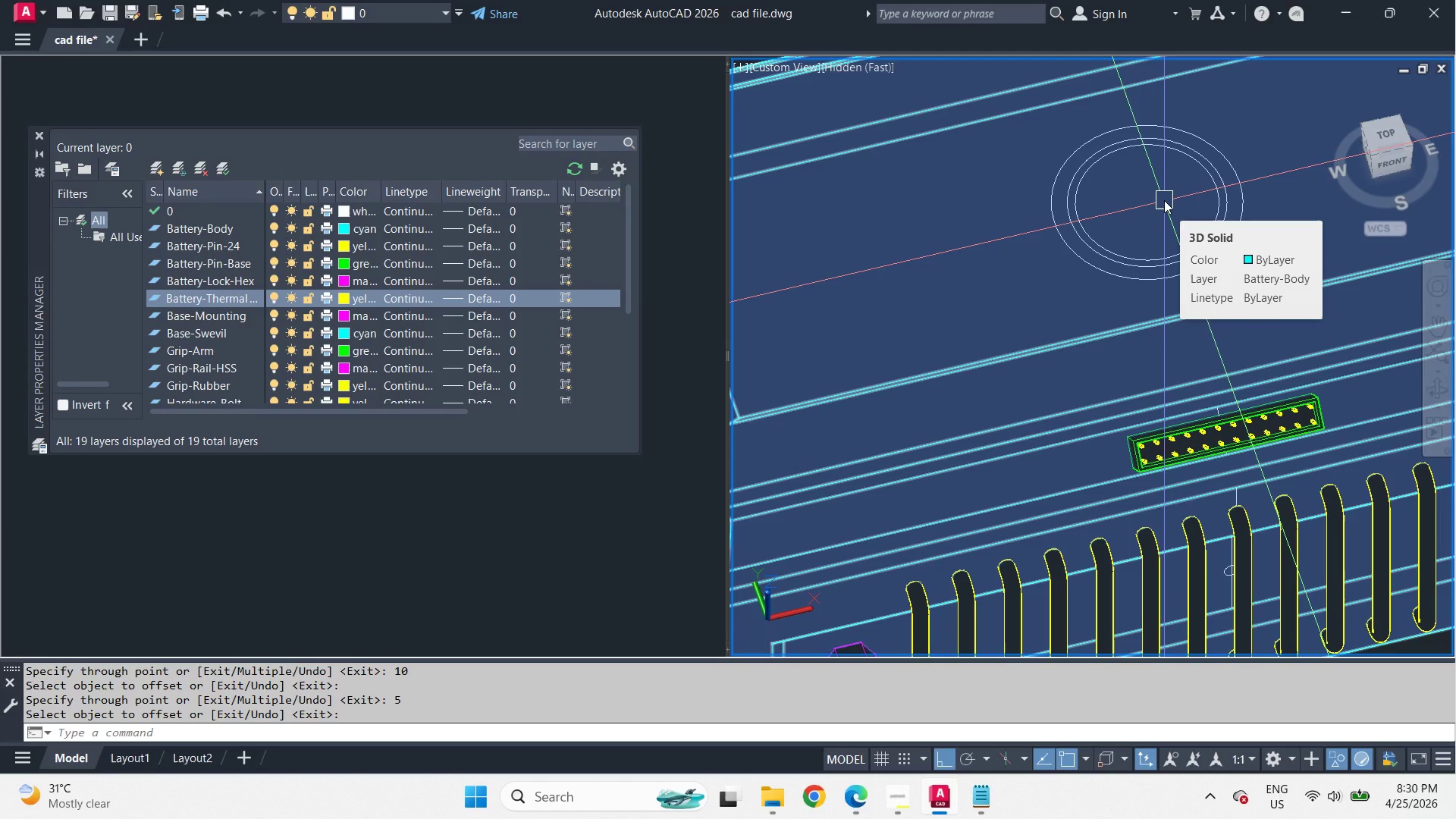 
scroll: coordinate [1166, 205], scroll_direction: up, amount: 1.0
 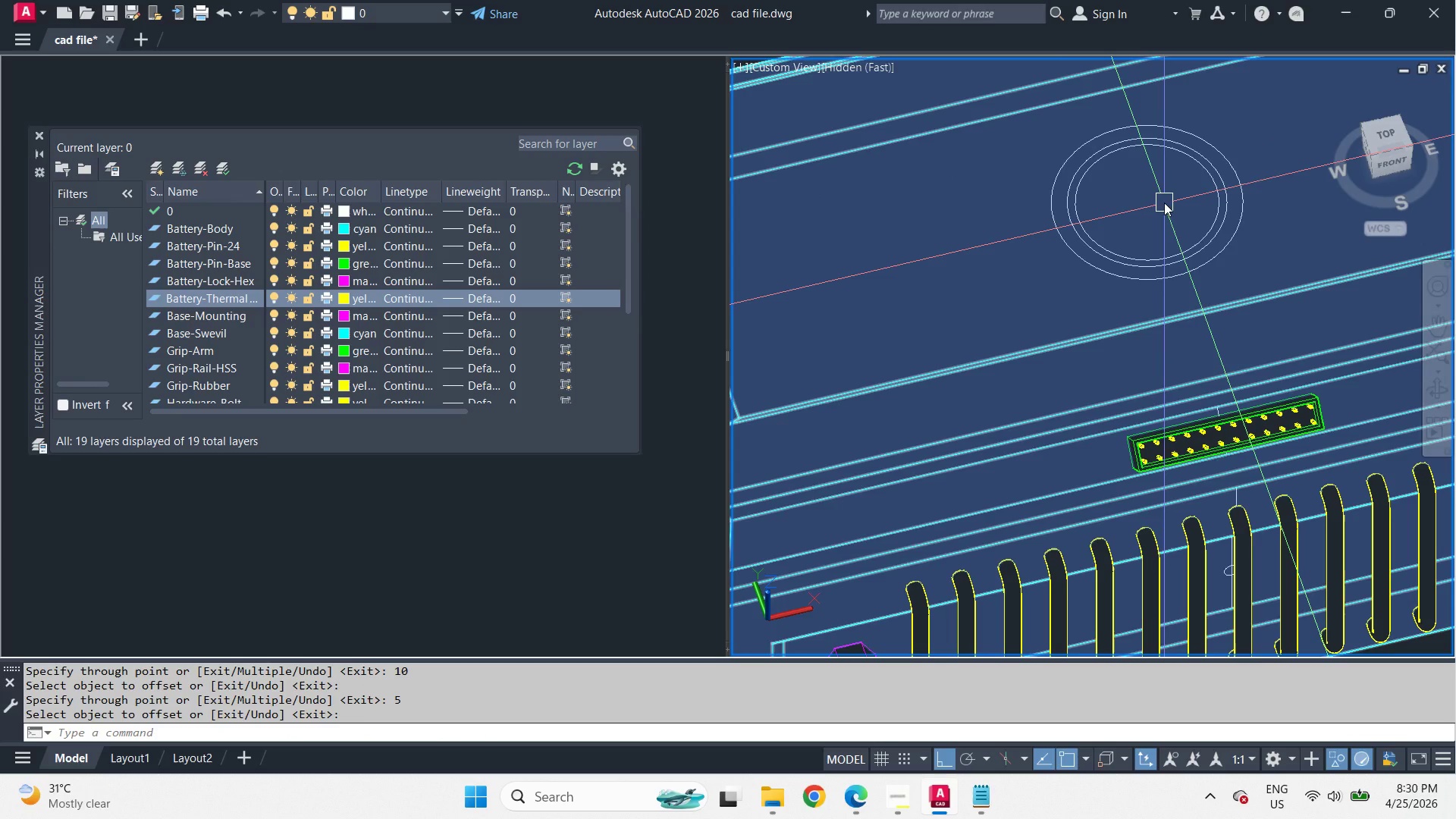 
wait(6.41)
 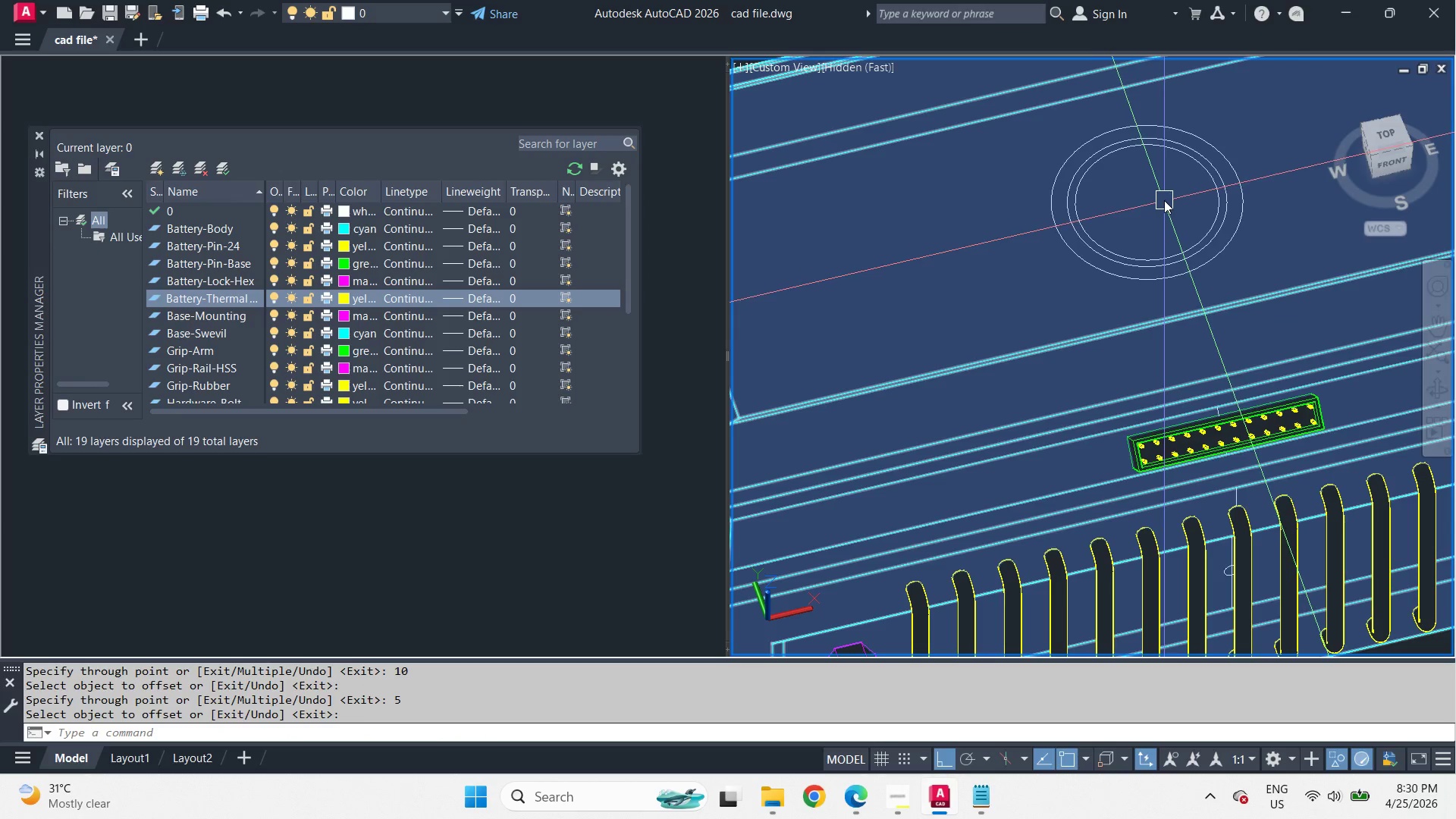 
hold_key(key=ShiftLeft, duration=2.11)
 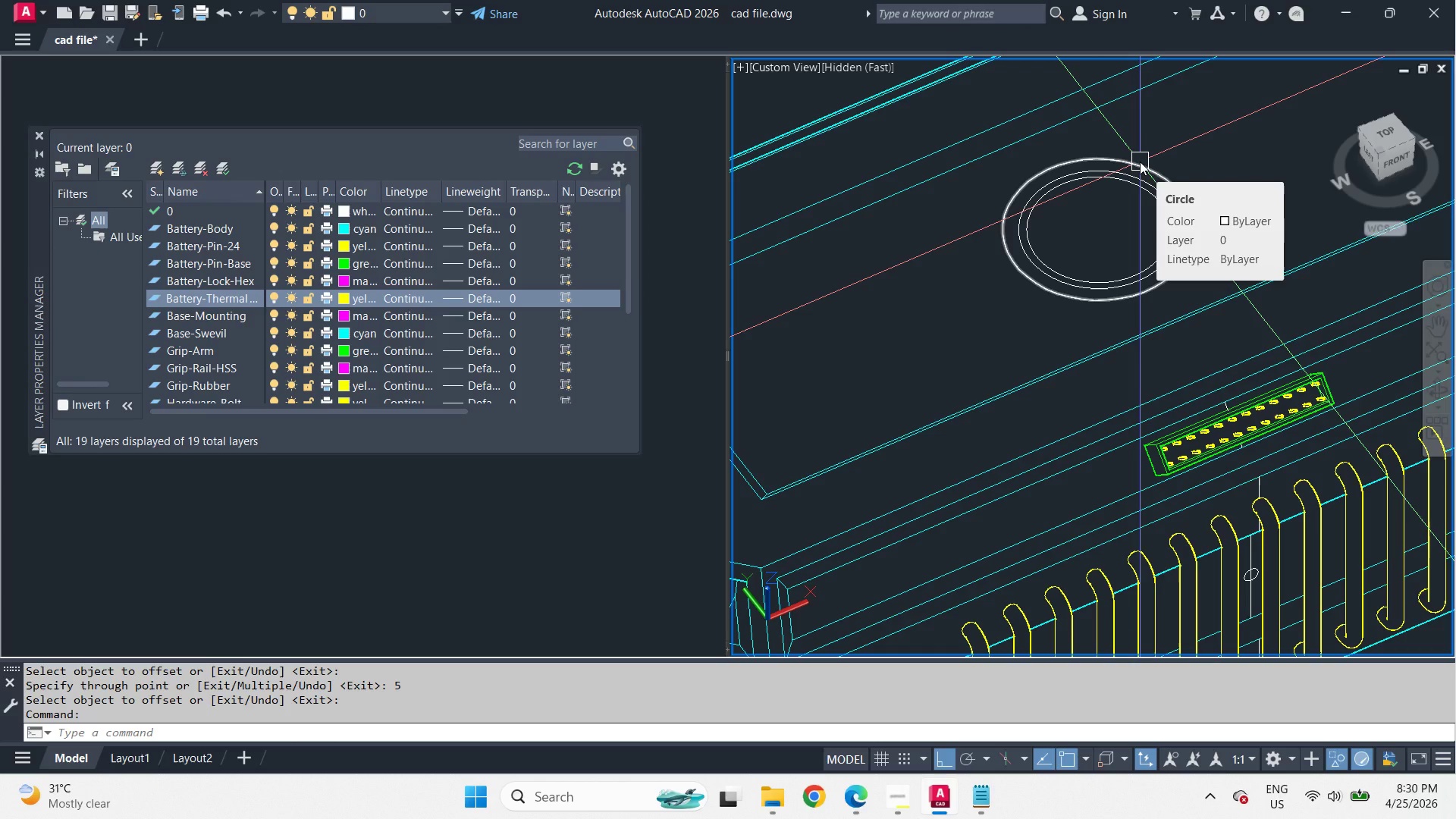 
wait(14.73)
 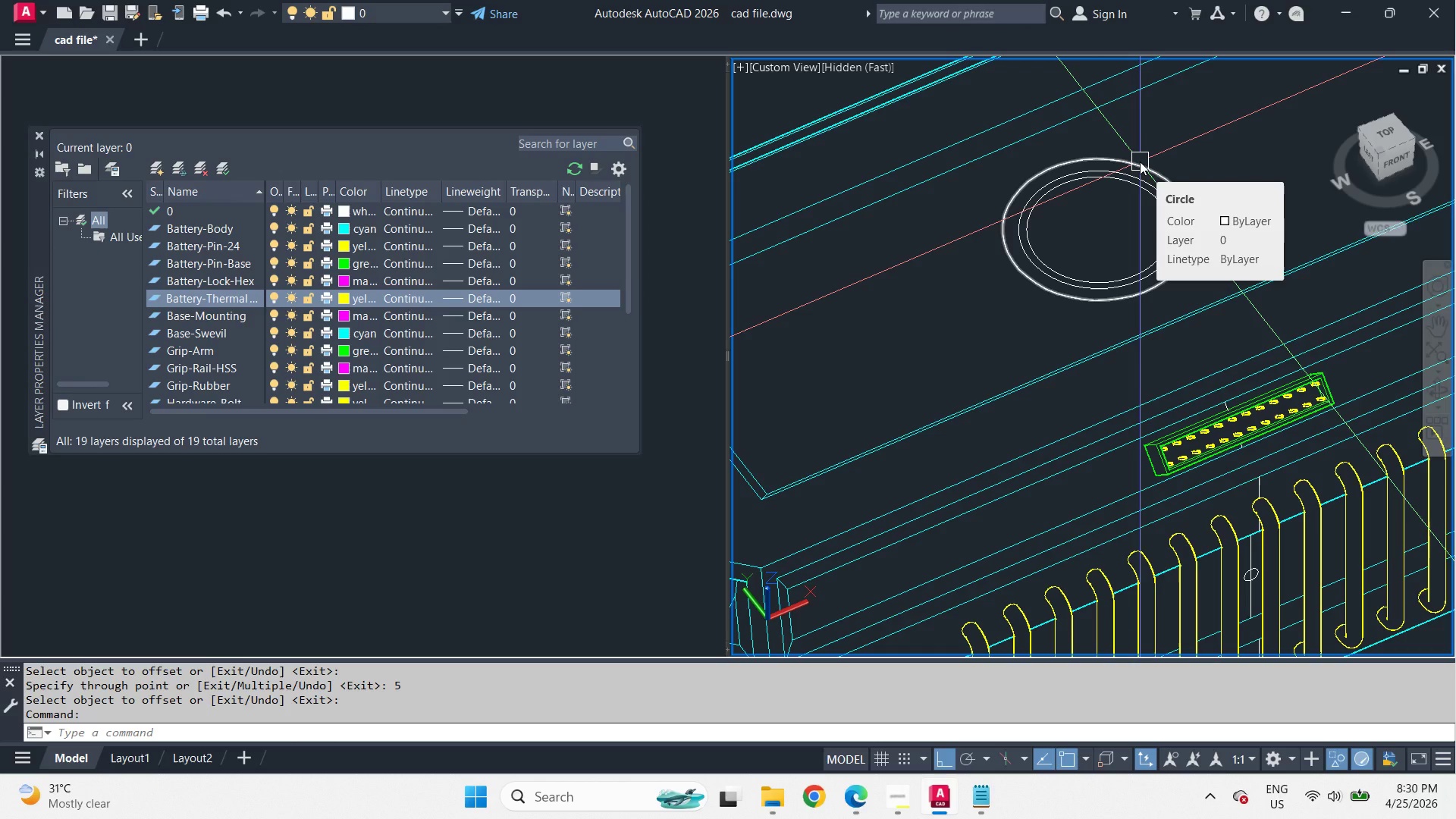 
scroll: coordinate [1142, 141], scroll_direction: down, amount: 1.0
 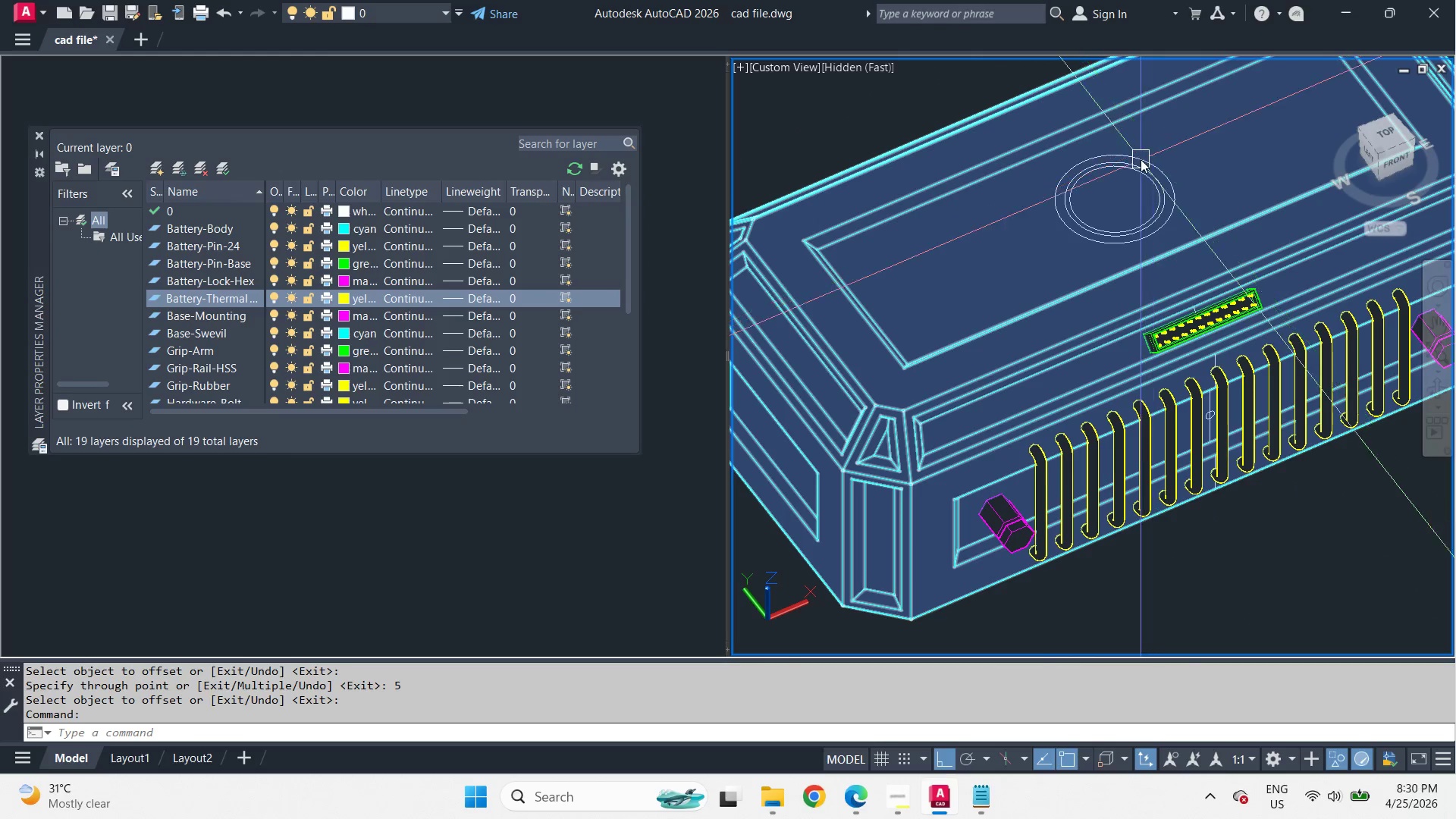 
scroll: coordinate [1141, 159], scroll_direction: up, amount: 2.0
 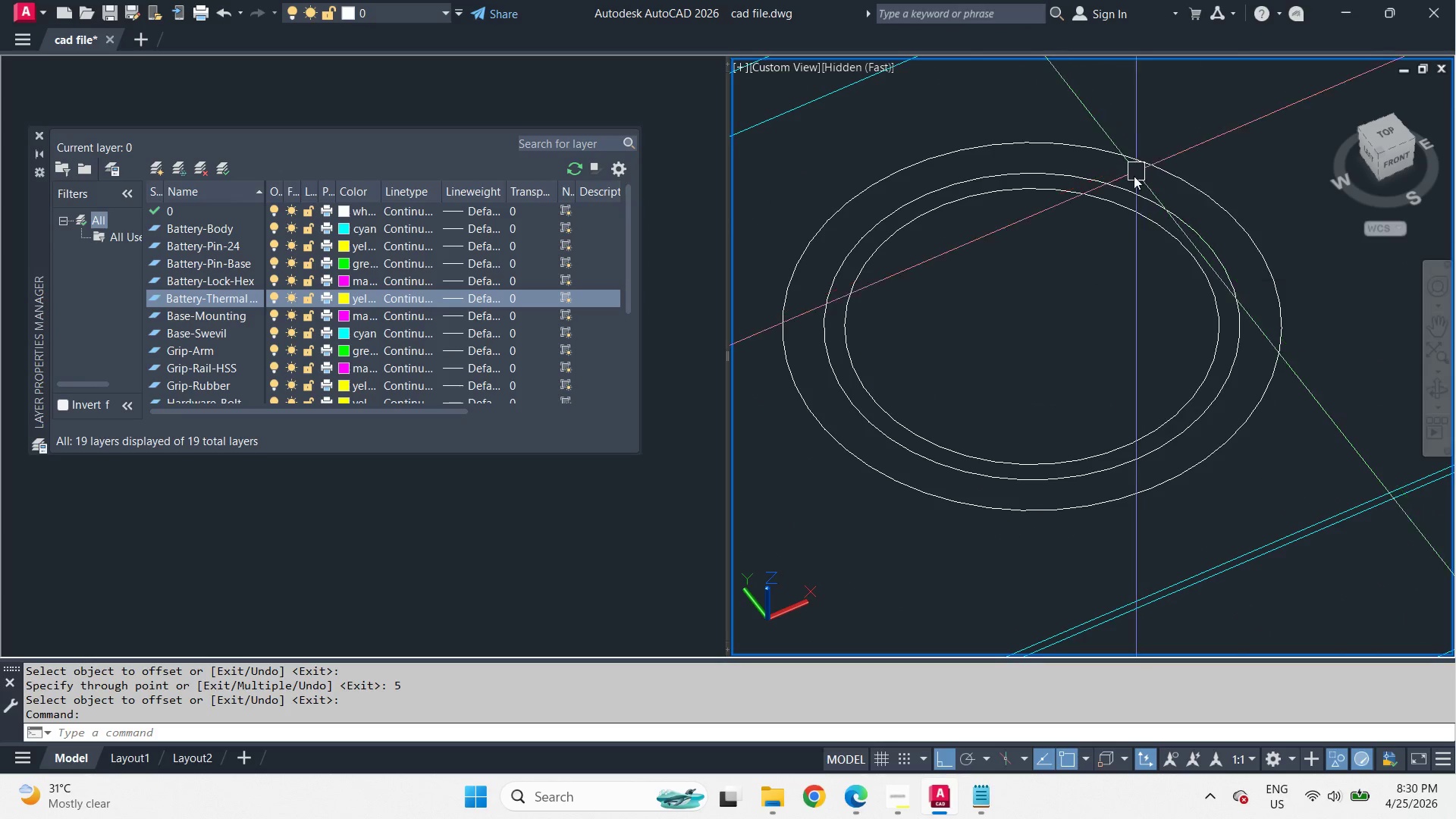 
left_click([1123, 206])
 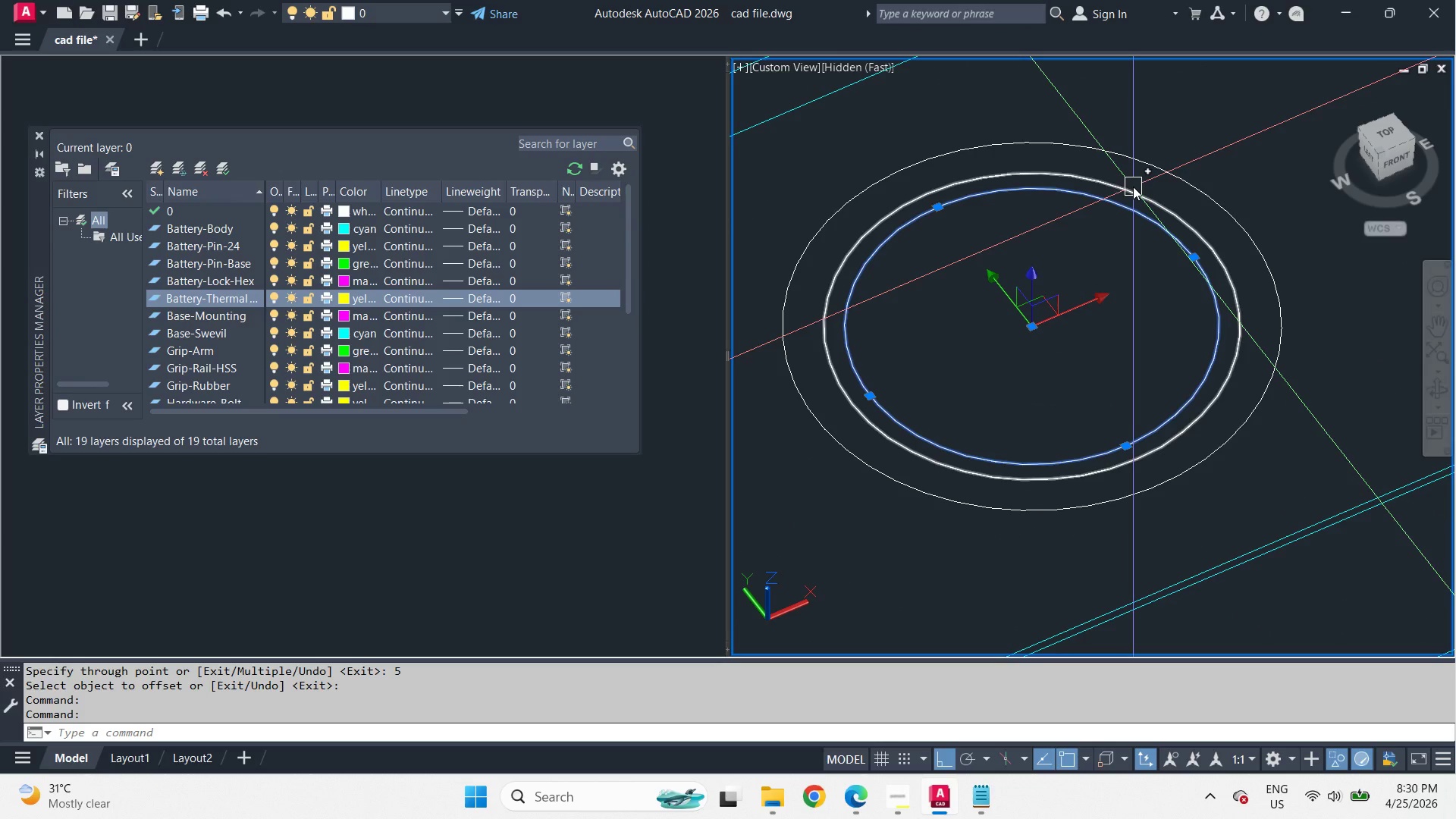 
left_click([1133, 187])
 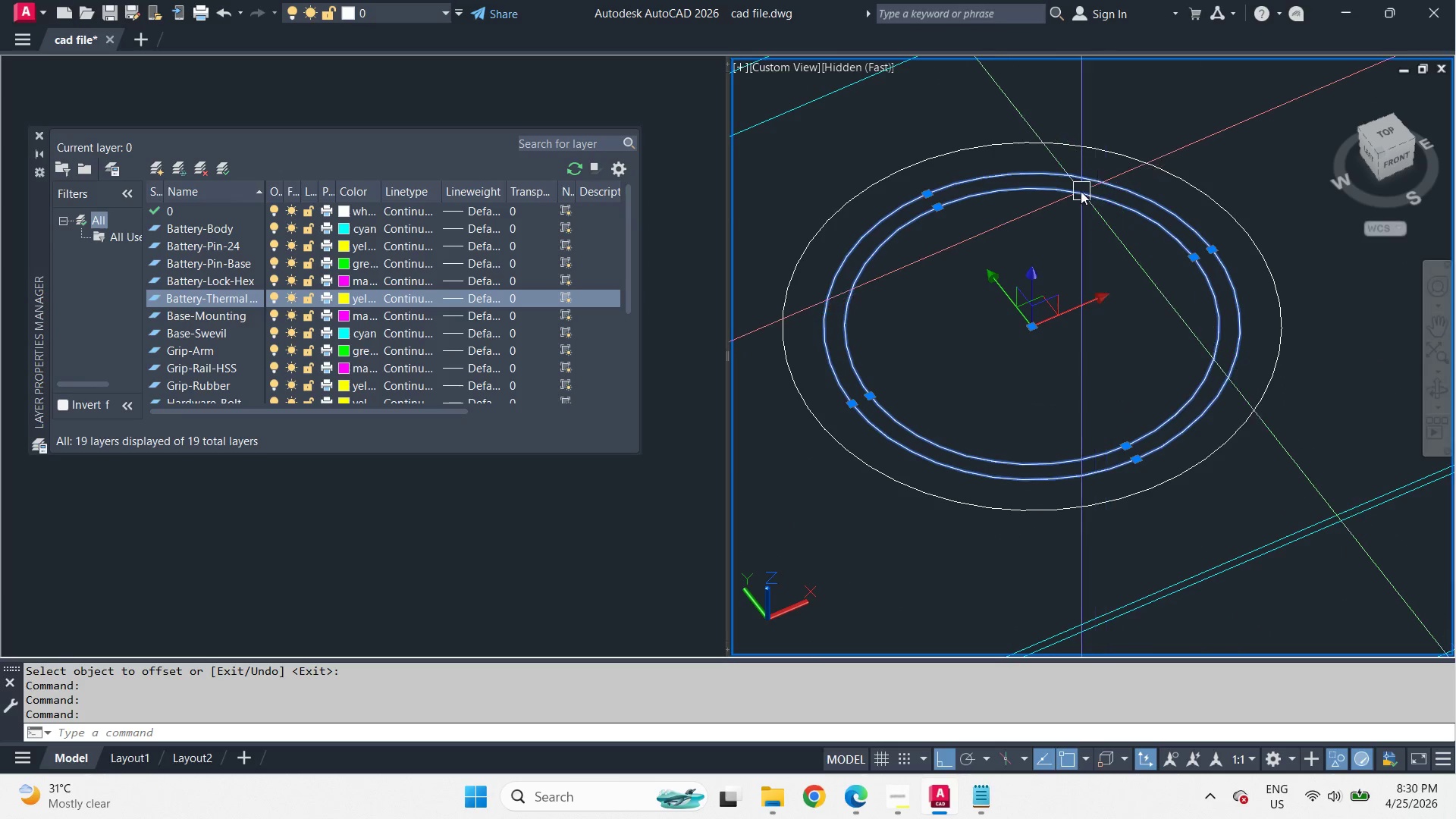 
scroll: coordinate [1080, 191], scroll_direction: down, amount: 2.0
 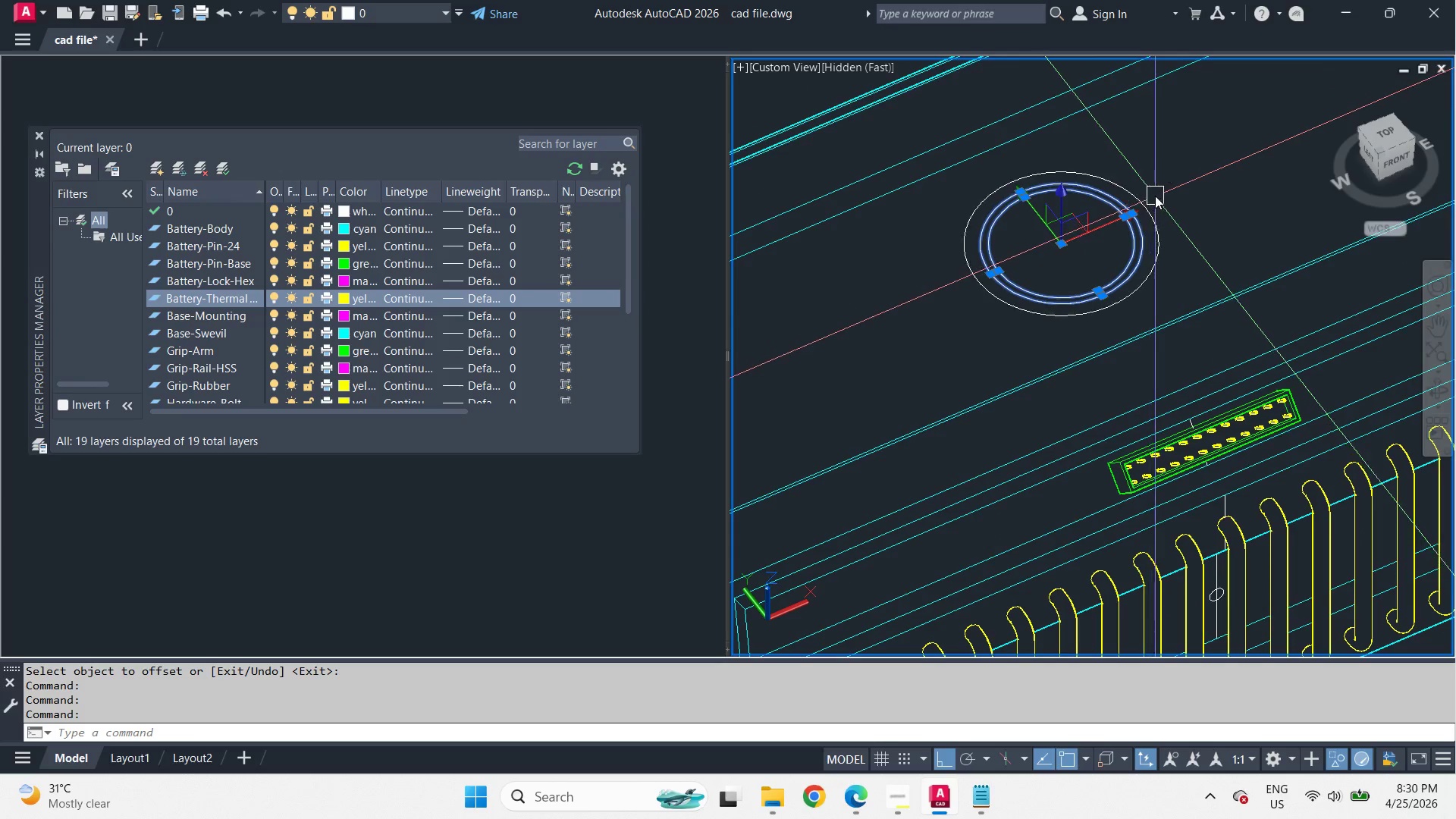 
scroll: coordinate [1155, 196], scroll_direction: up, amount: 1.0
 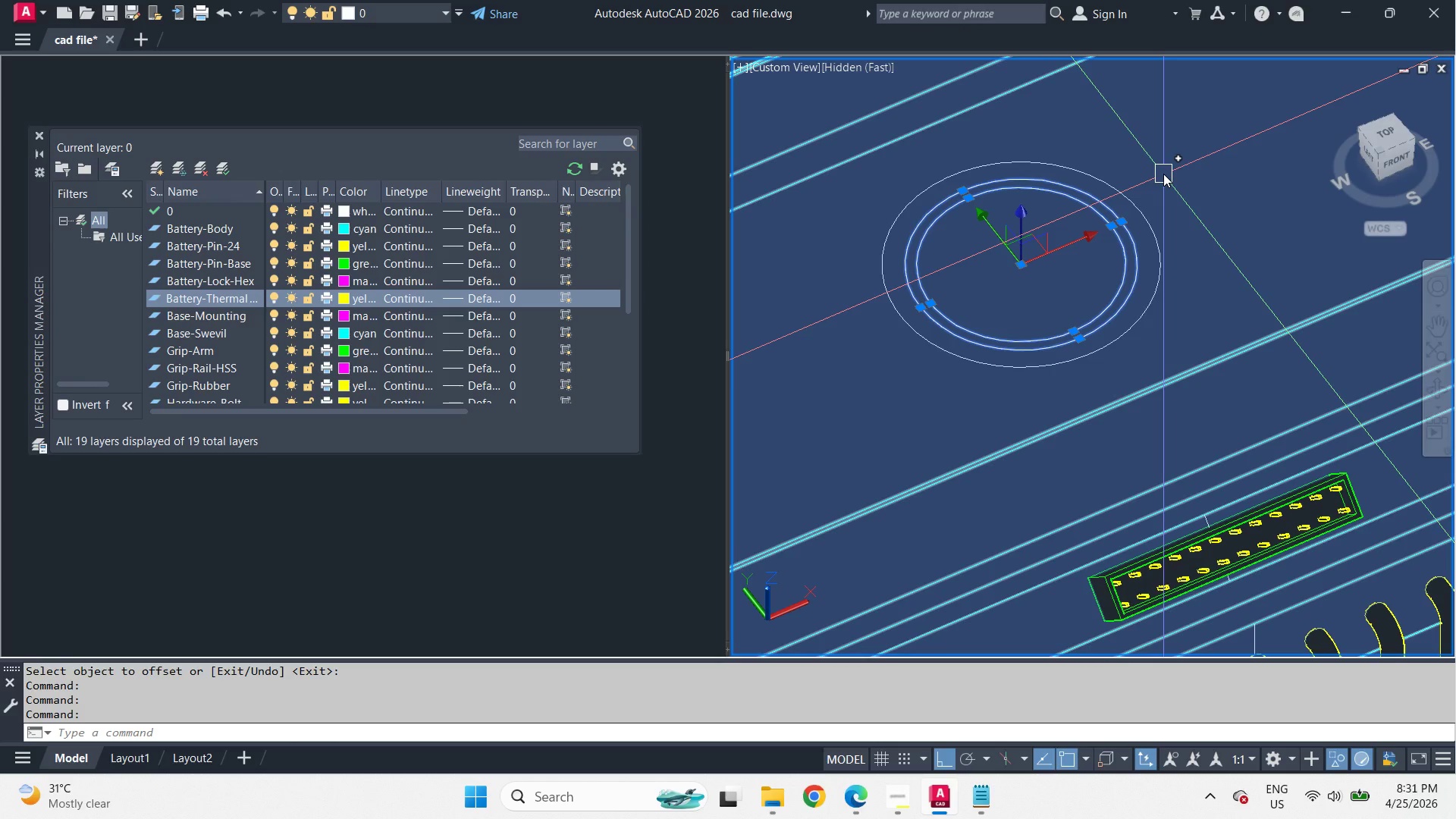 
key(Escape)
 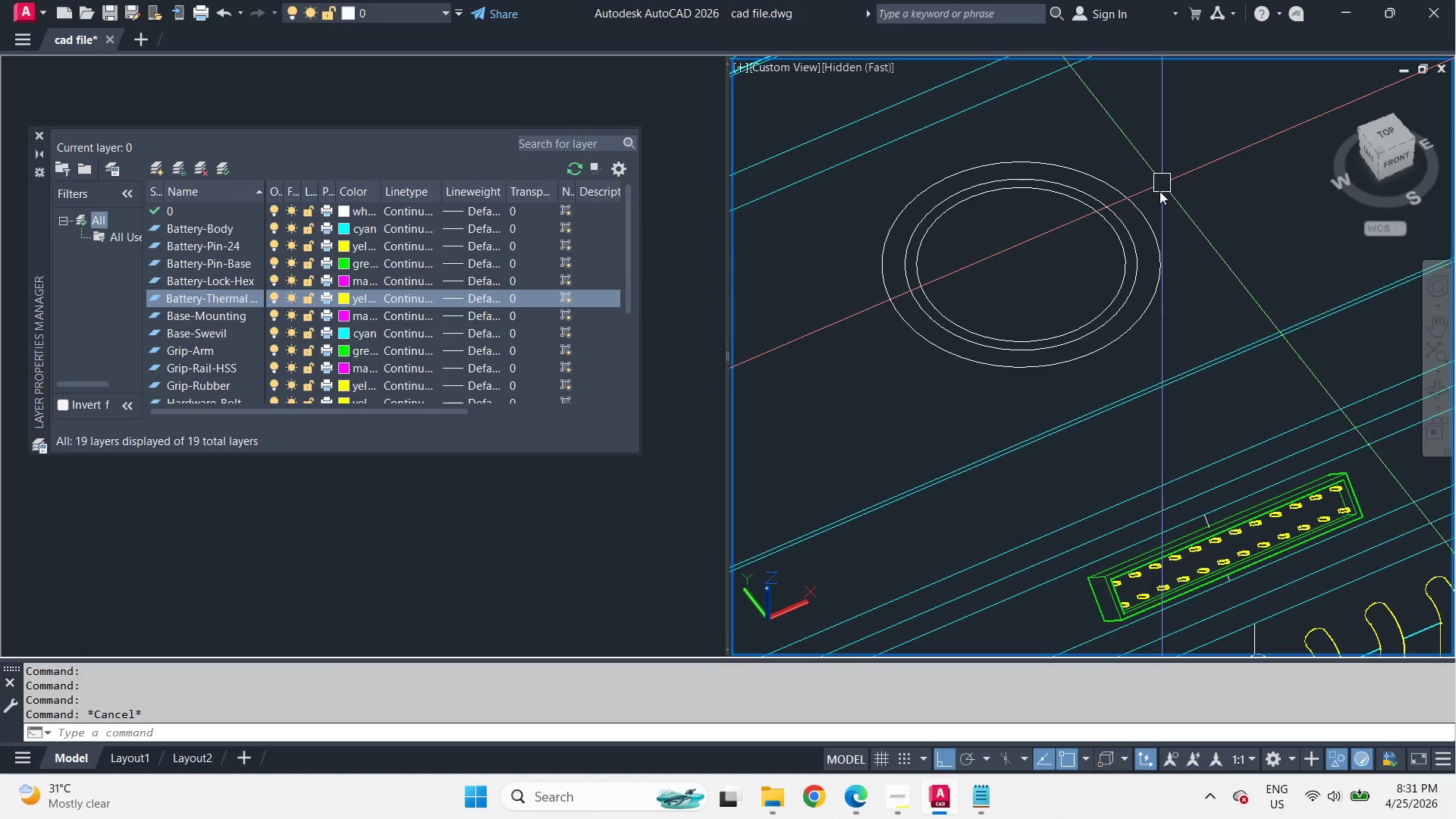 
hold_key(key=ShiftLeft, duration=1.12)
 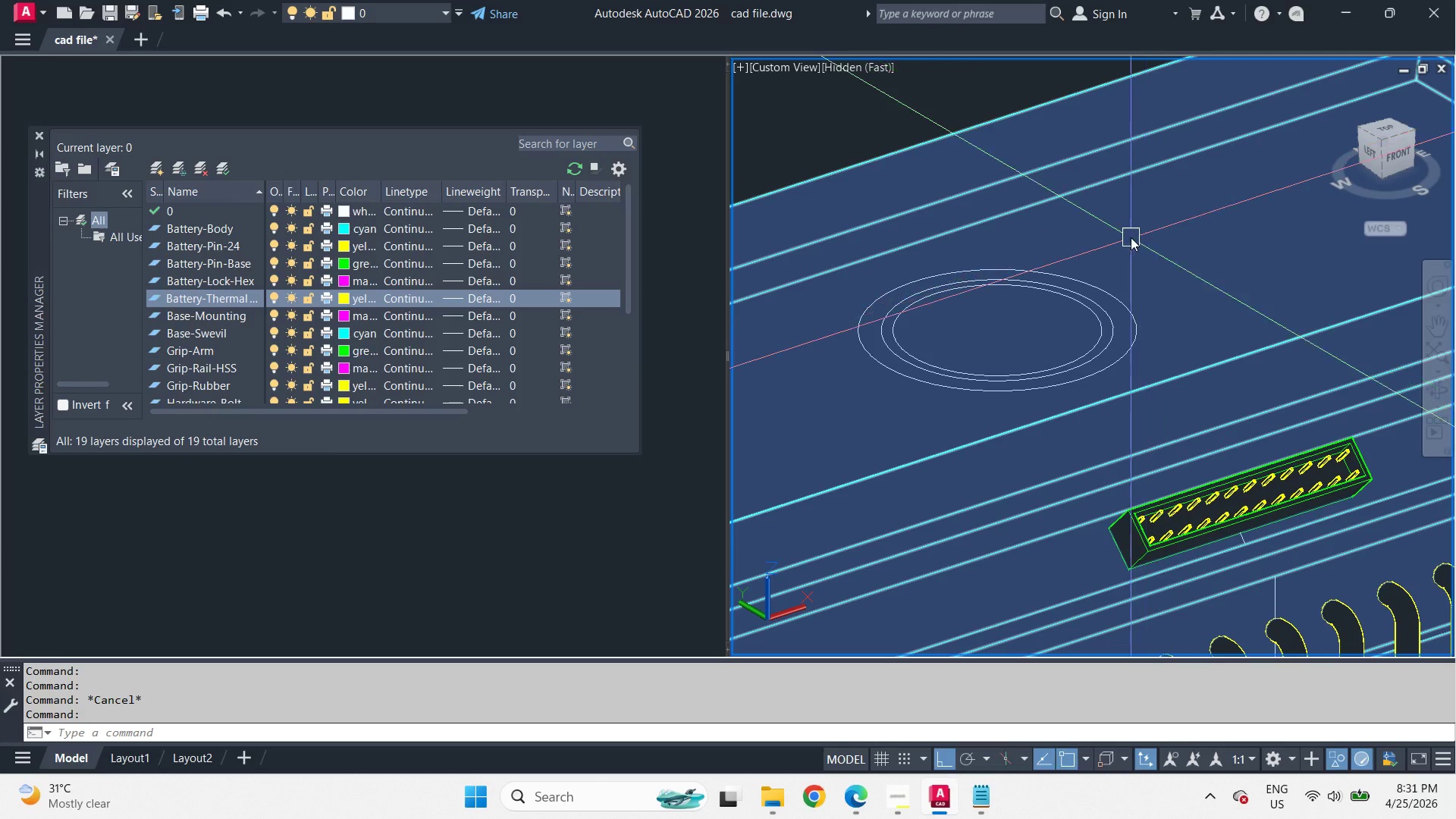 
type(ext )
 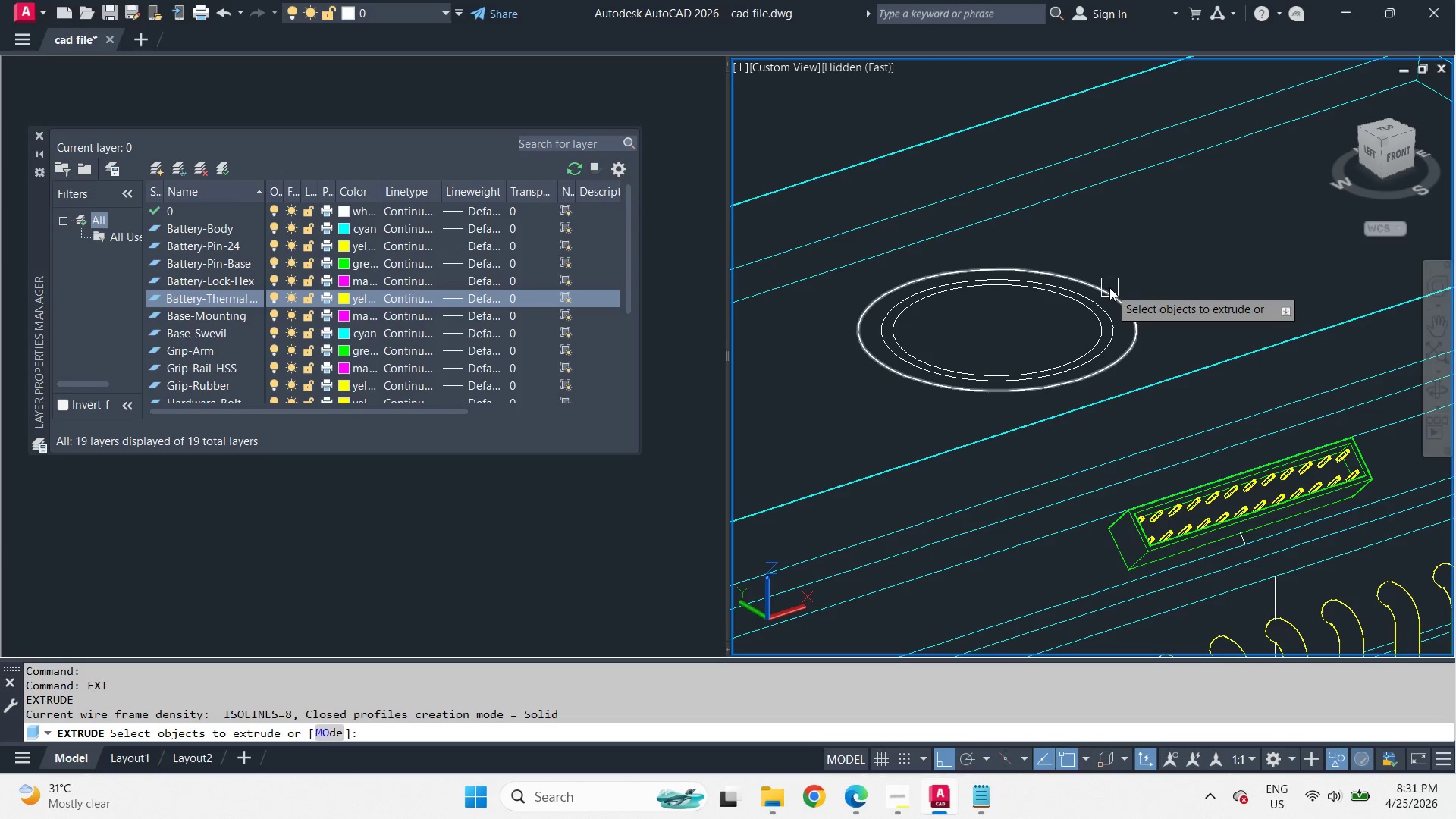 
left_click([1109, 287])
 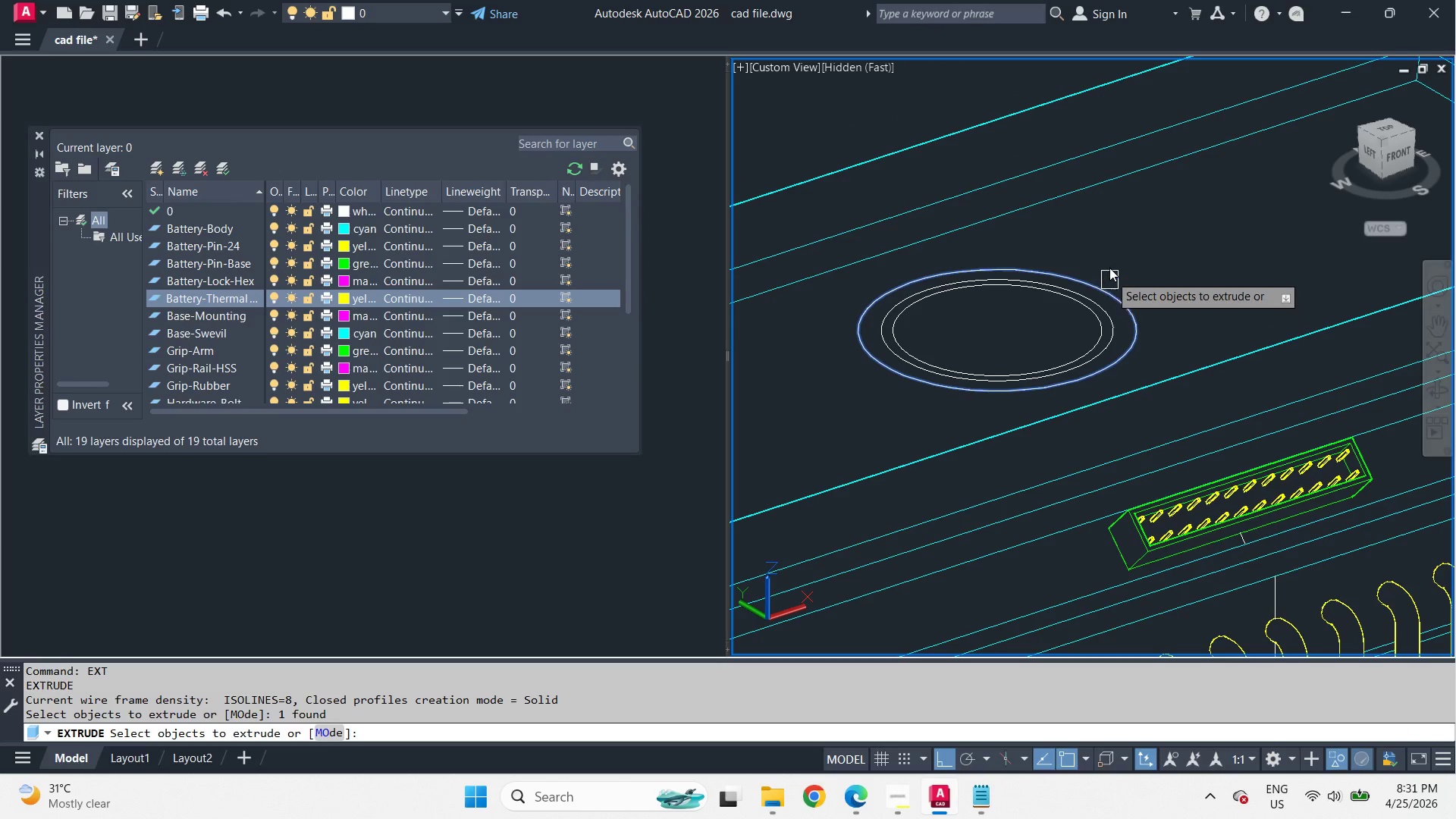 
key(Space)
 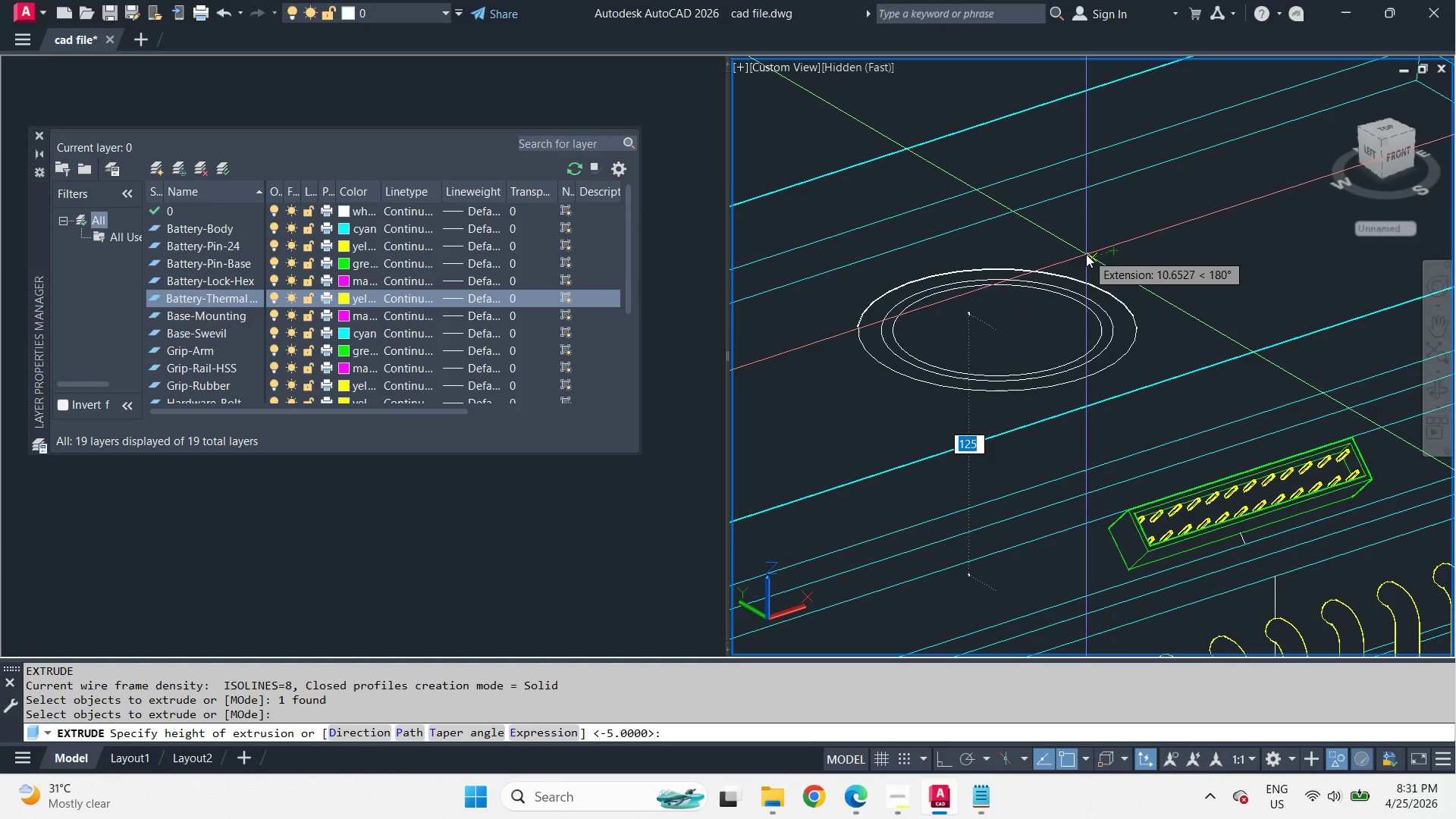 
scroll: coordinate [1087, 254], scroll_direction: up, amount: 2.0
 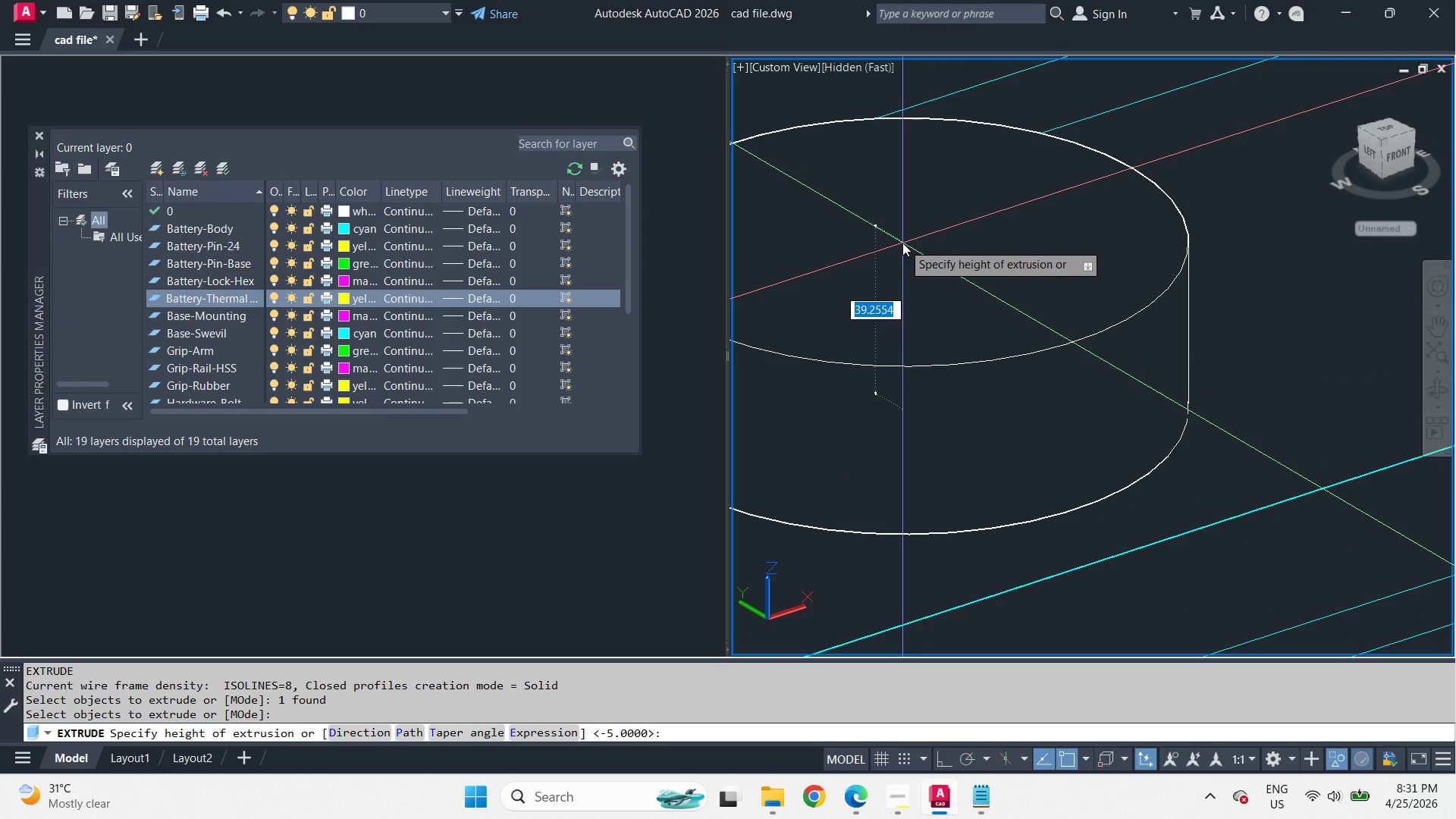 
scroll: coordinate [902, 243], scroll_direction: down, amount: 2.0
 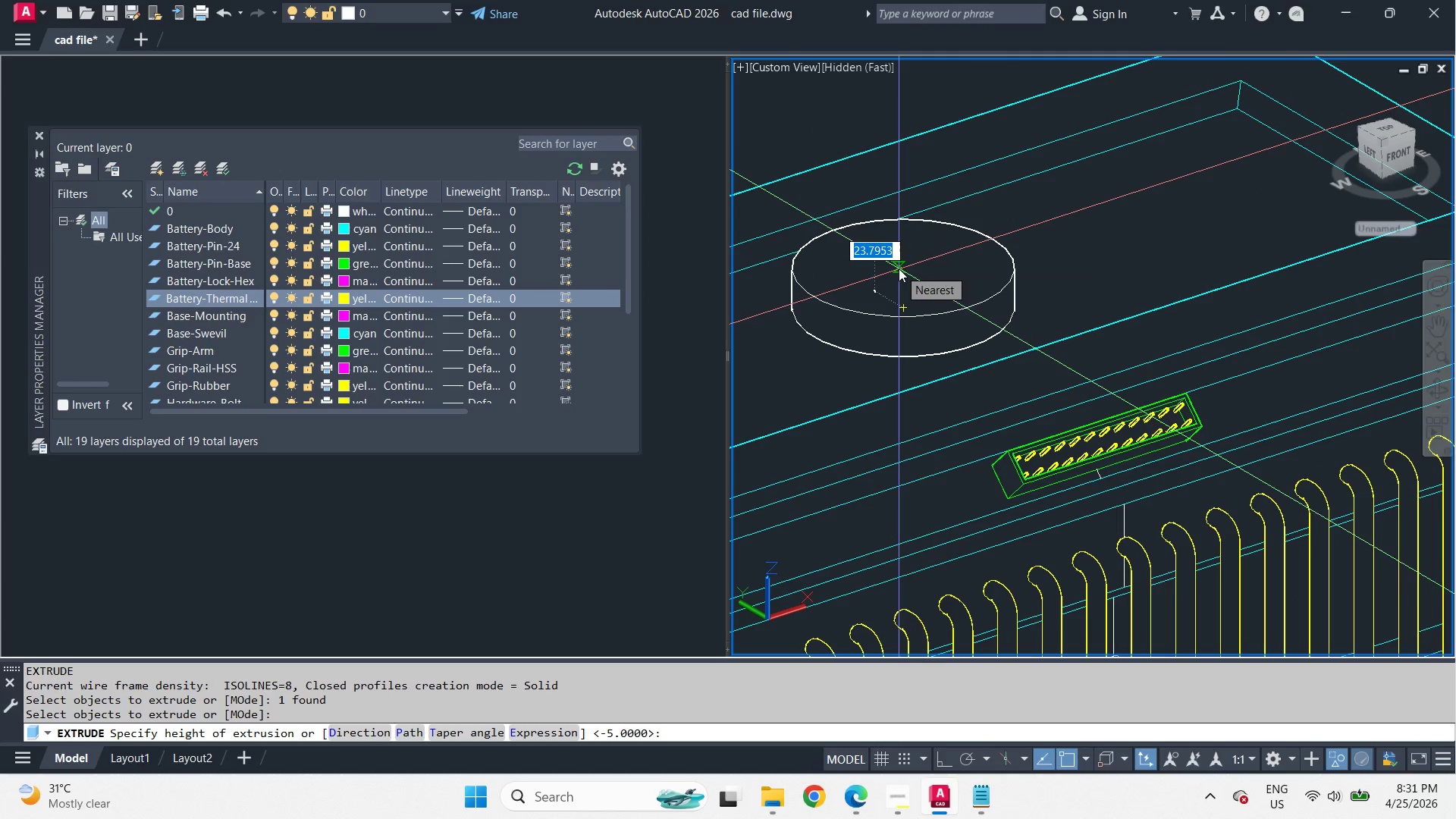 
key(Escape)
 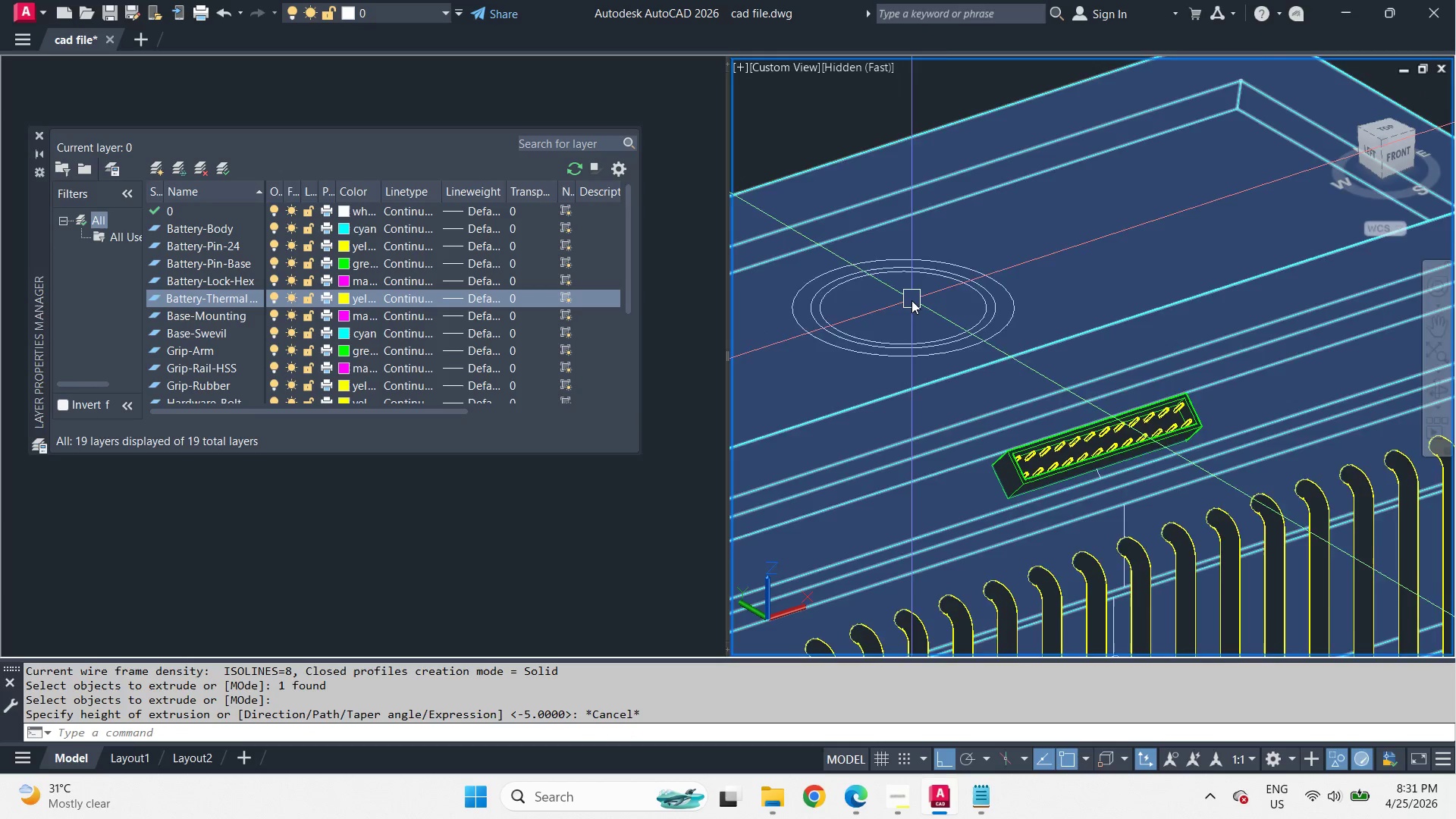 
left_click([961, 254])
 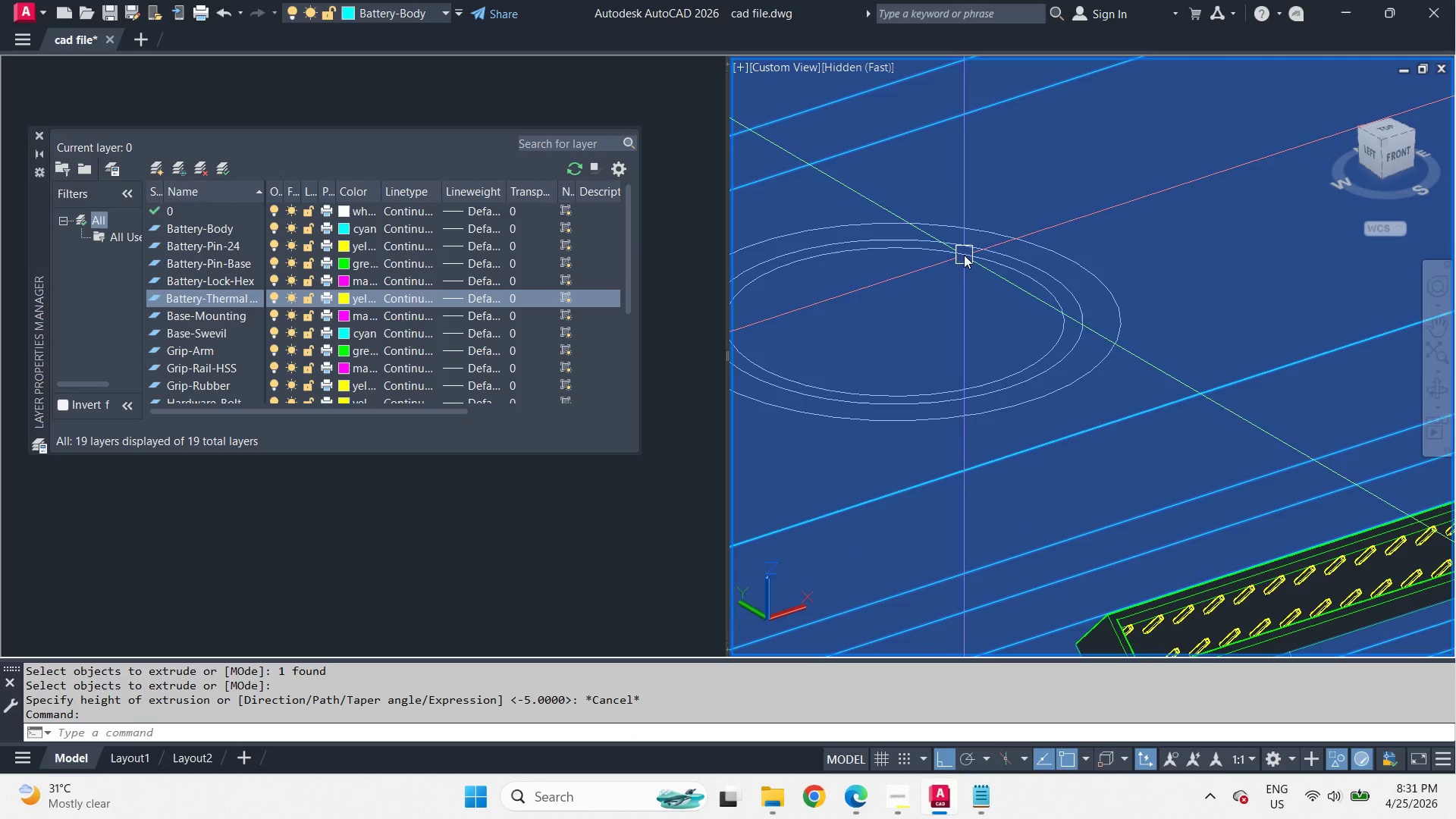 
key(Escape)
 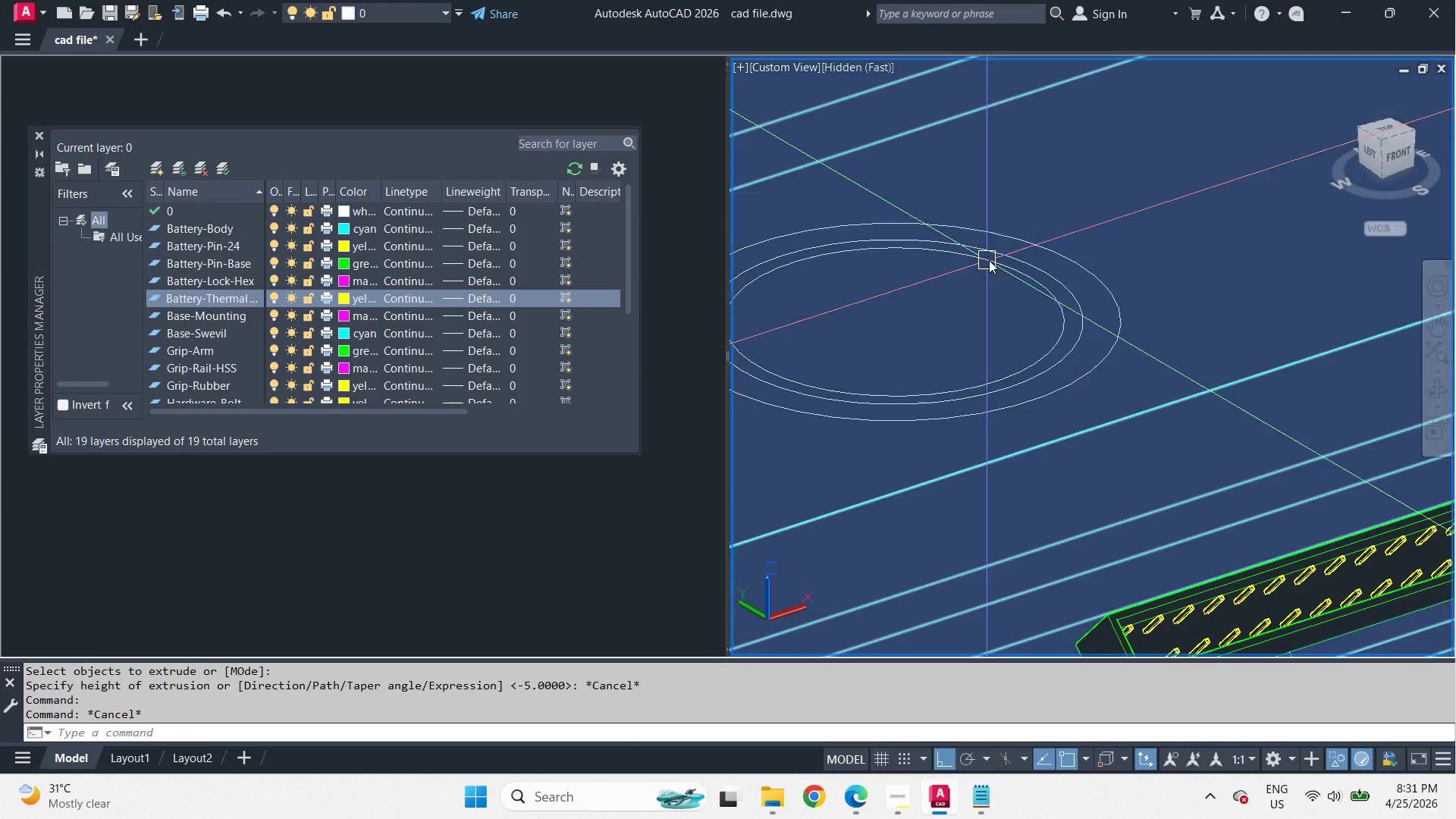 
scroll: coordinate [912, 286], scroll_direction: up, amount: 2.0
 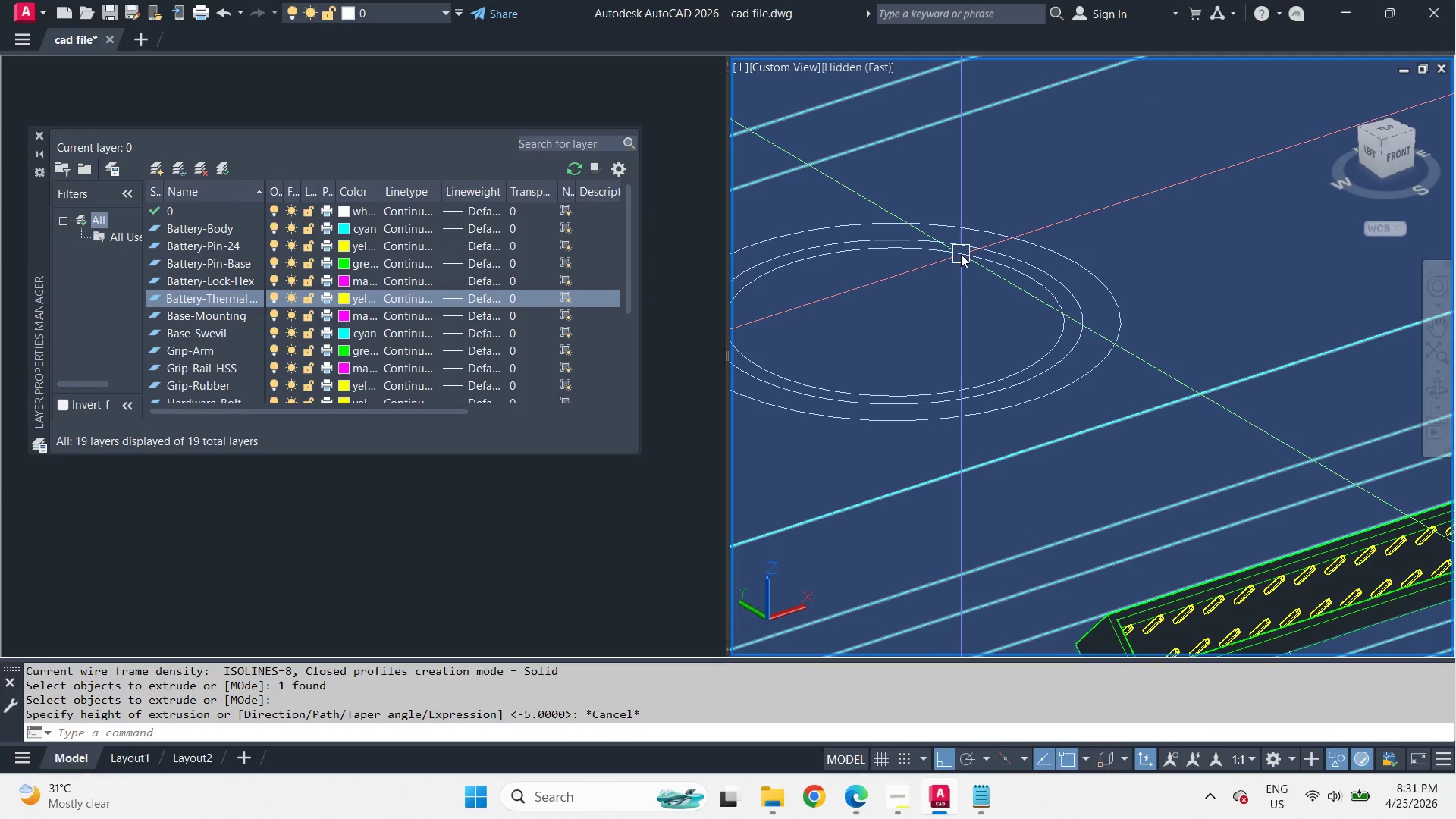 
hold_key(key=ShiftLeft, duration=0.64)
 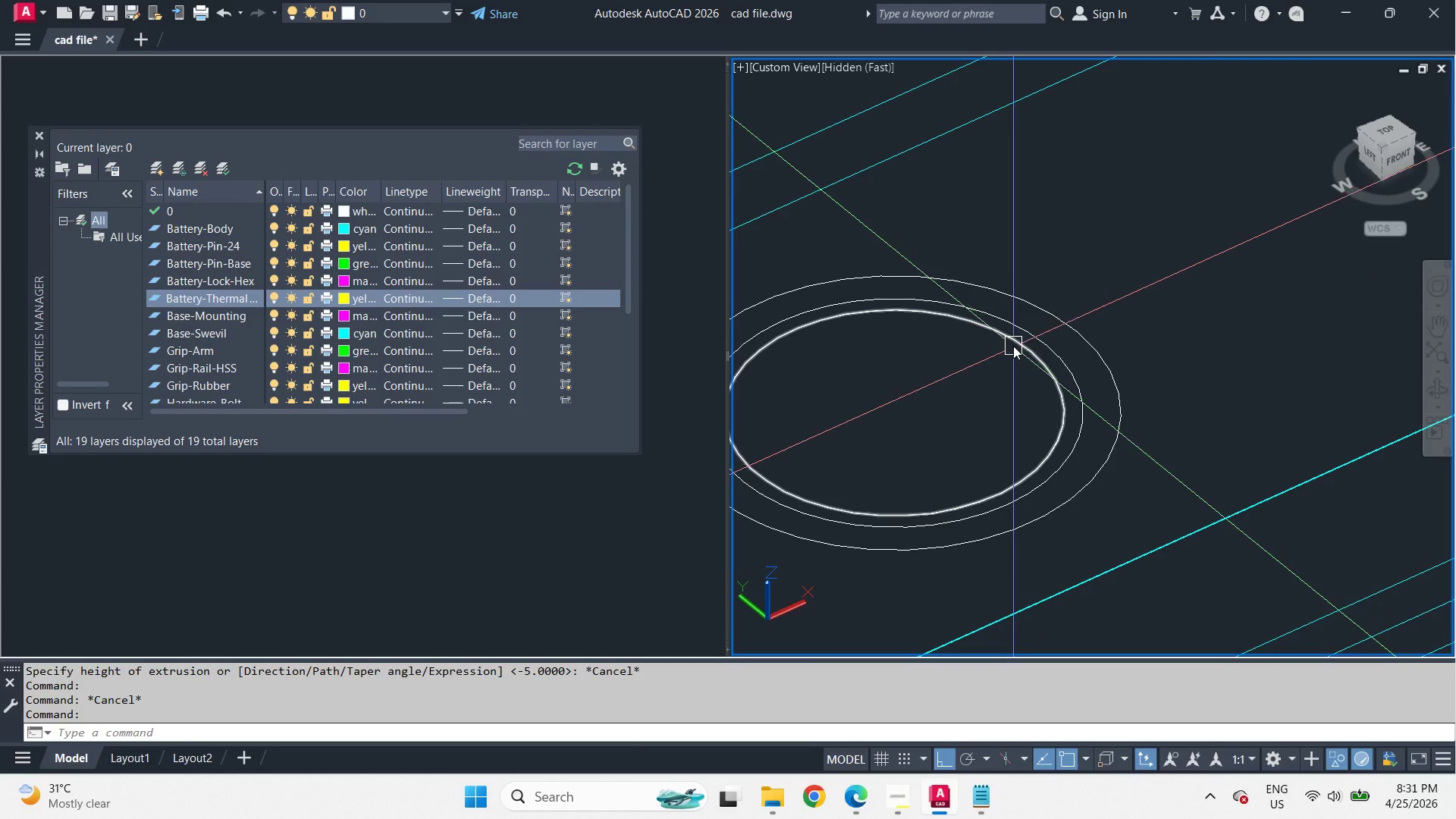 
left_click([1013, 346])
 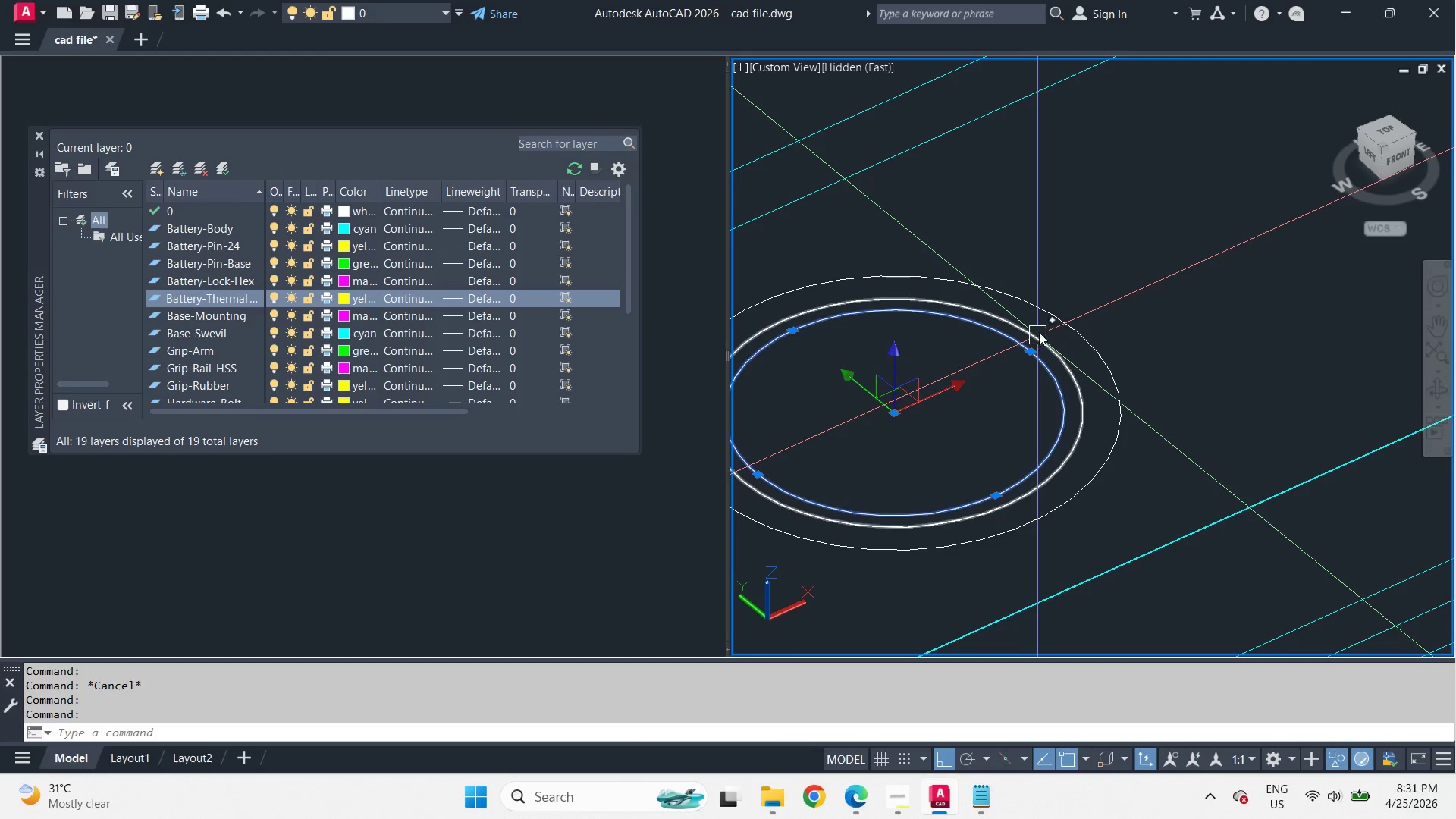 
left_click([1040, 331])
 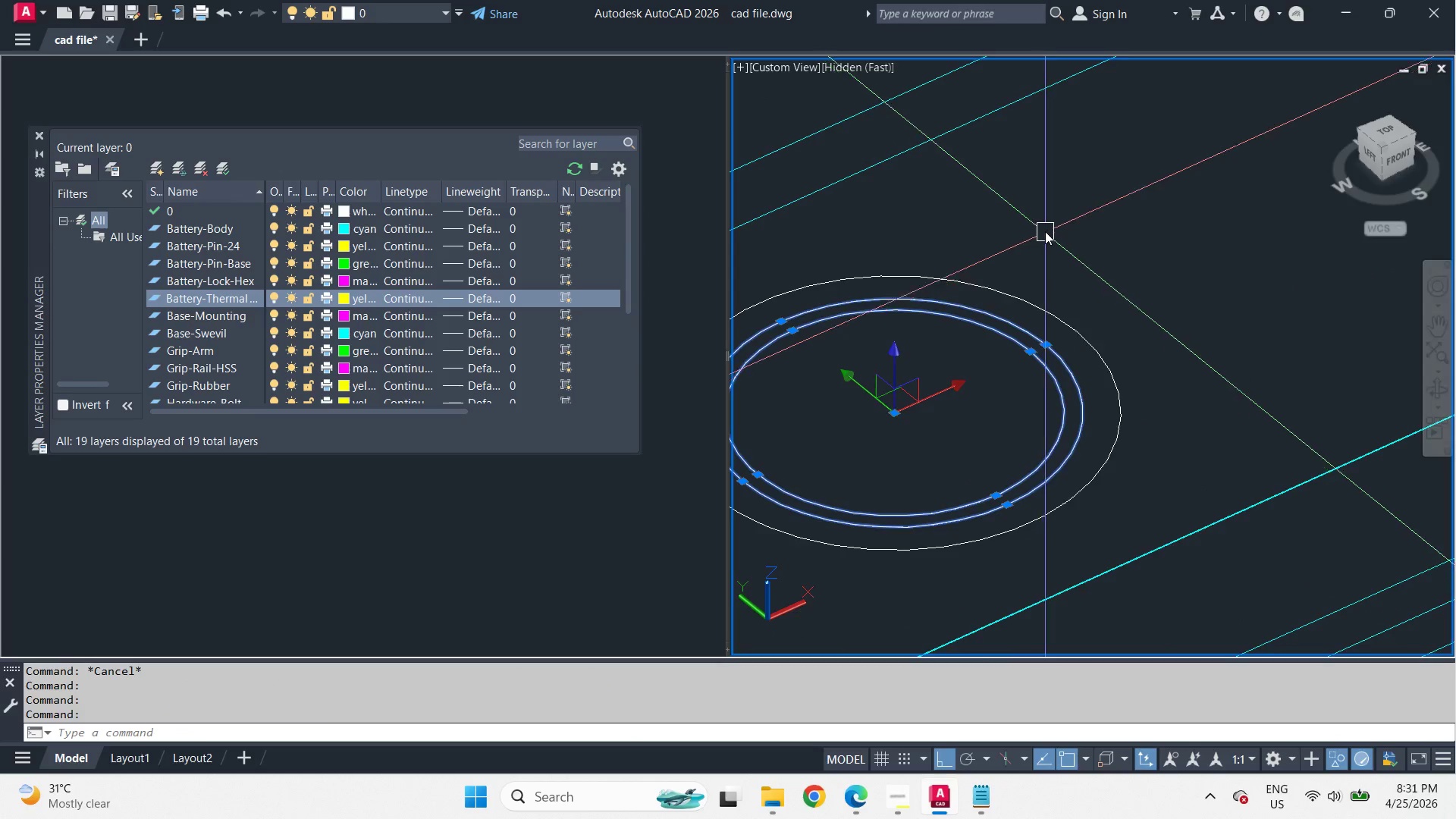 
scroll: coordinate [1045, 231], scroll_direction: down, amount: 1.0
 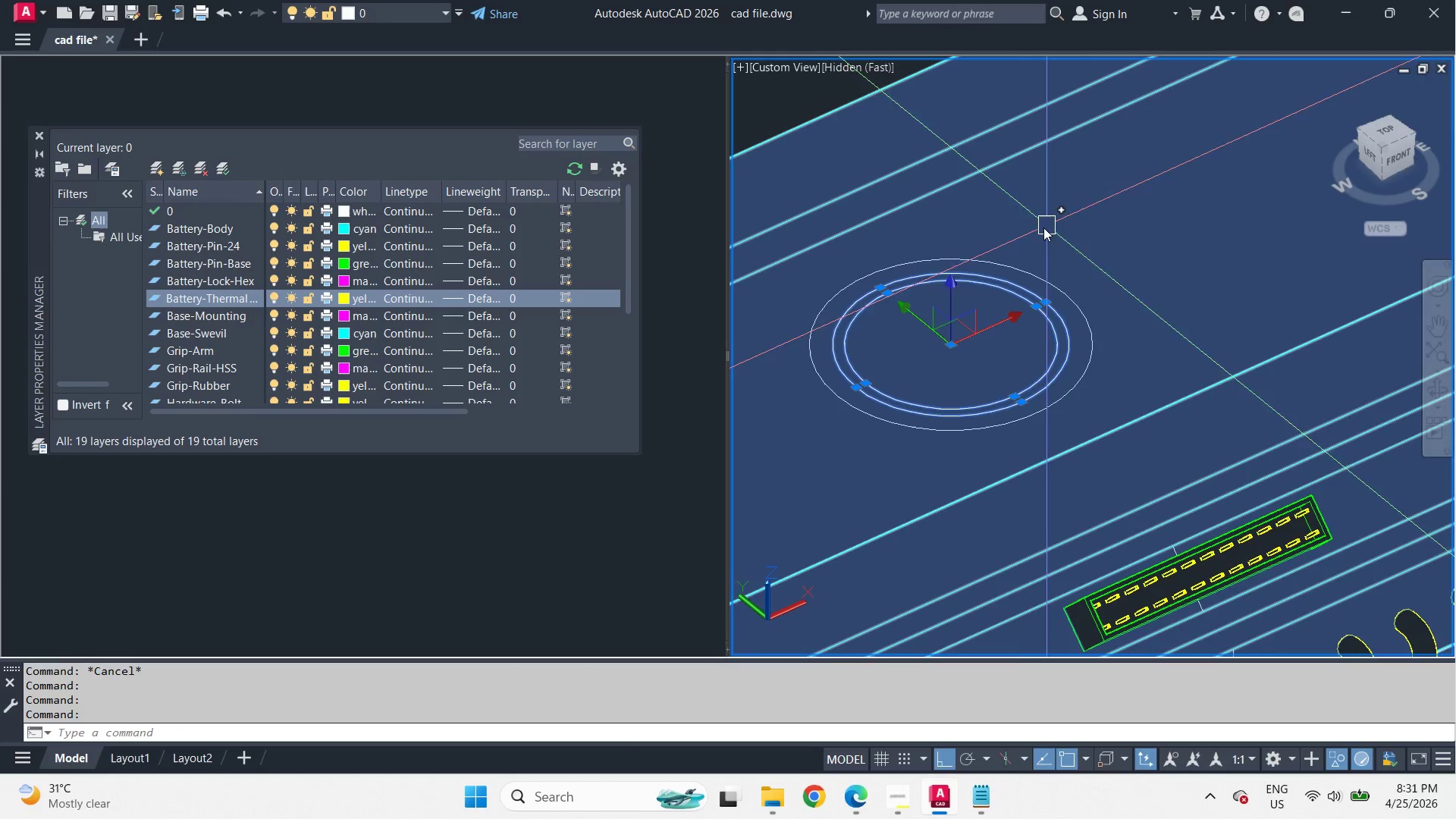 
scroll: coordinate [1030, 240], scroll_direction: up, amount: 1.0
 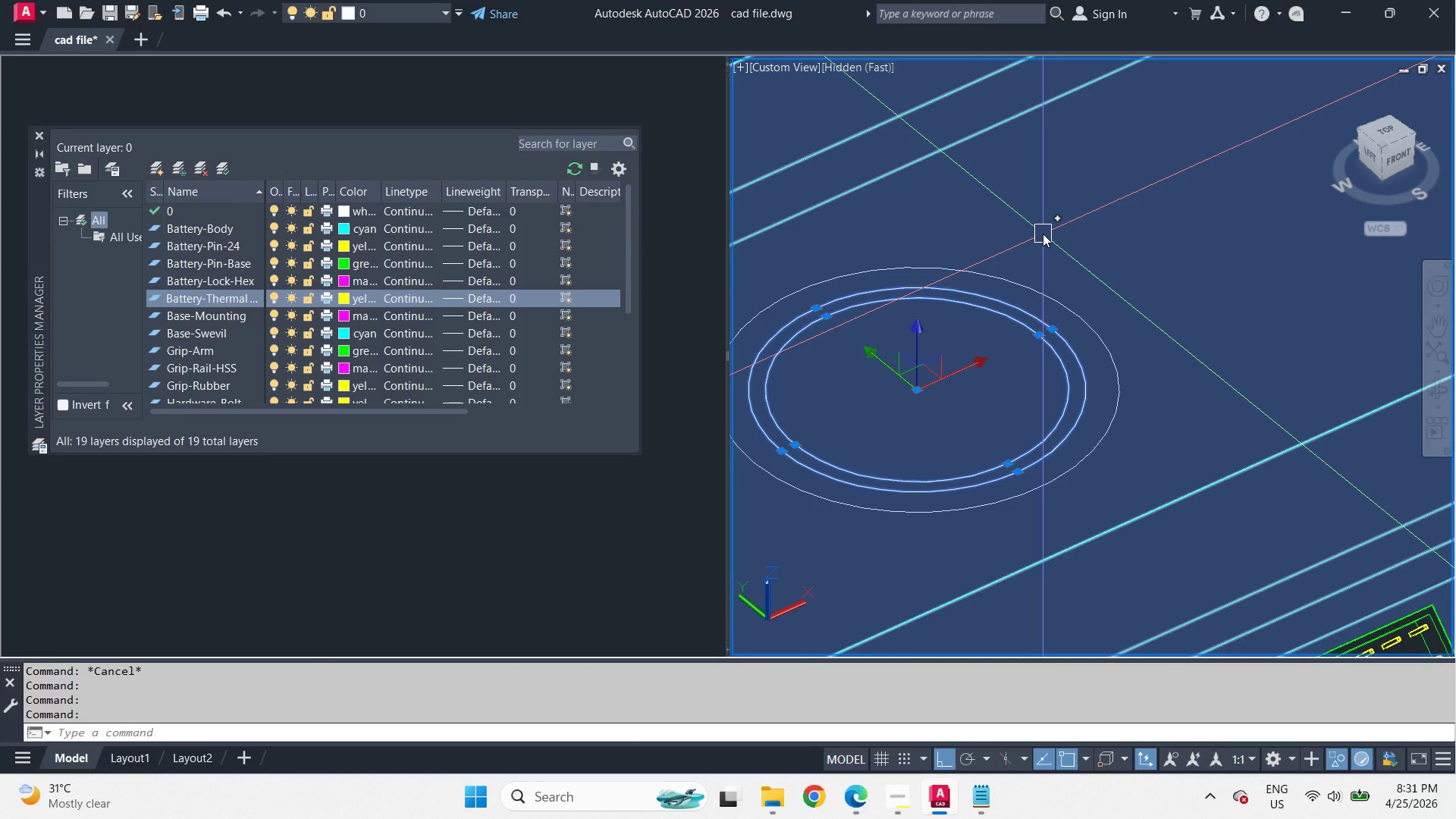 
key(M)
 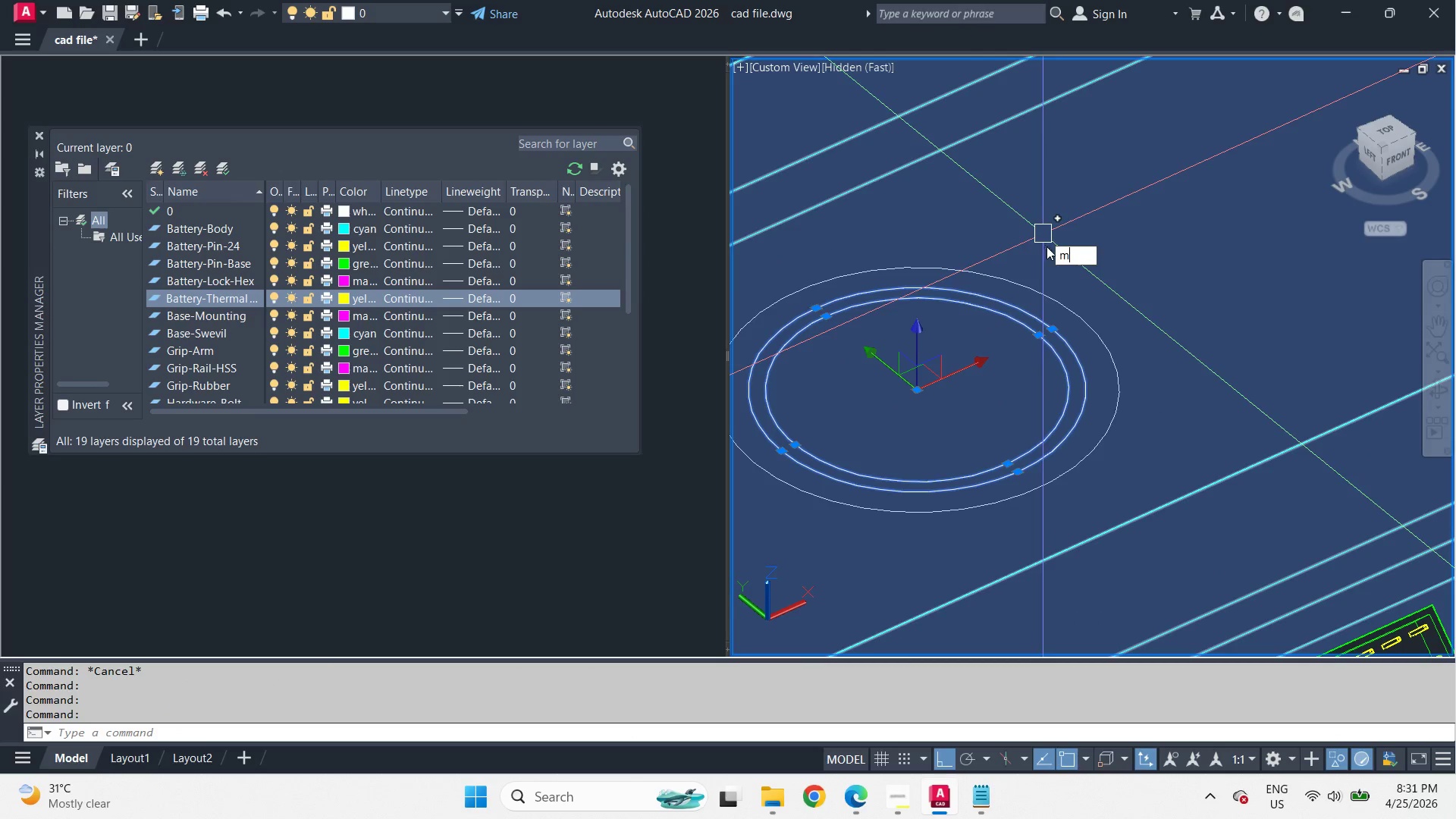 
key(Space)
 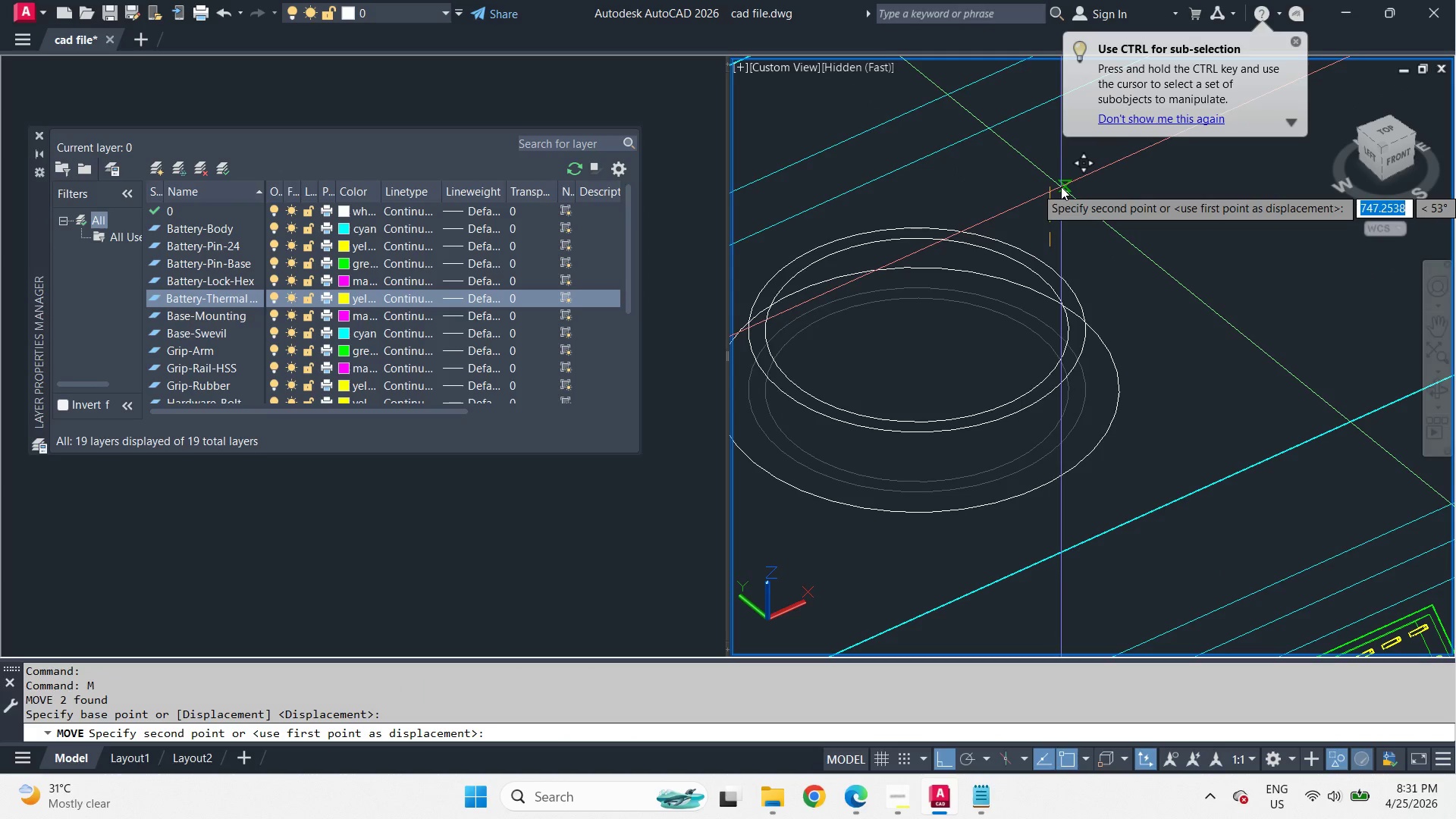 
scroll: coordinate [1053, 199], scroll_direction: down, amount: 2.0
 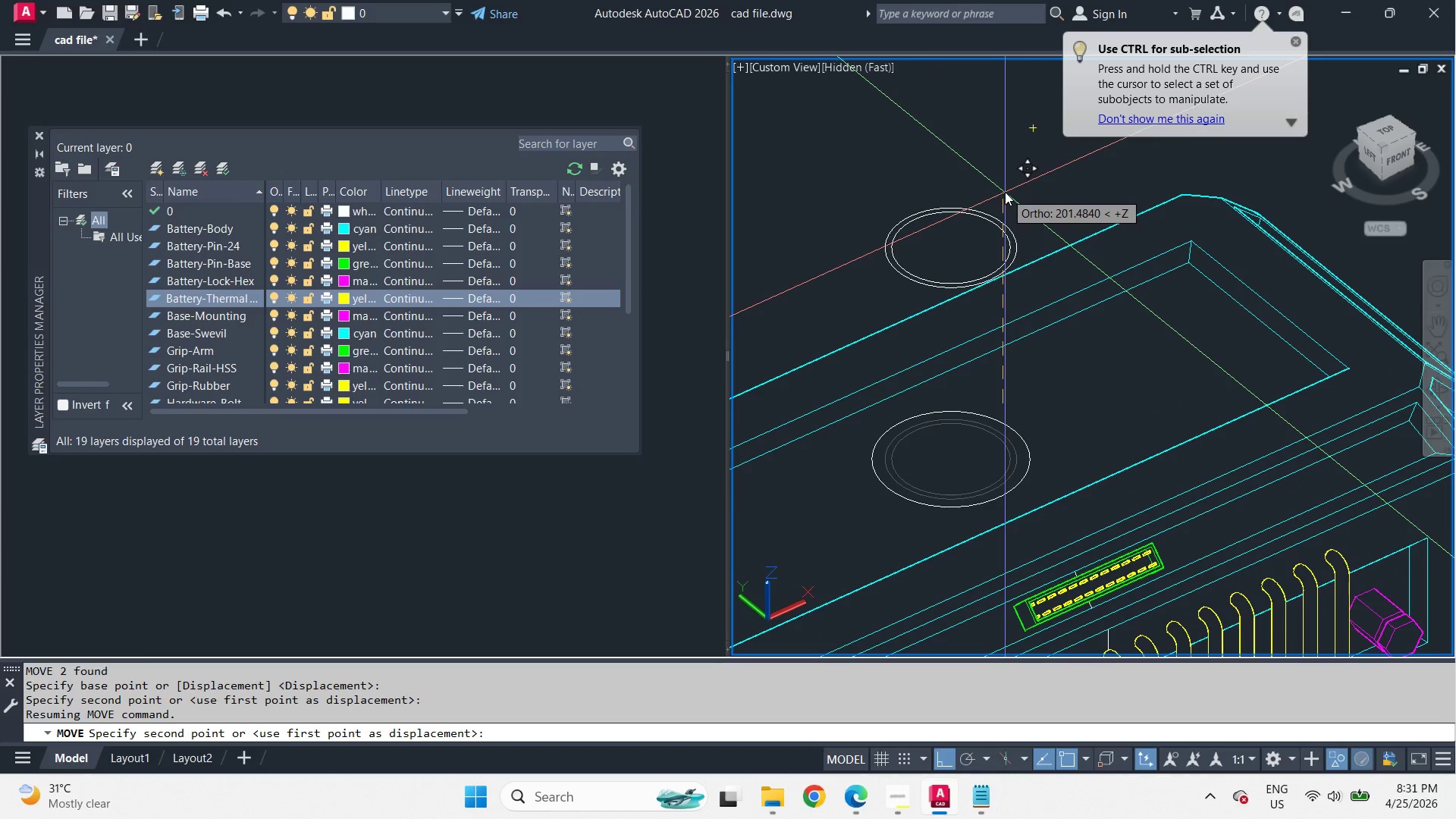 
key(Numpad1)
 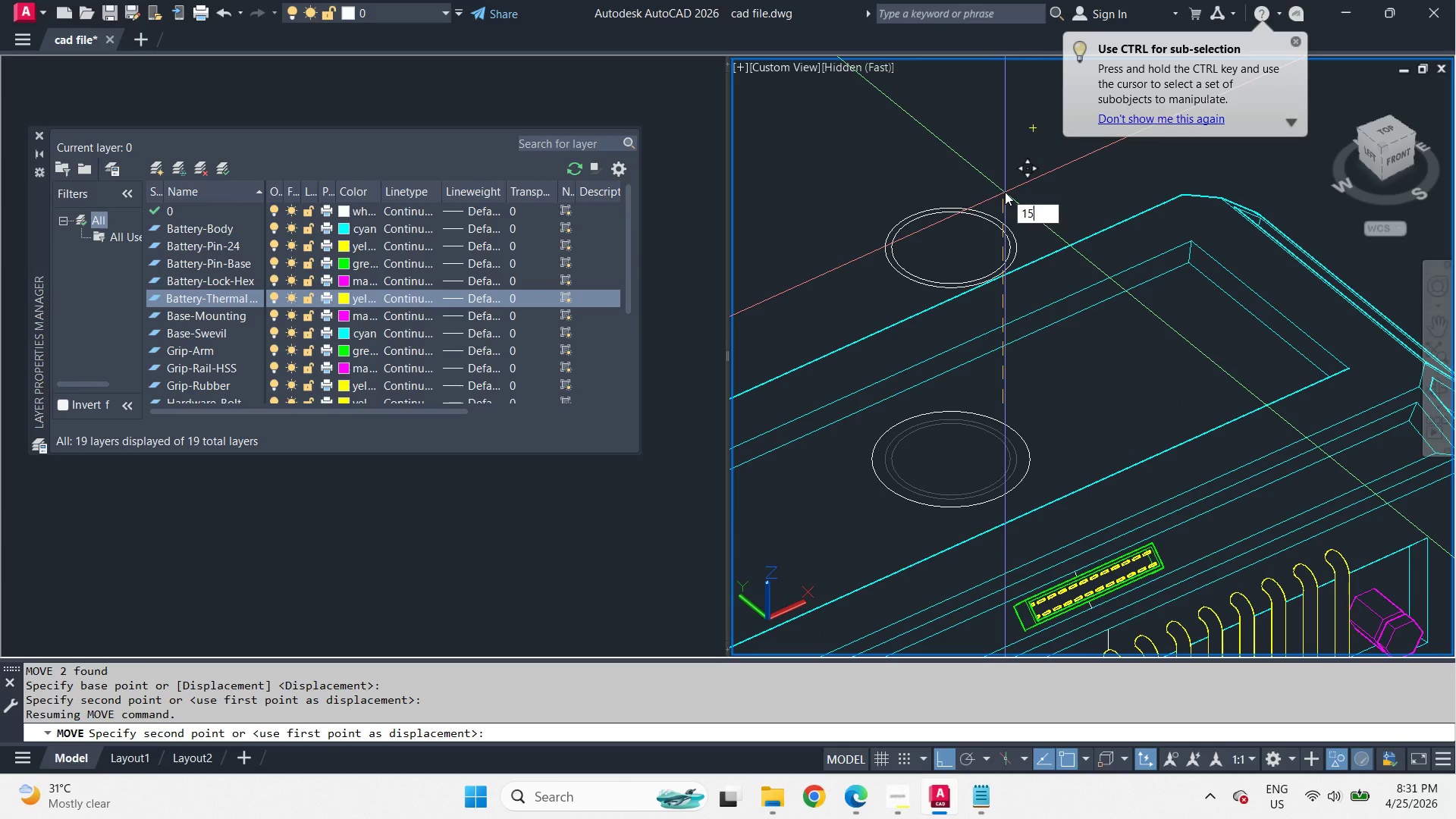 
key(Numpad5)
 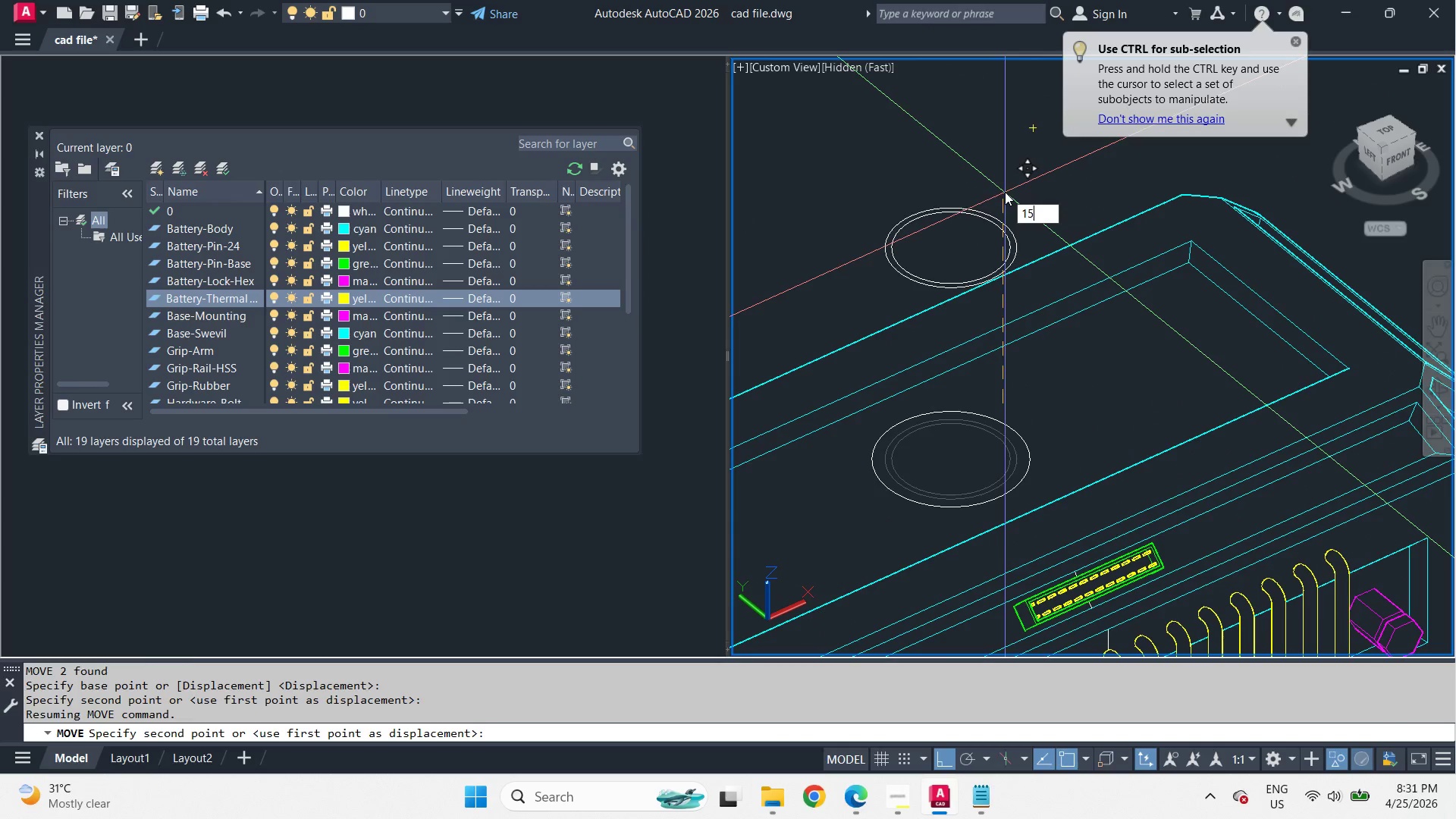 
key(Space)
 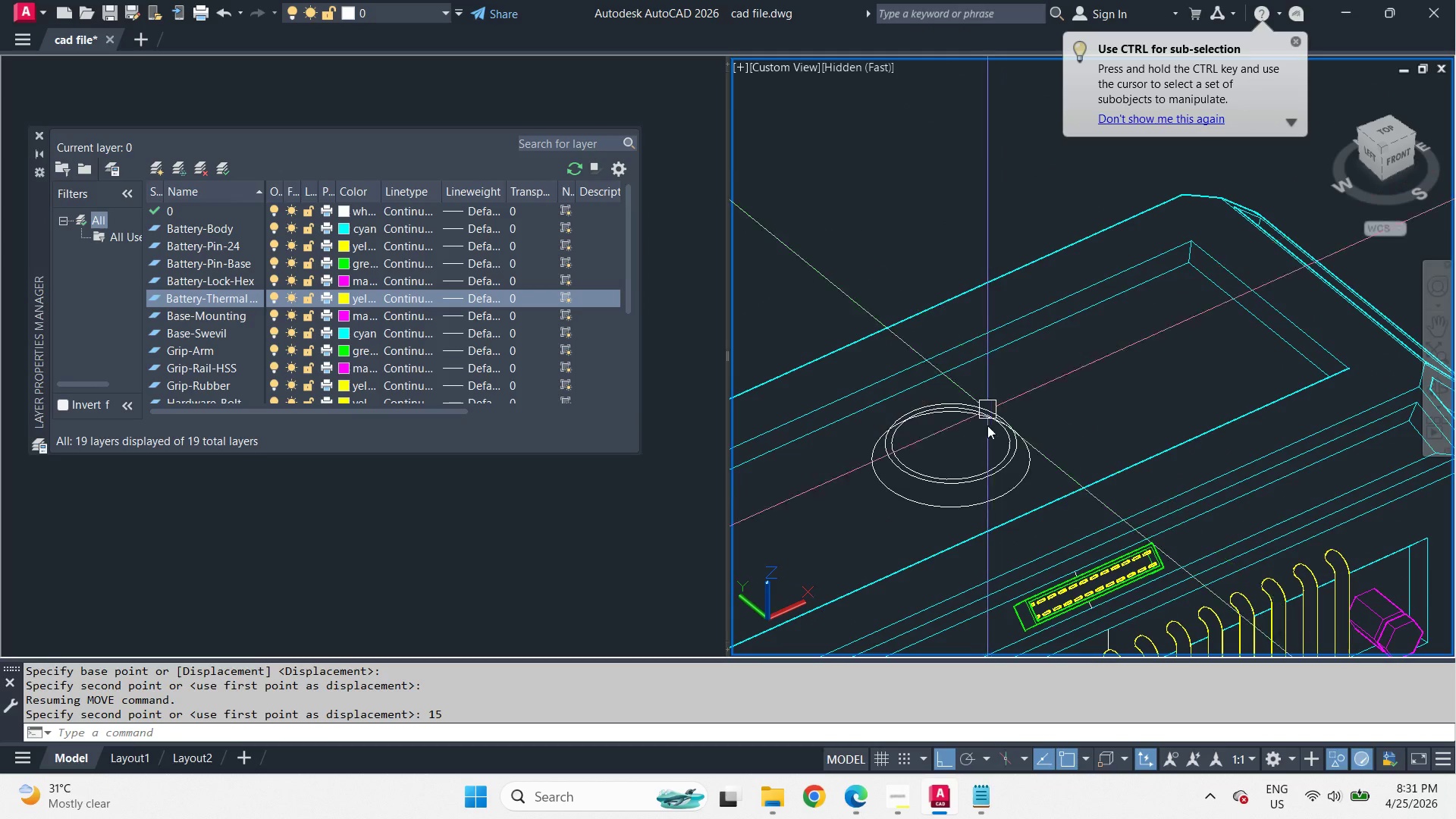 
type(ex)
 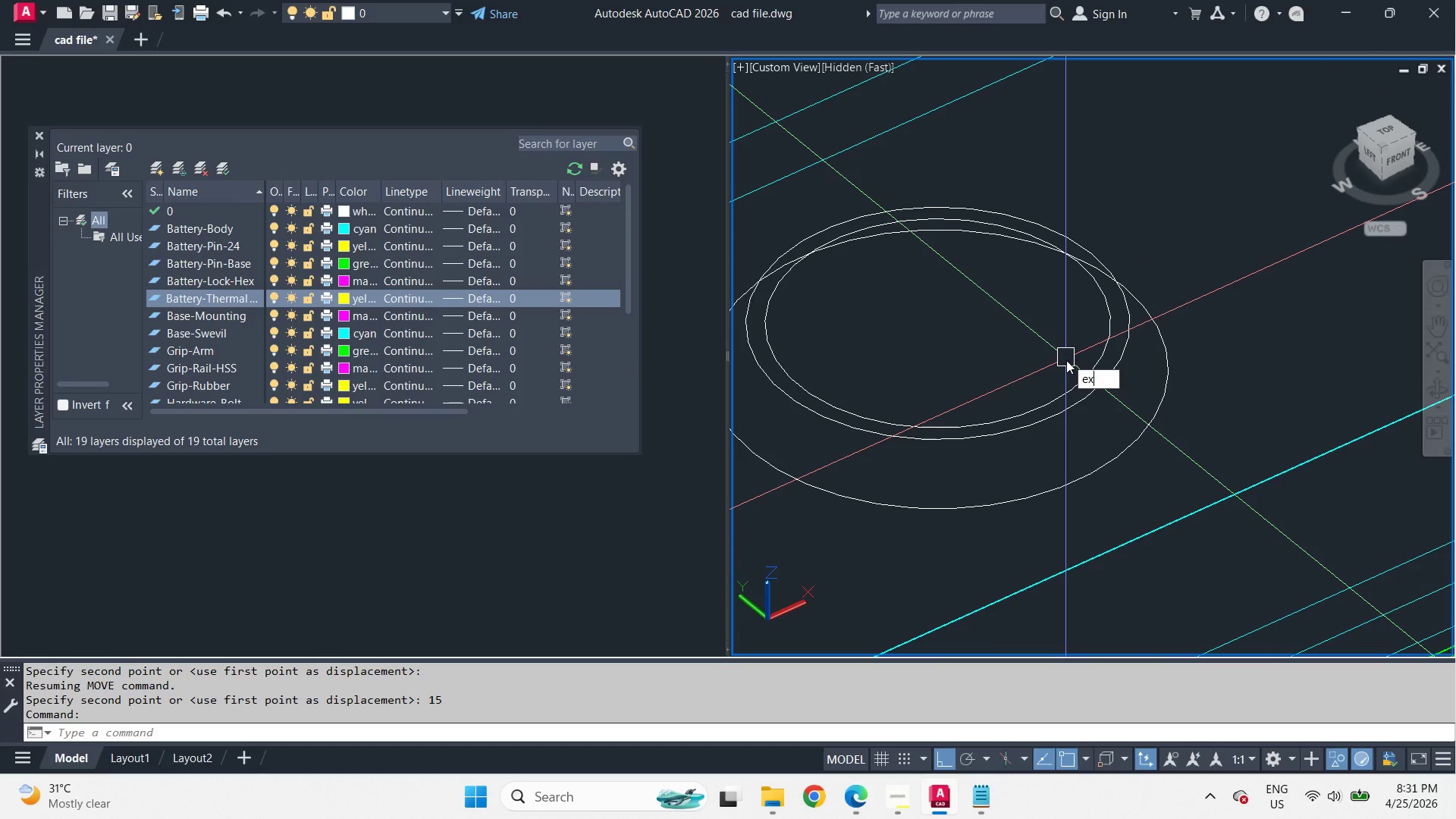 
scroll: coordinate [992, 453], scroll_direction: up, amount: 3.0
 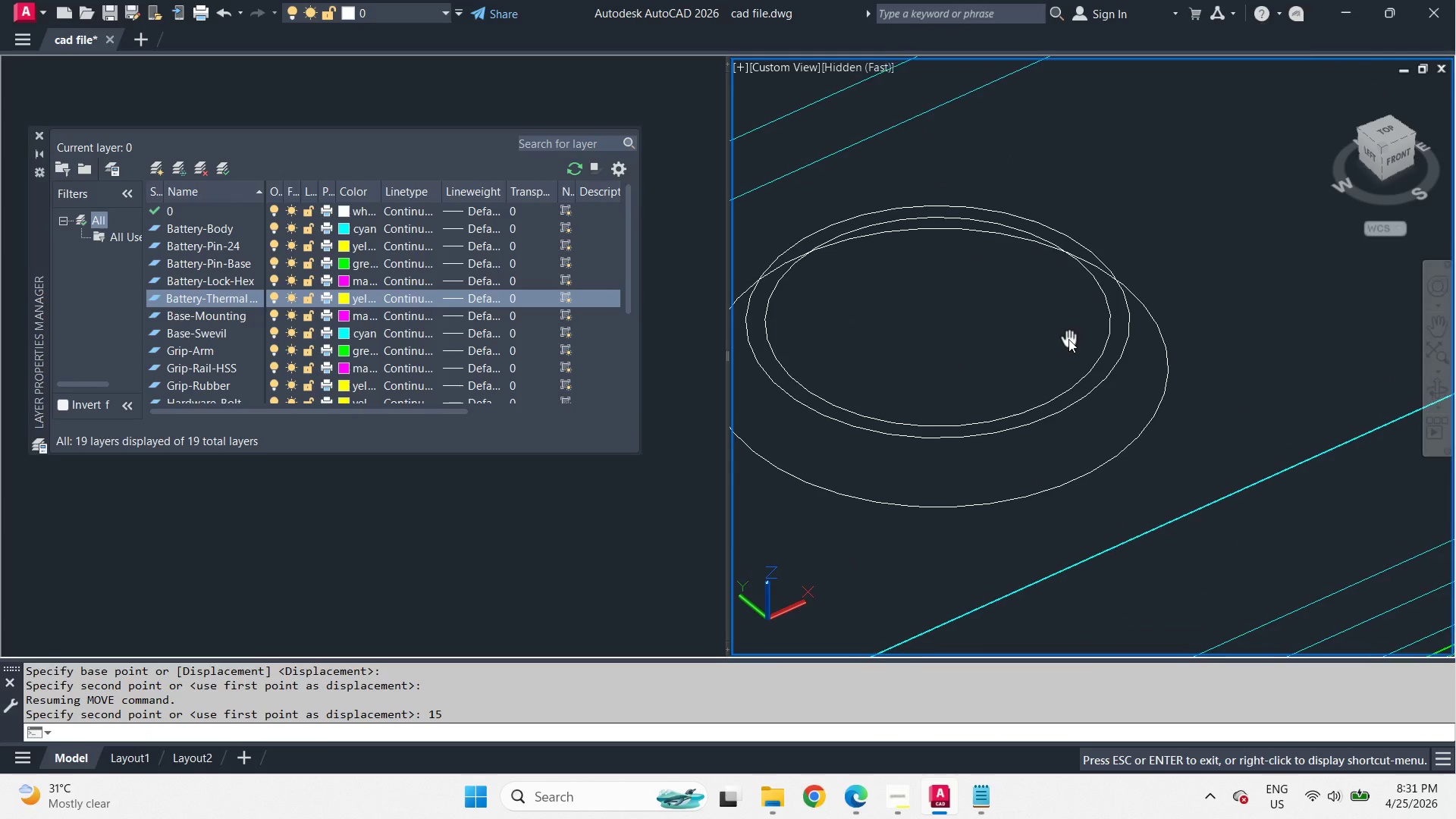 
key(T)
 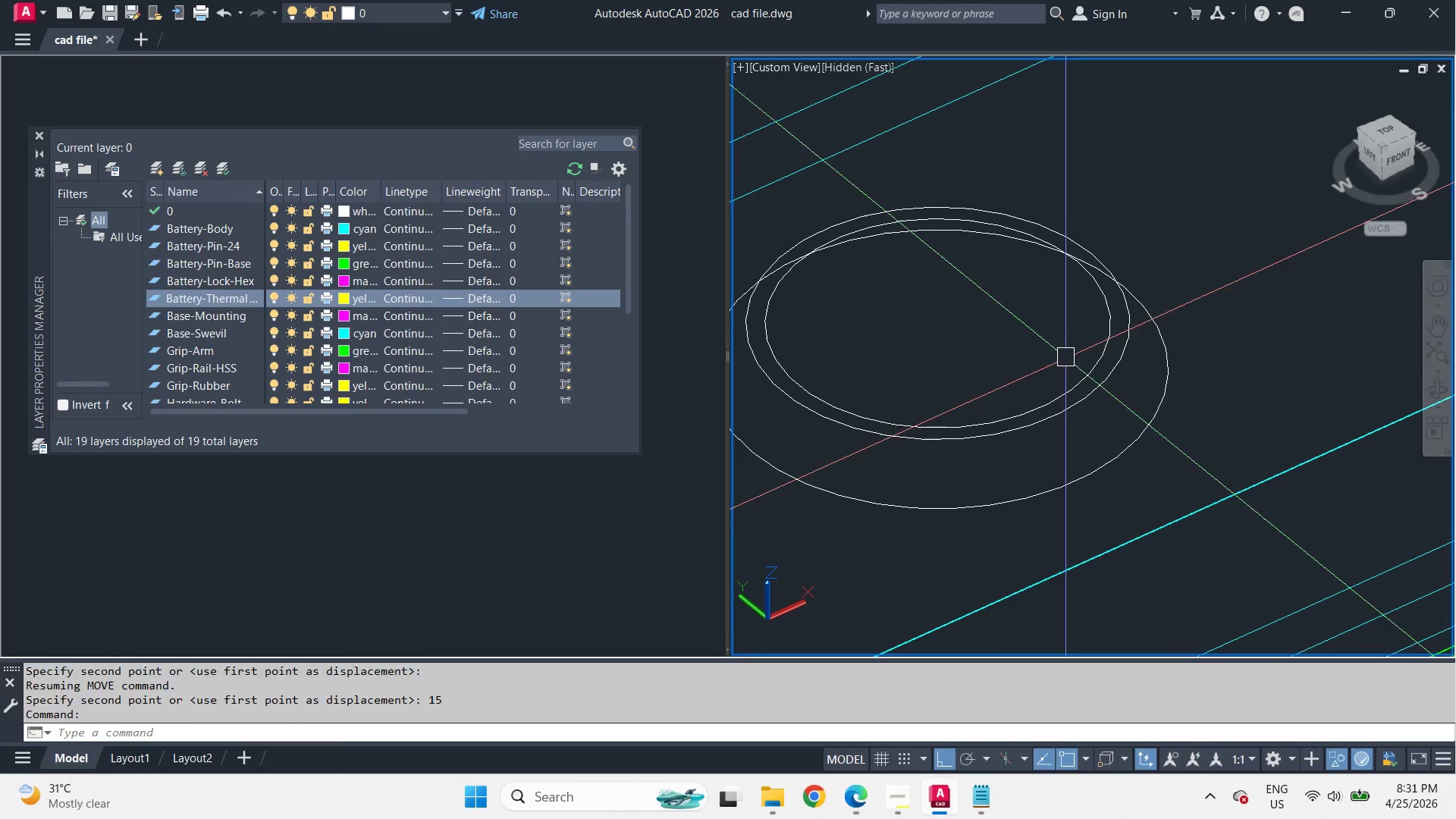 
key(Space)
 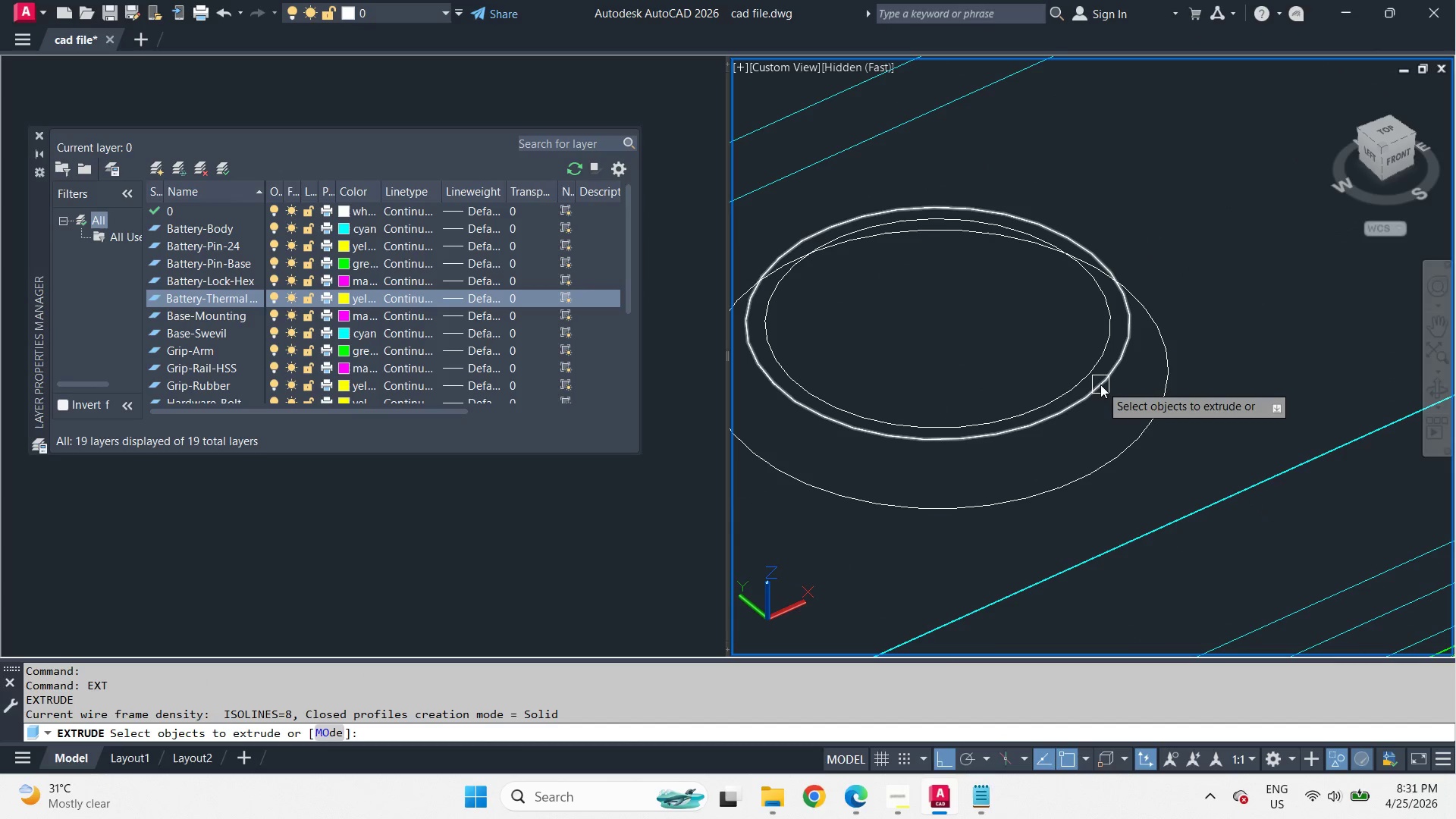 
left_click([1100, 384])
 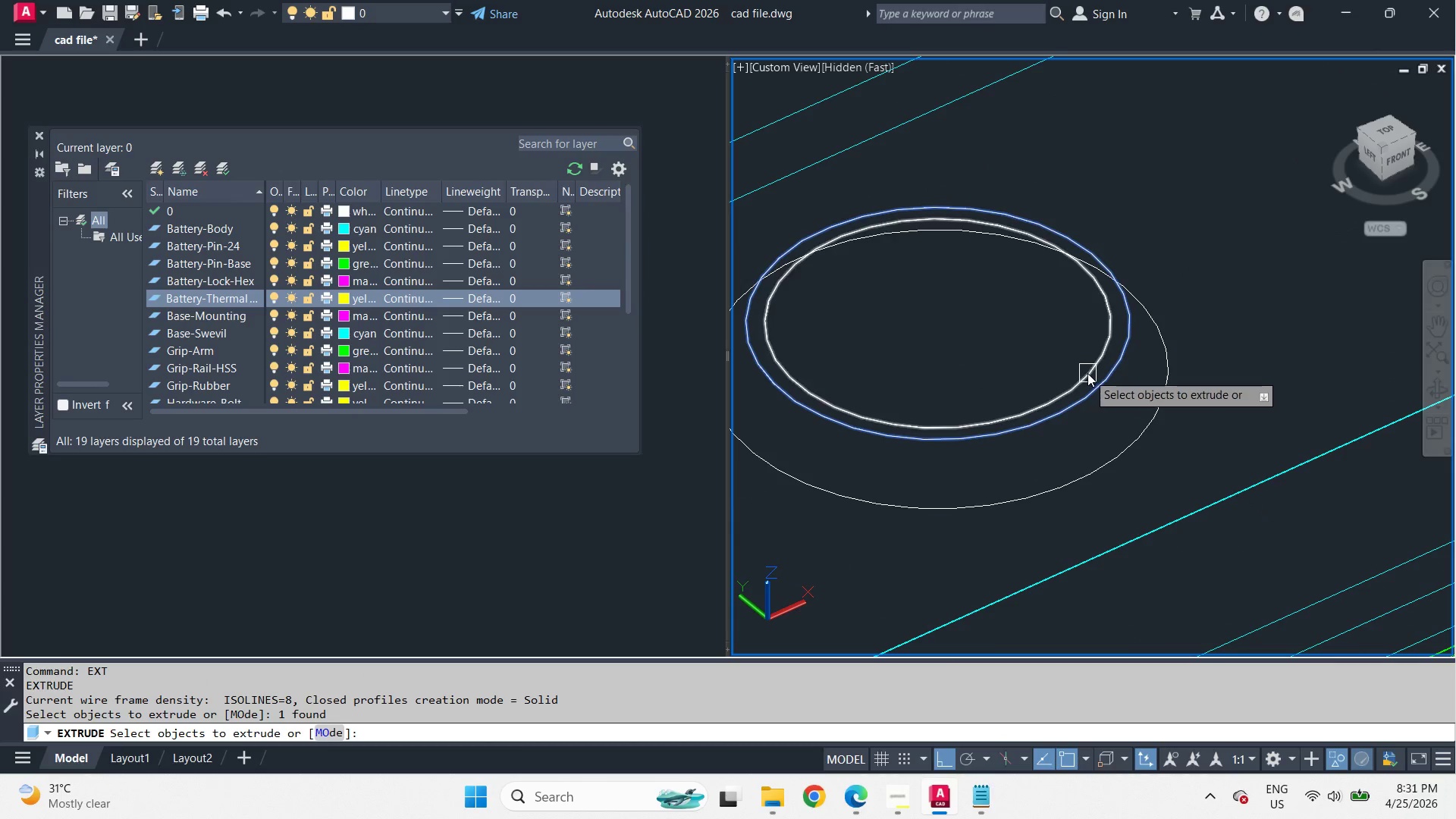 
left_click([1087, 373])
 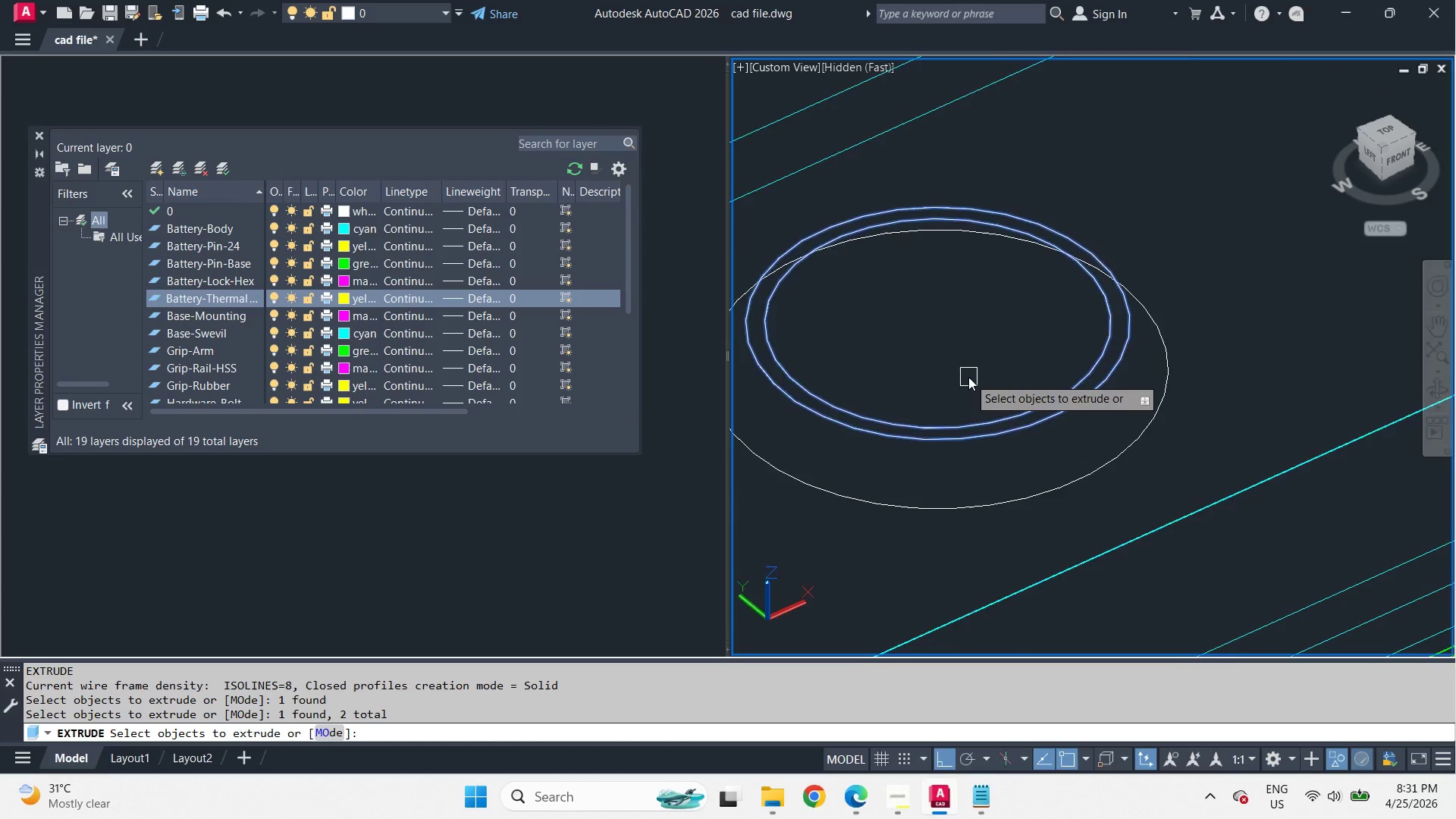 
key(Space)
 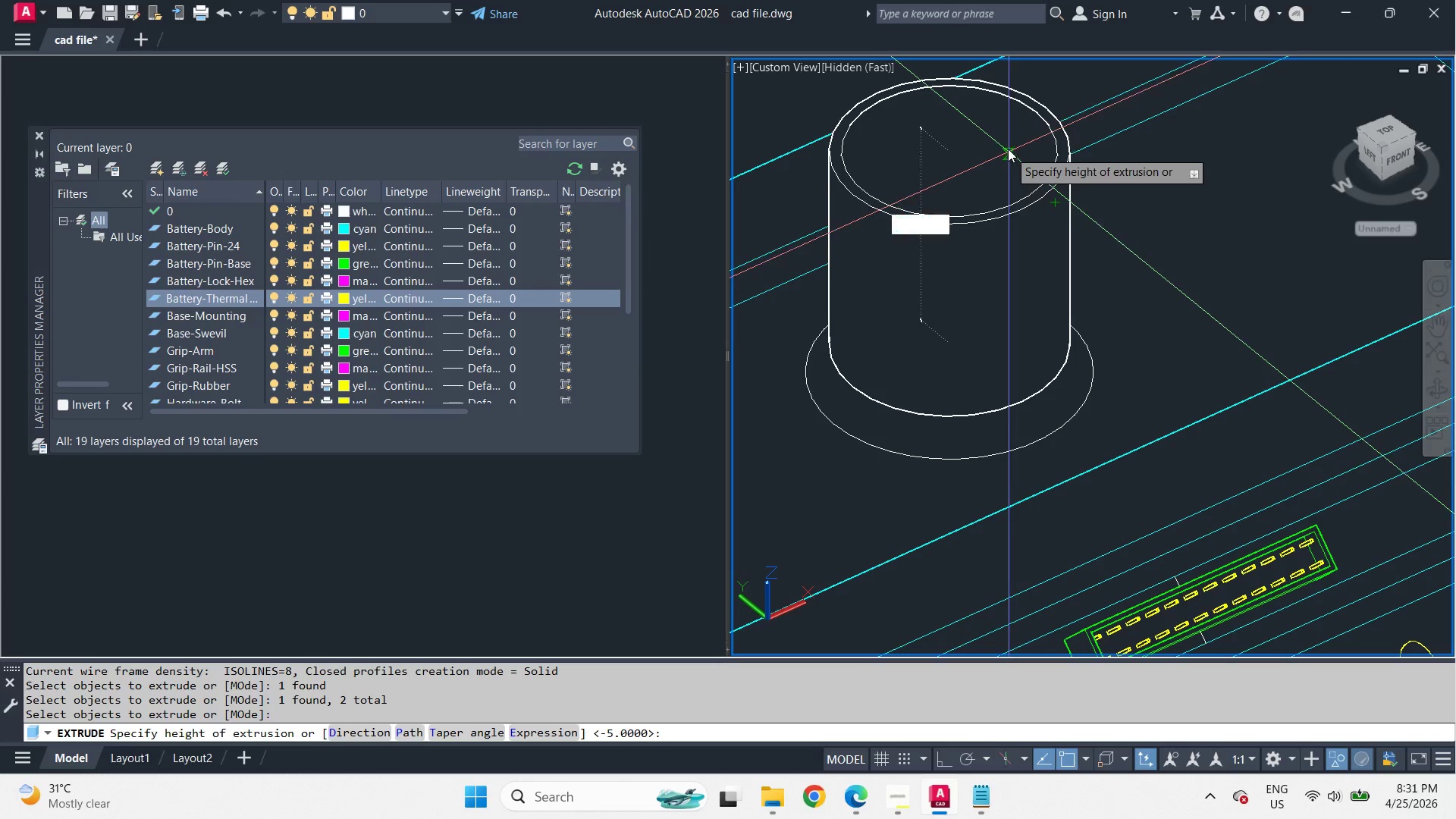 
scroll: coordinate [940, 146], scroll_direction: down, amount: 2.0
 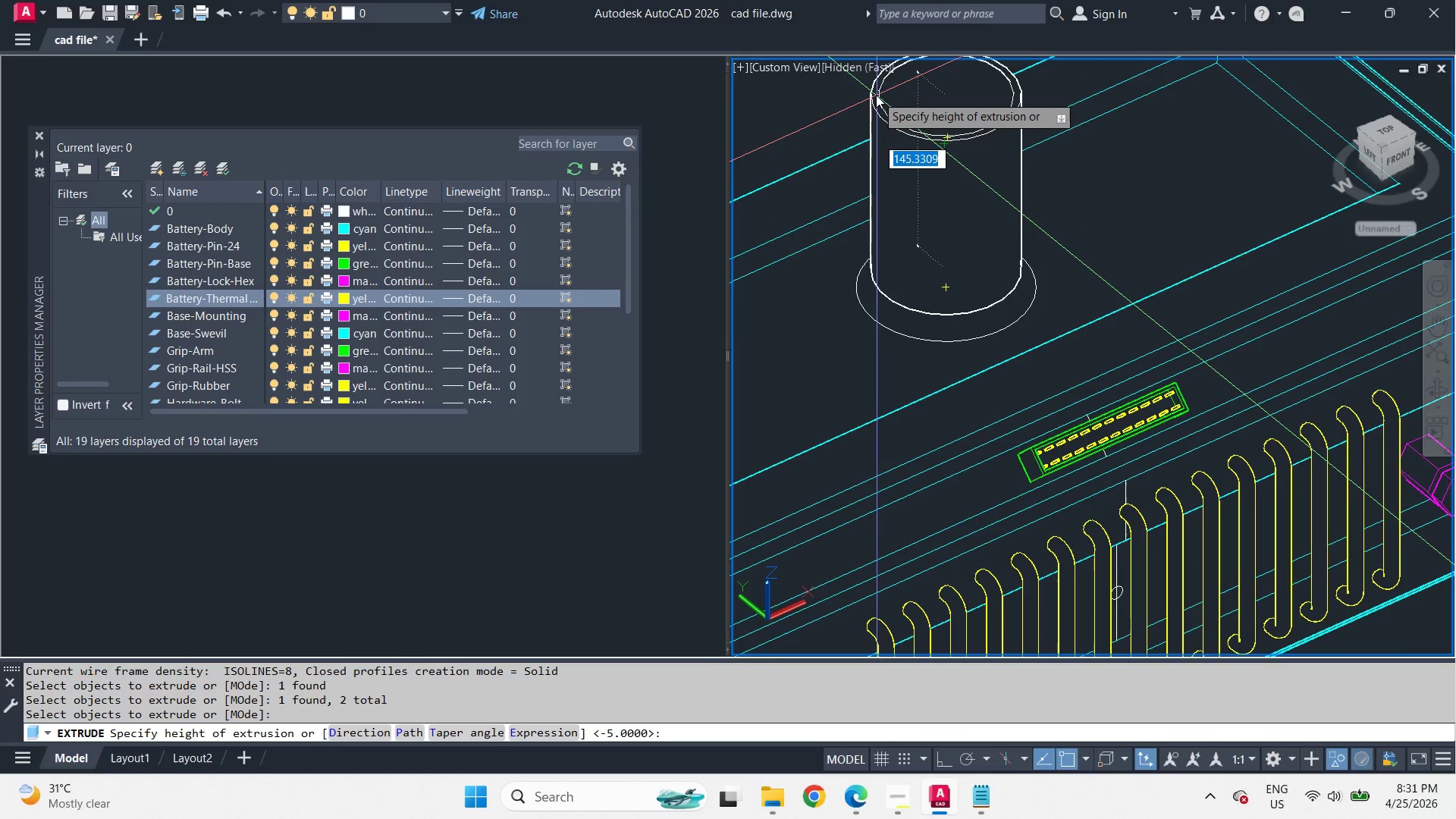 
left_click([876, 94])
 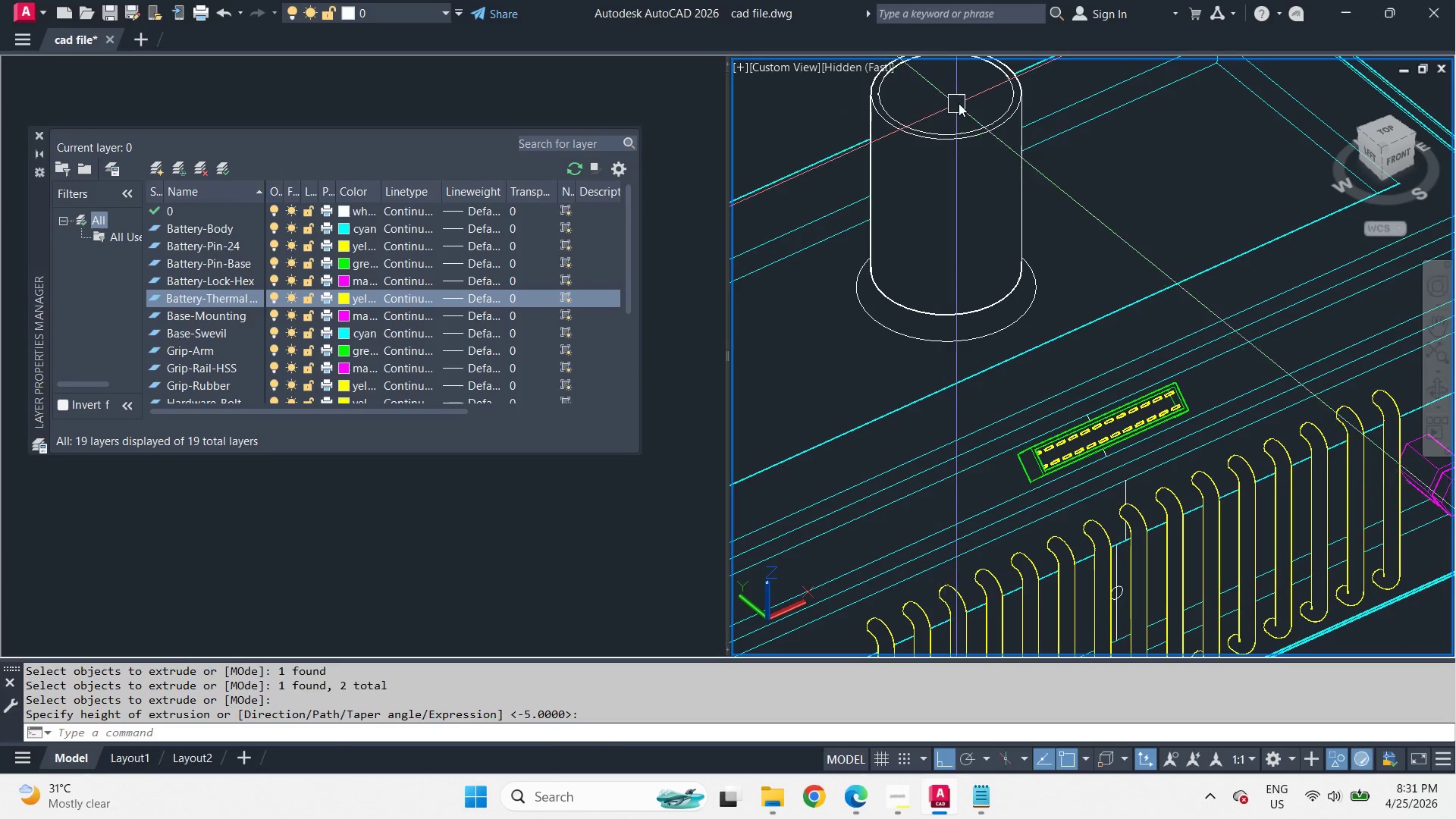 
type(su )
 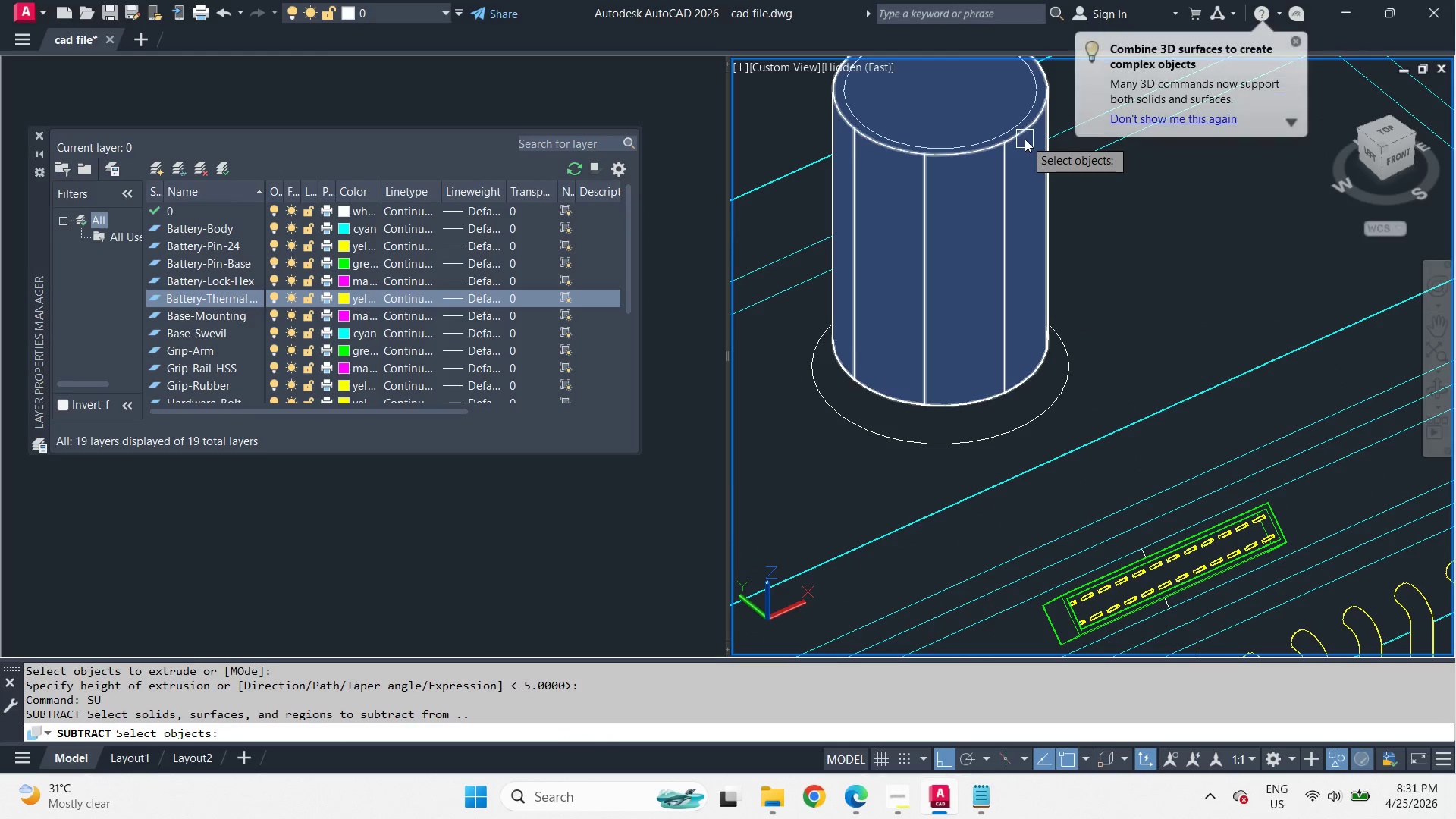 
scroll: coordinate [959, 102], scroll_direction: up, amount: 1.0
 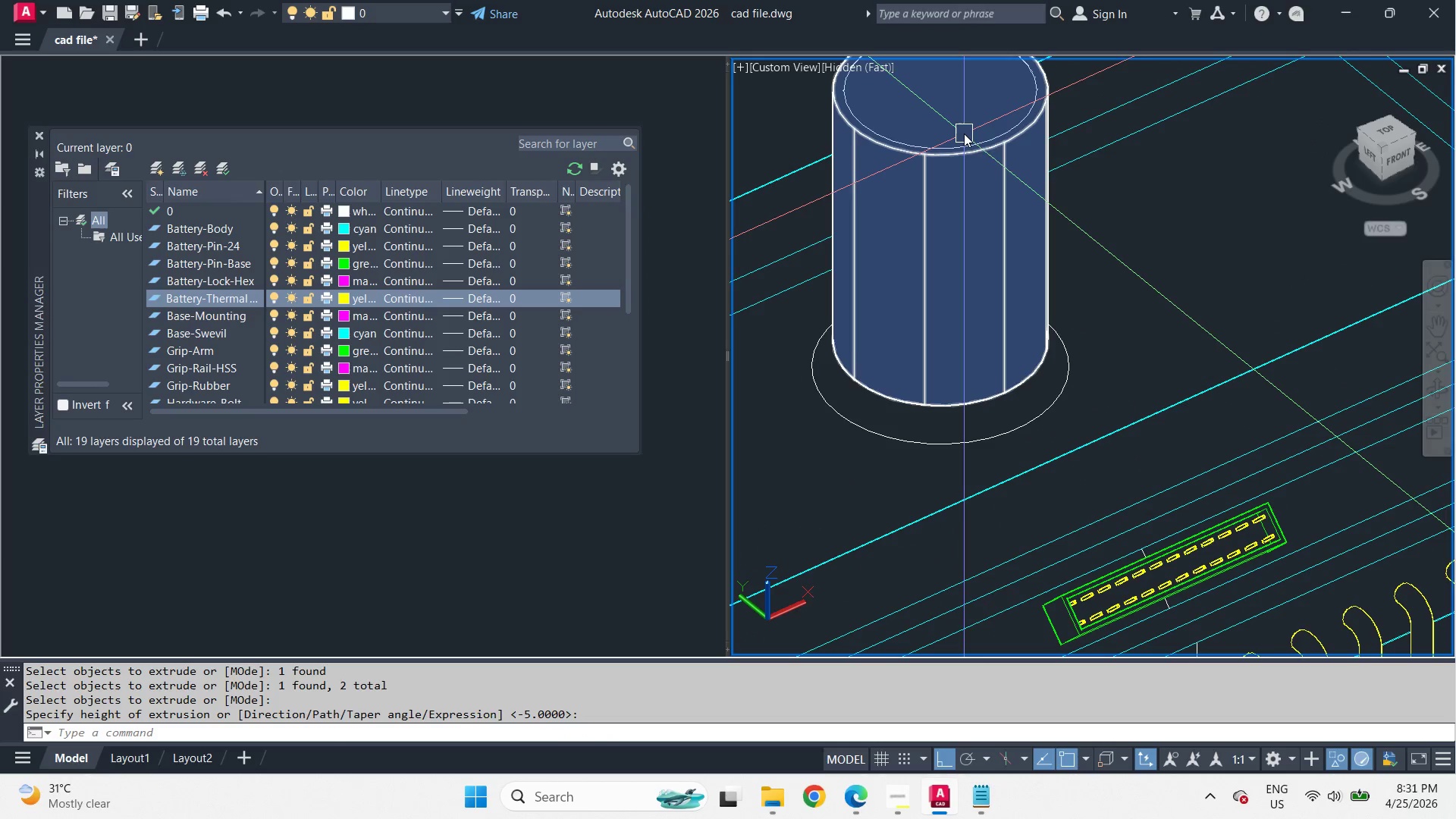 
left_click([1025, 139])
 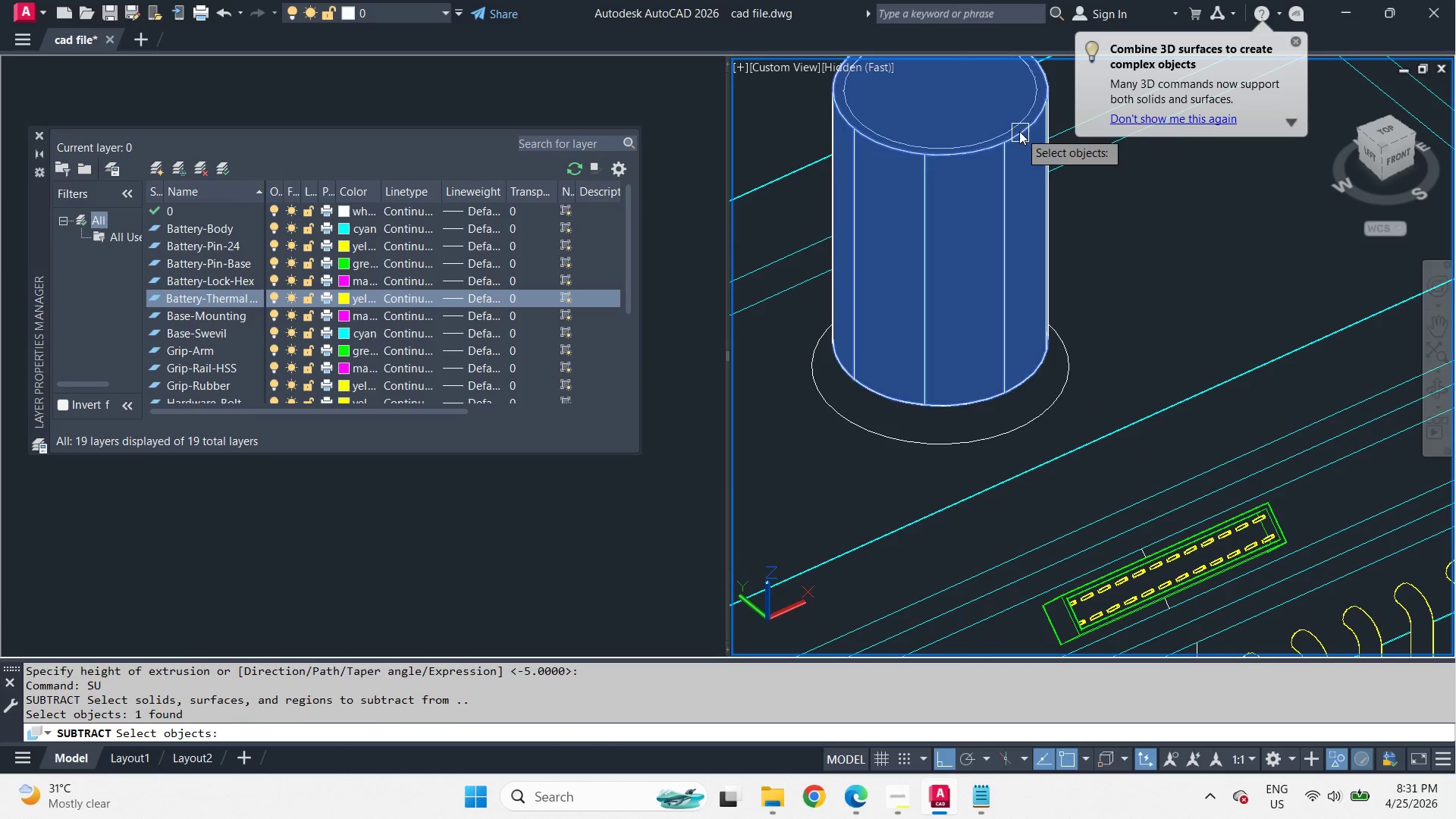 
key(Space)
 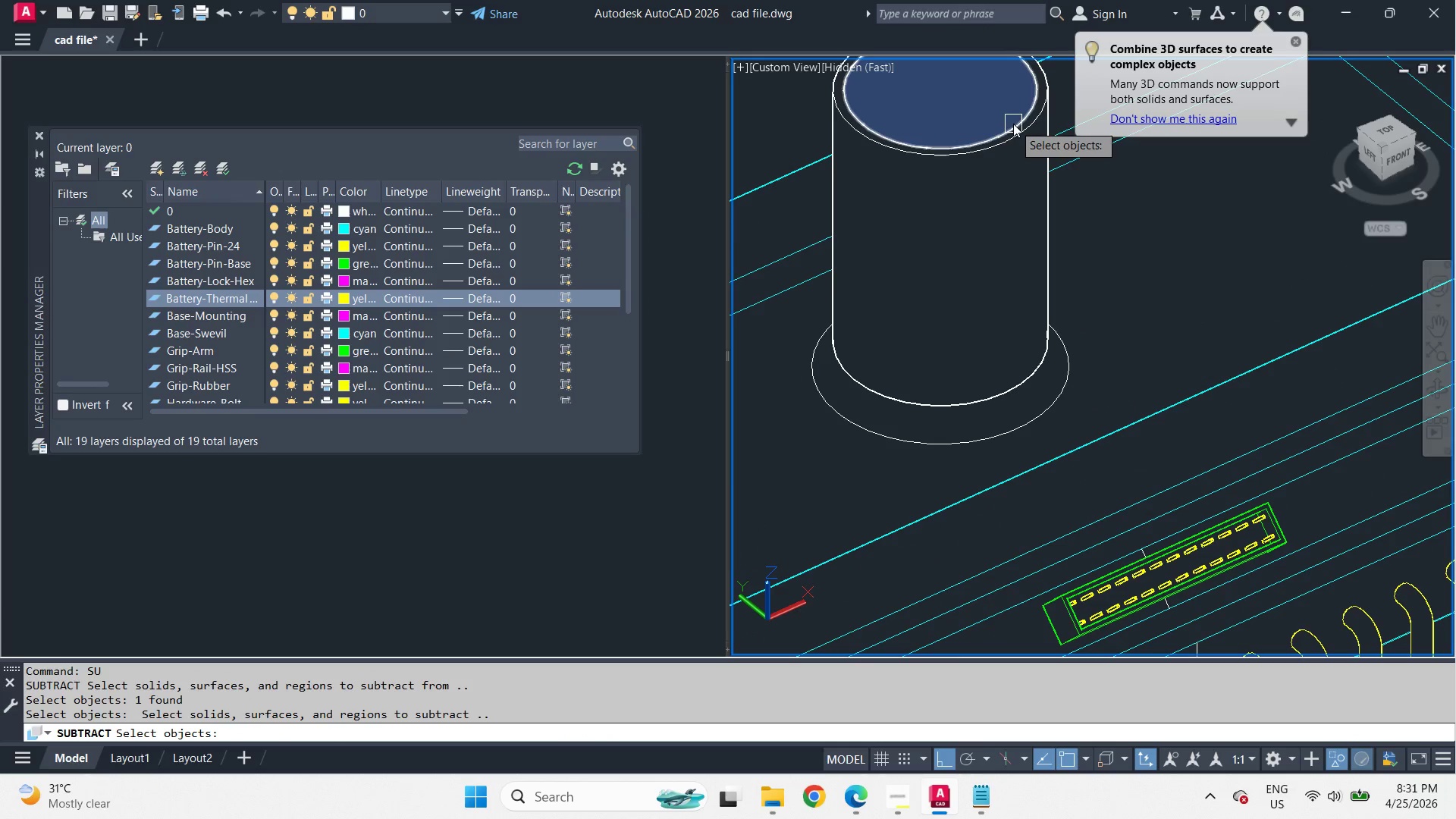 
left_click([1013, 124])
 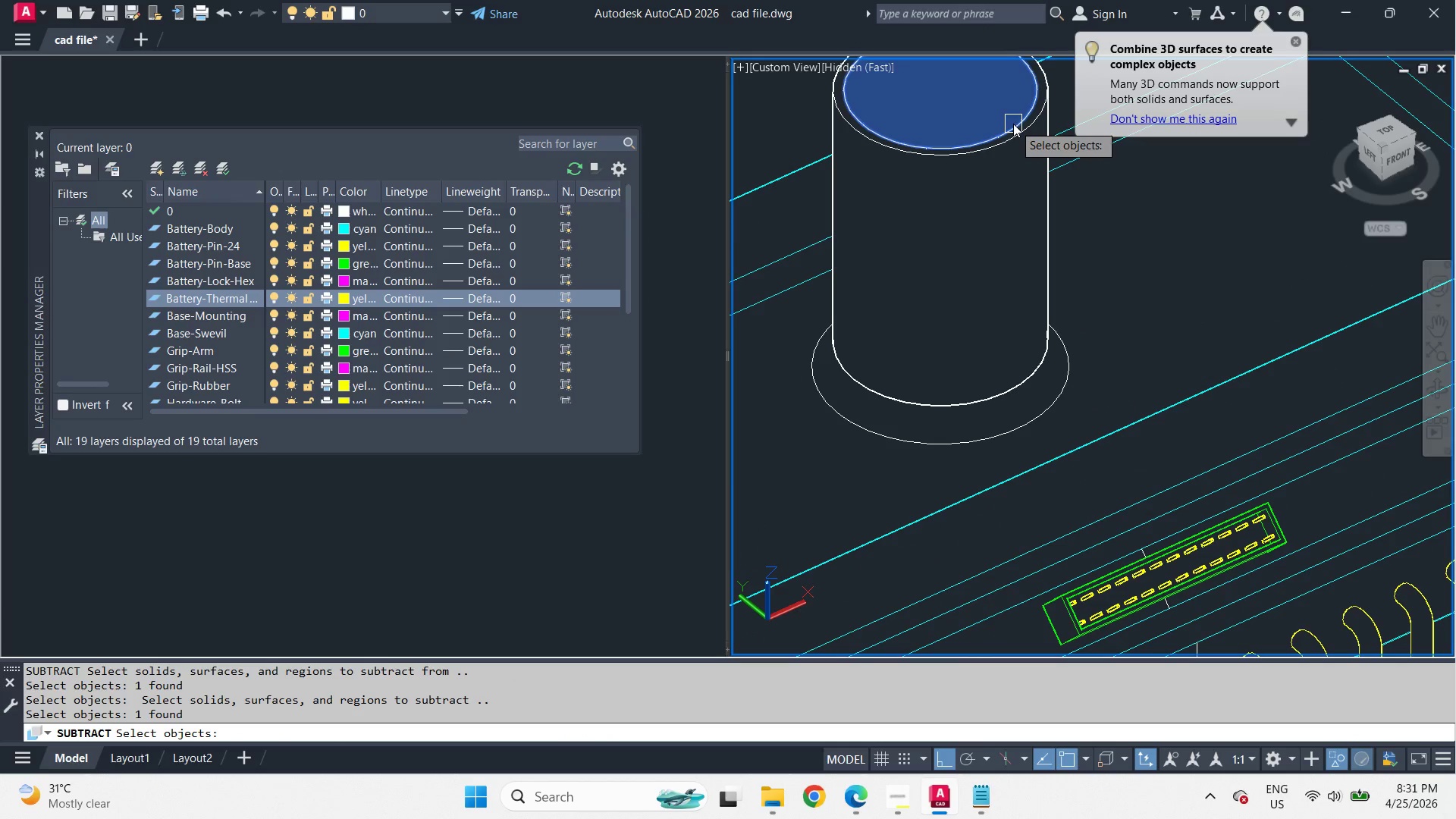 
type( ext )
 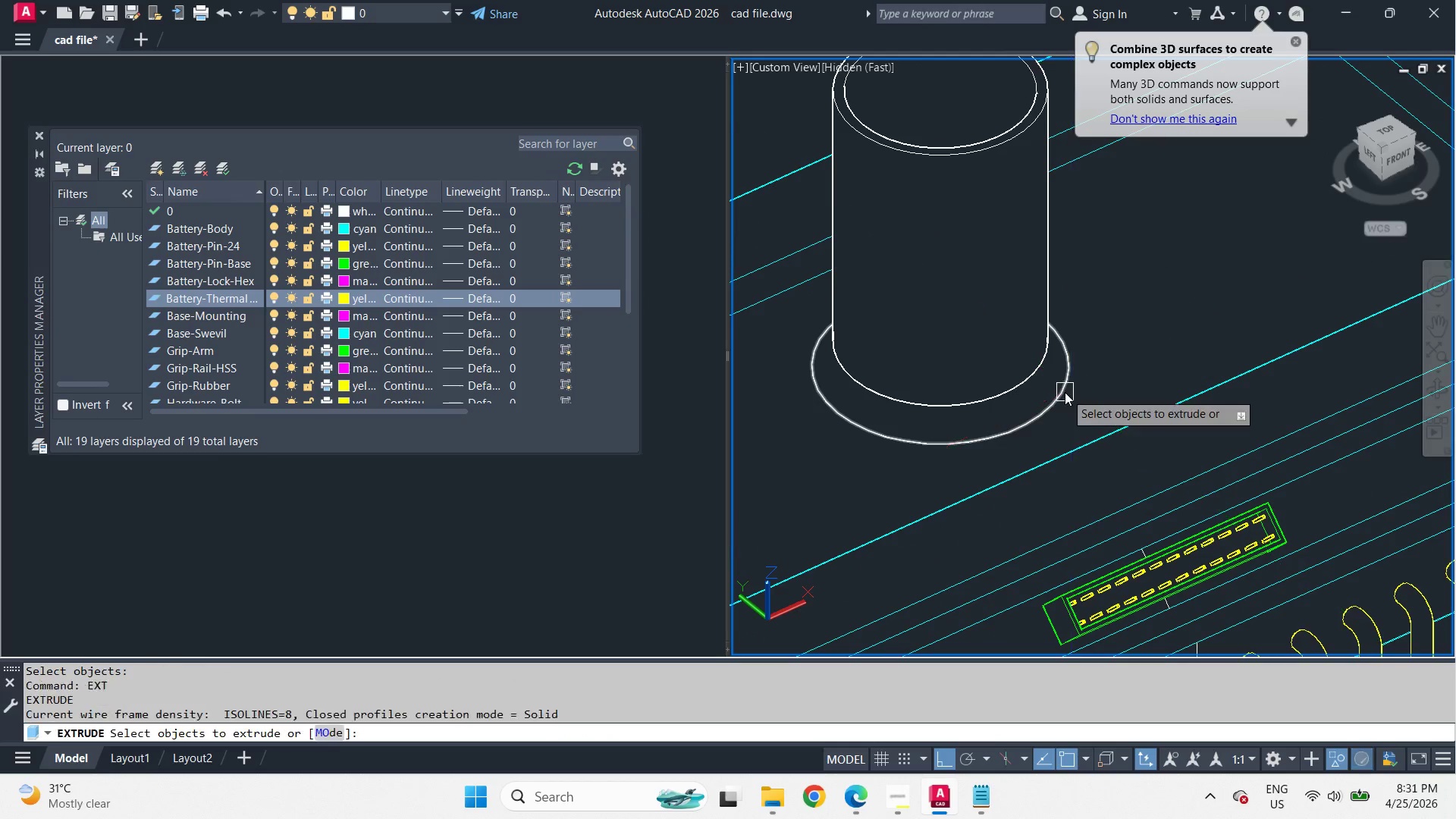 
left_click([1065, 392])
 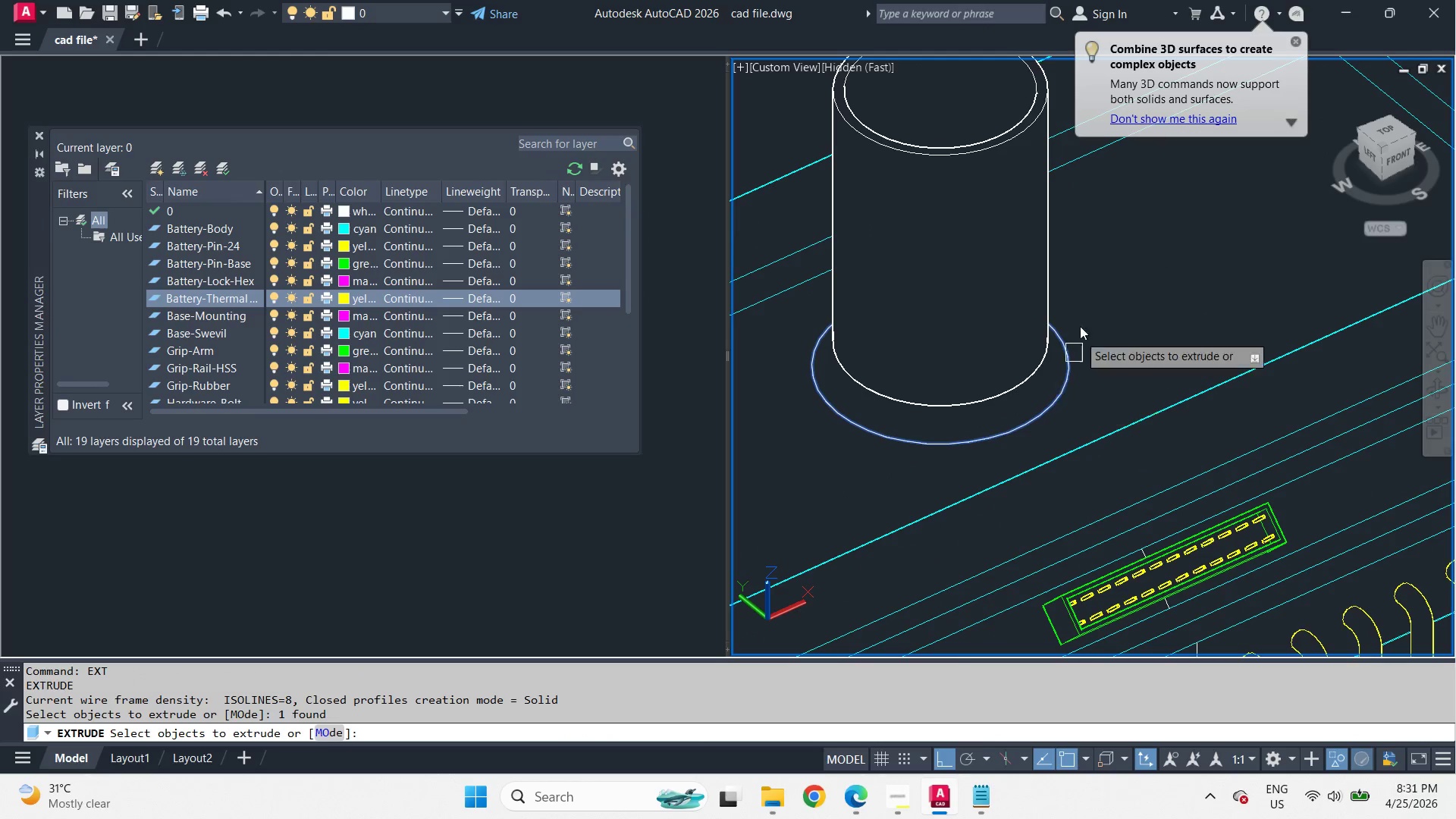 
type( 20 su )
 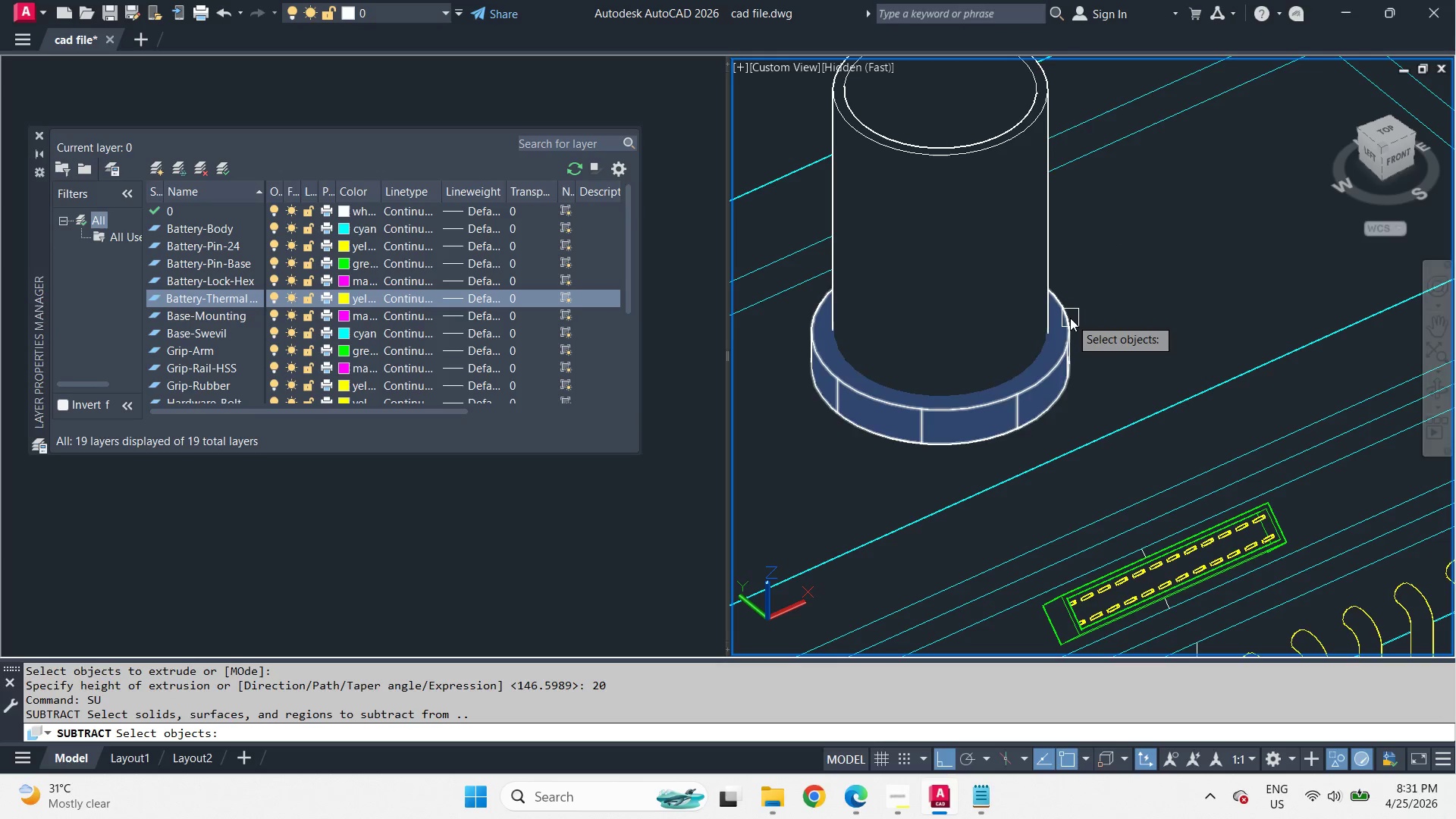 
left_click([1070, 318])
 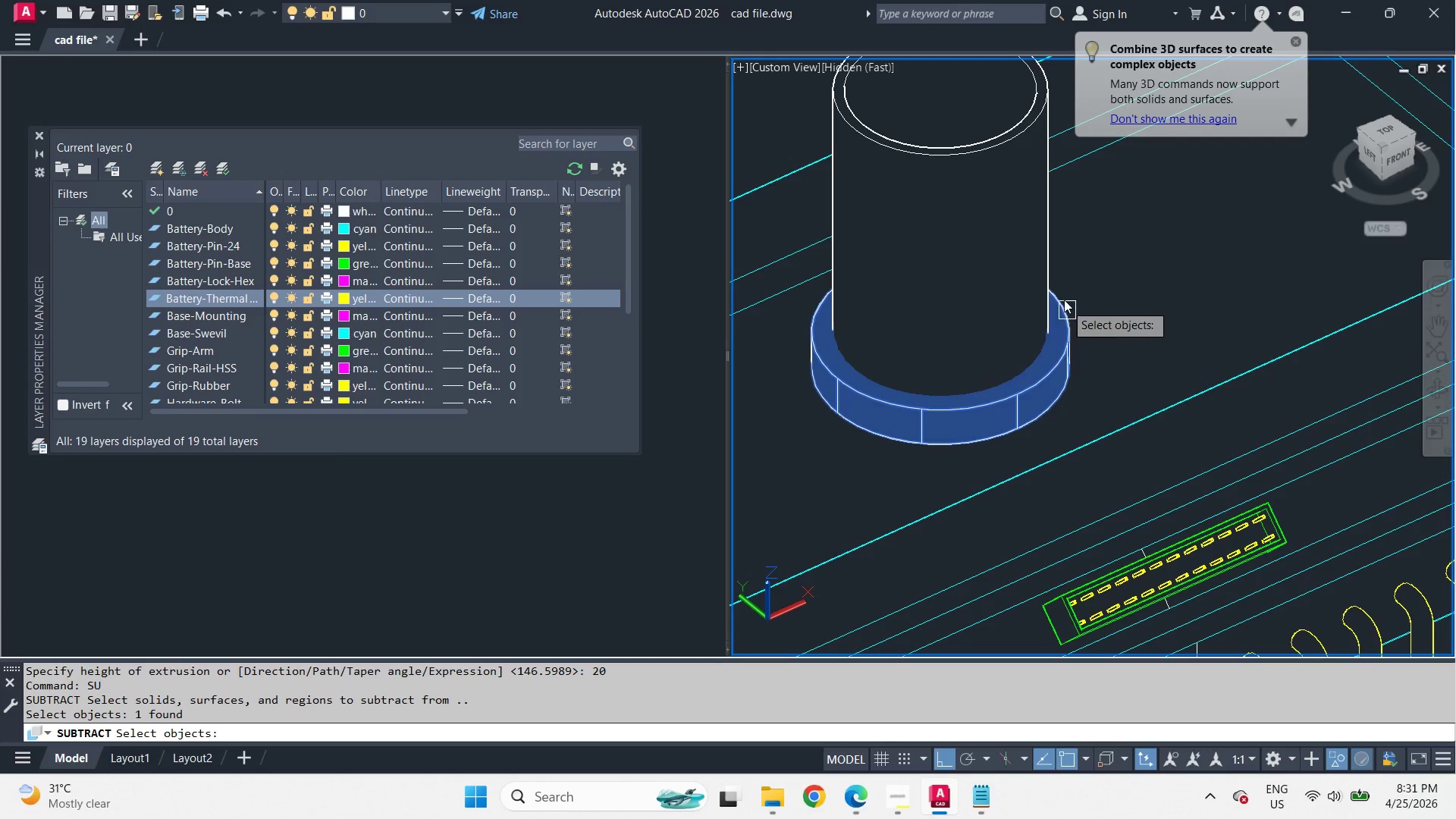 
key(Space)
 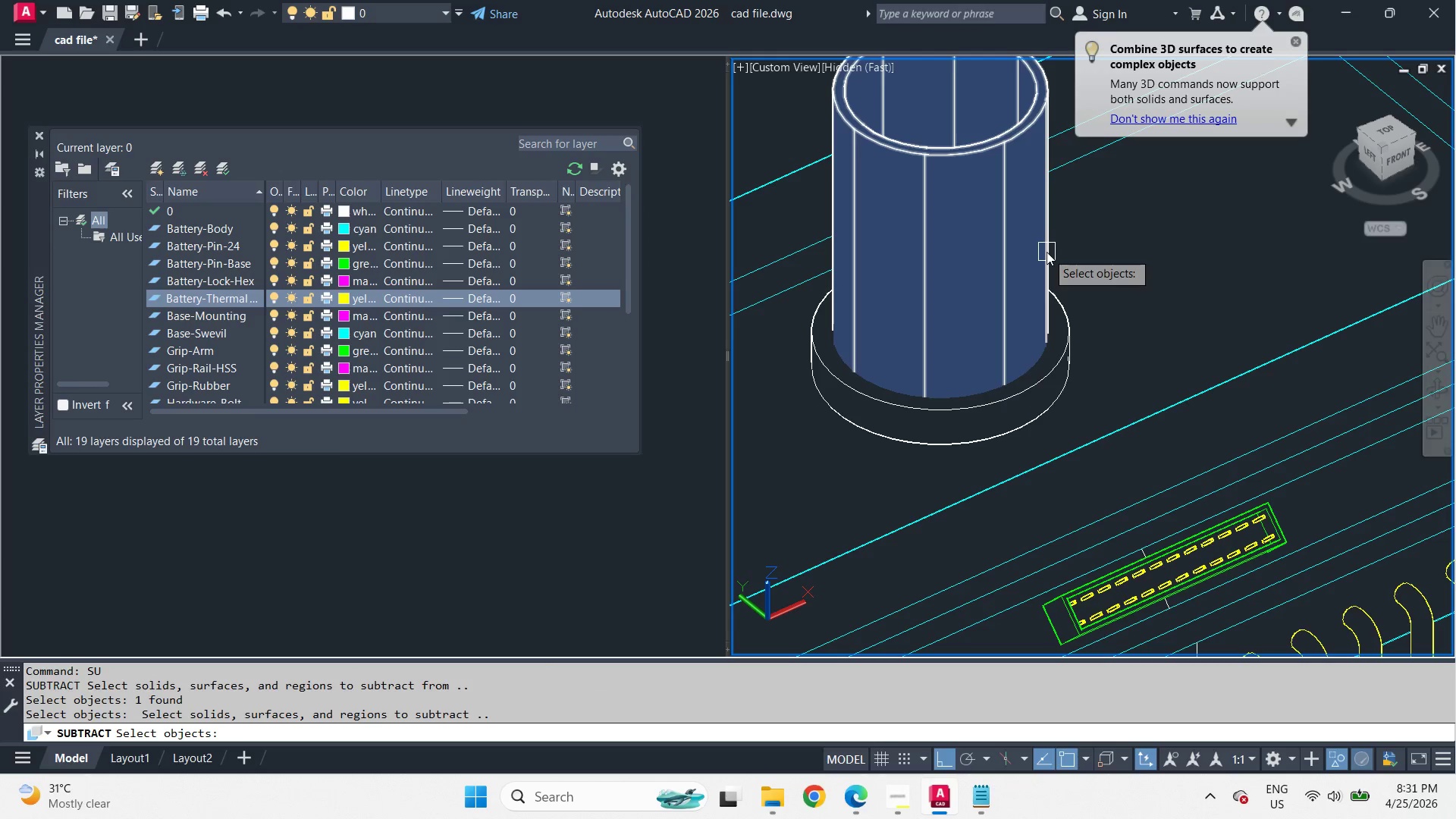 
left_click([1046, 252])
 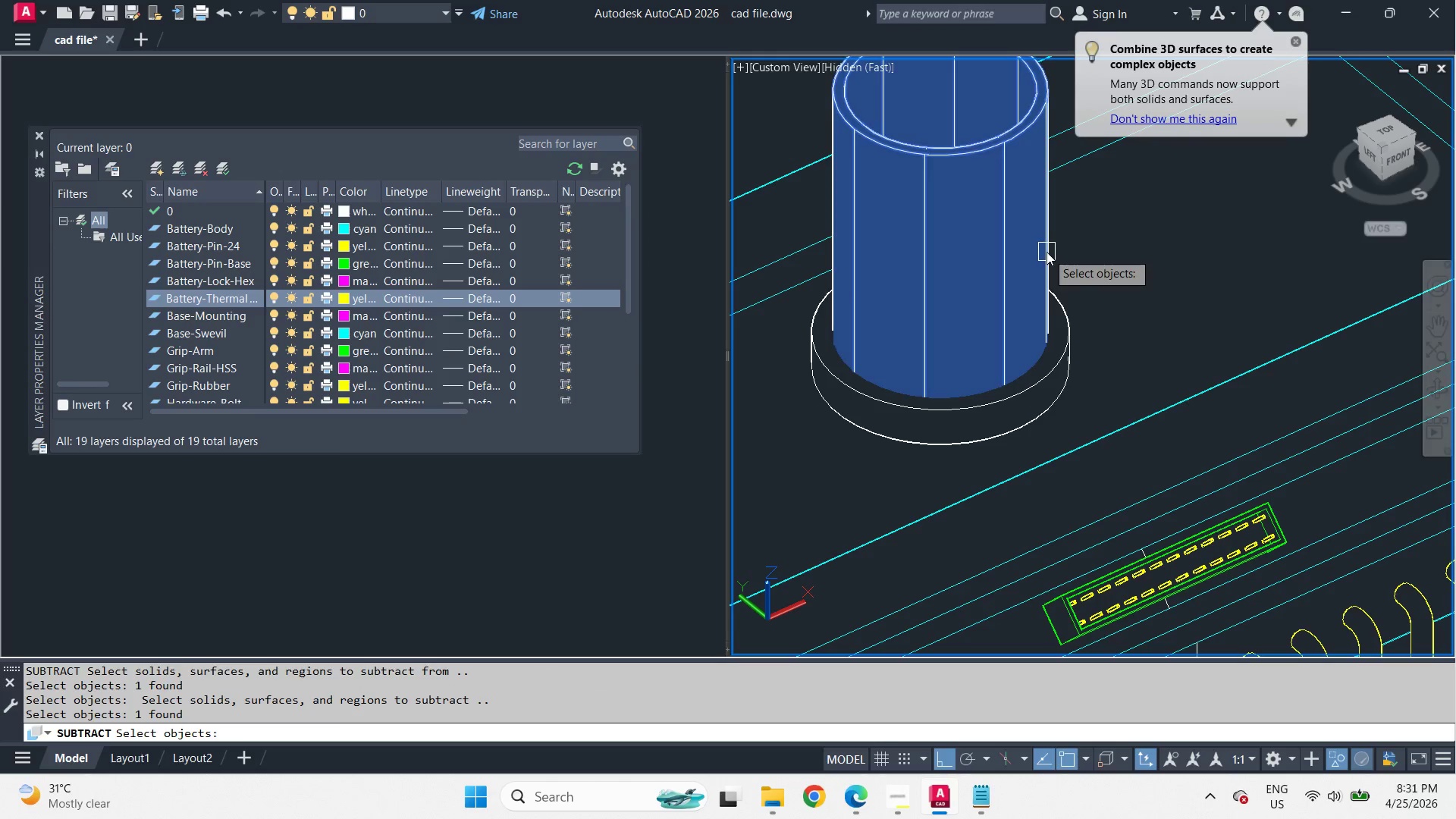 
key(Space)
 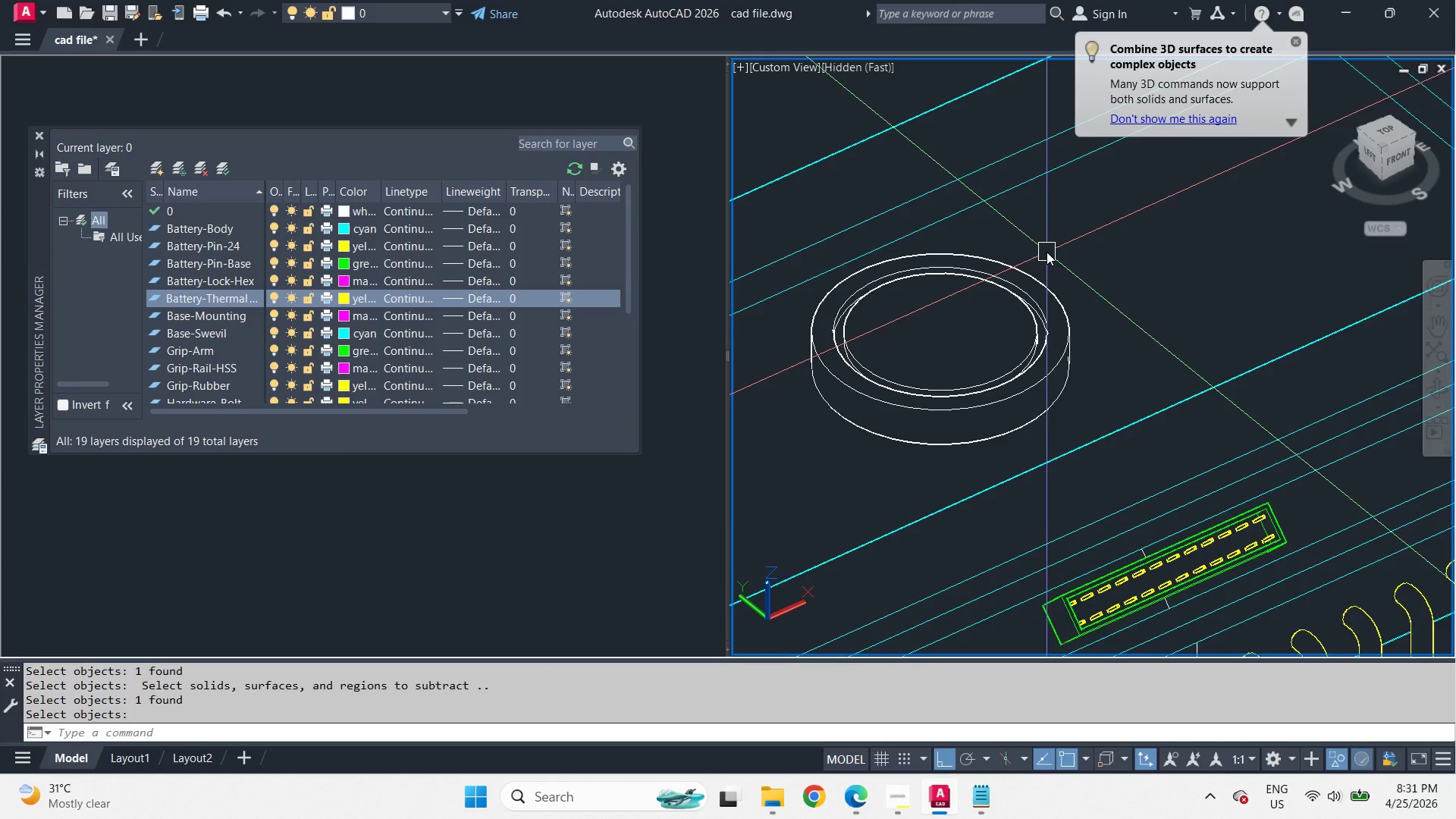 
hold_key(key=ShiftLeft, duration=2.22)
 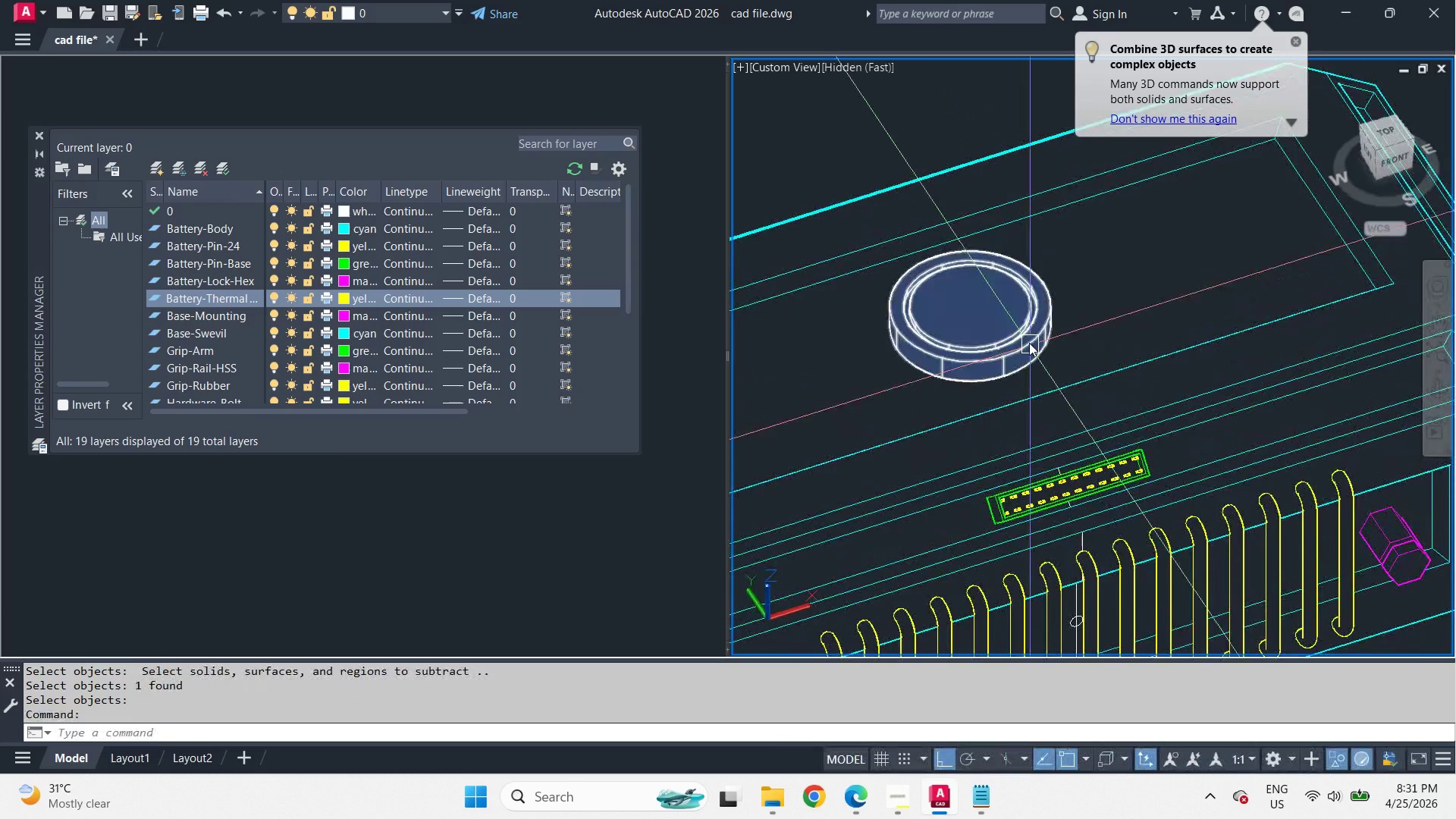 
scroll: coordinate [1046, 252], scroll_direction: down, amount: 1.0
 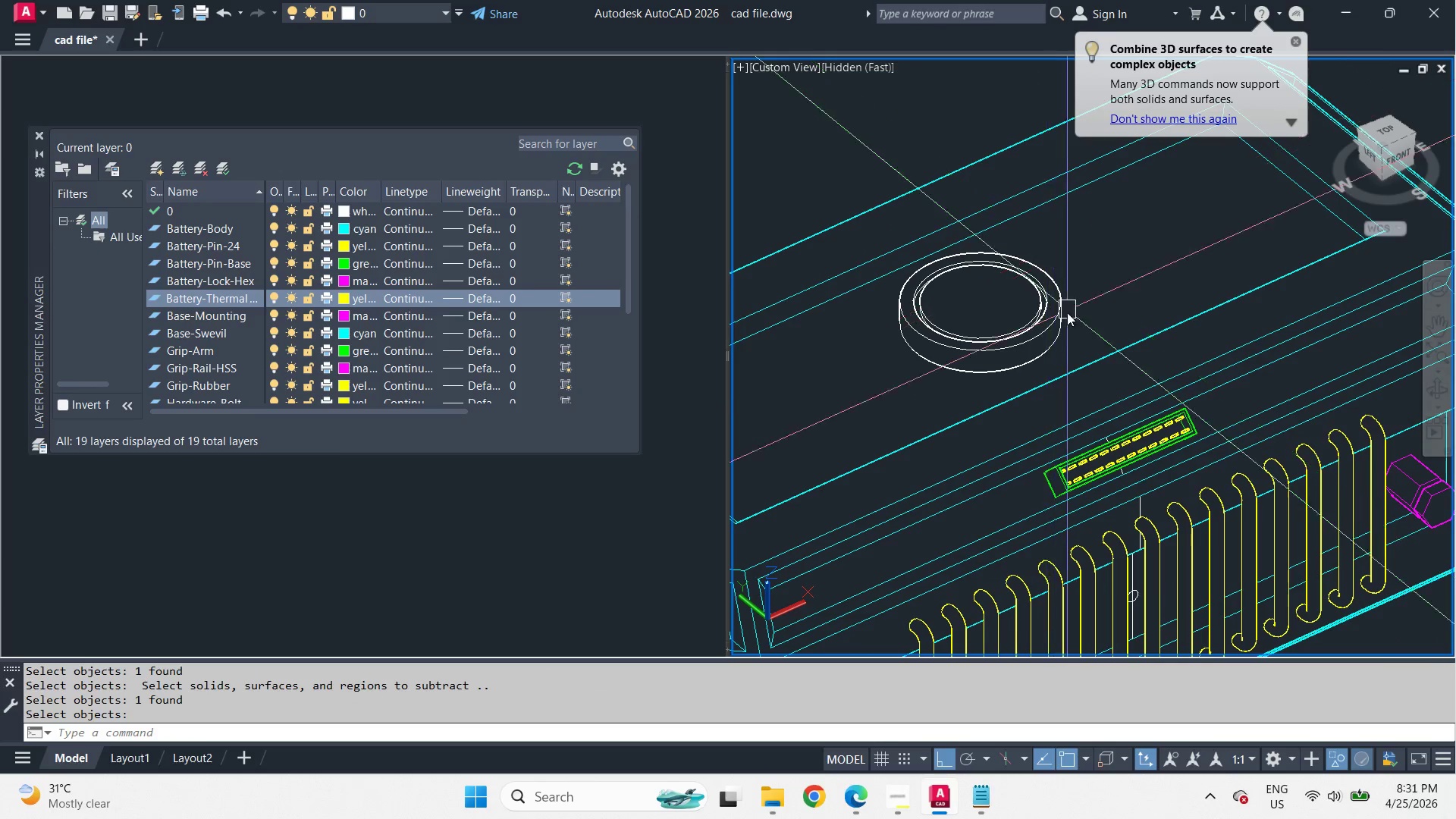 
scroll: coordinate [1114, 280], scroll_direction: up, amount: 4.0
 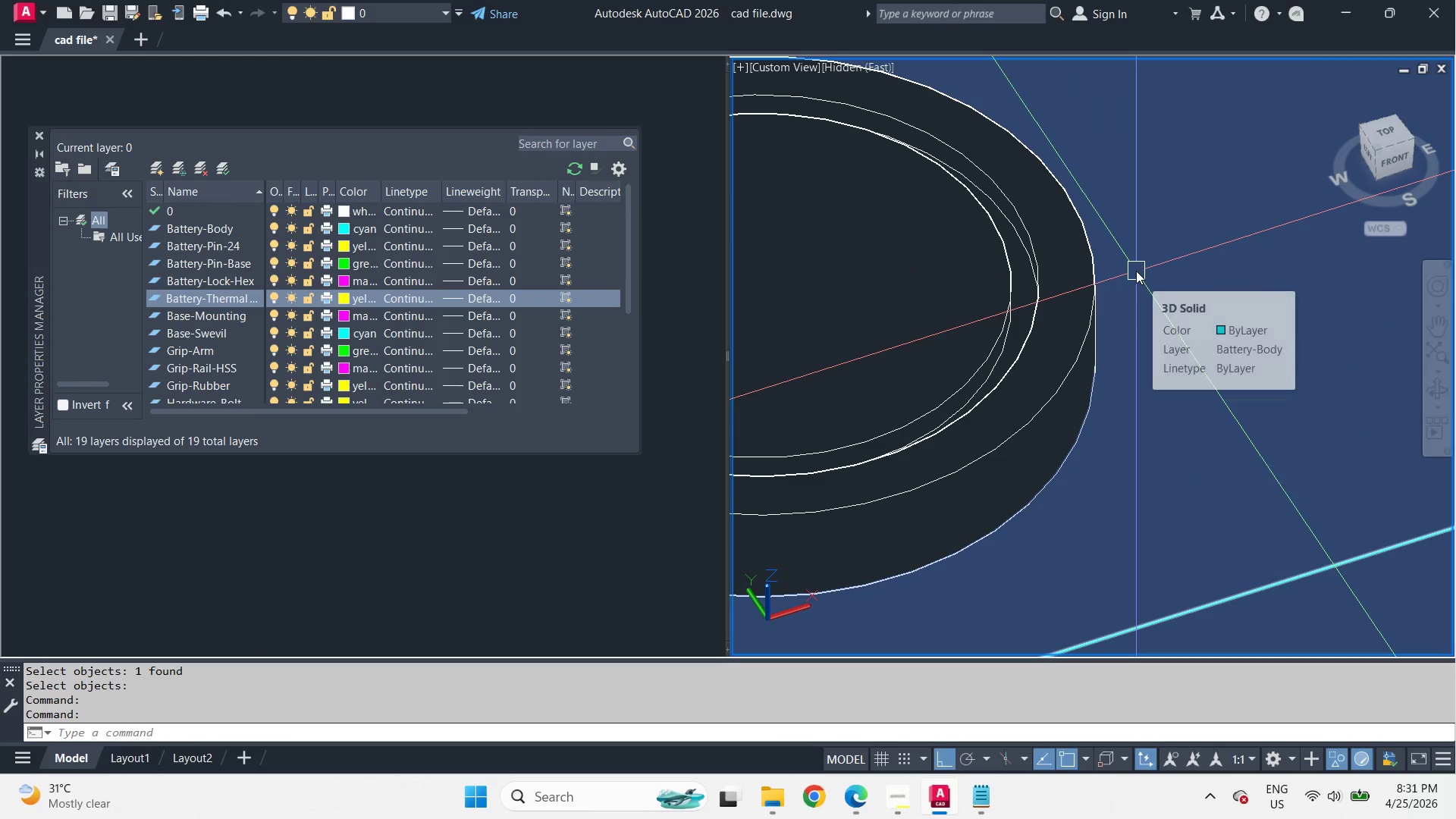 
type(cha)
 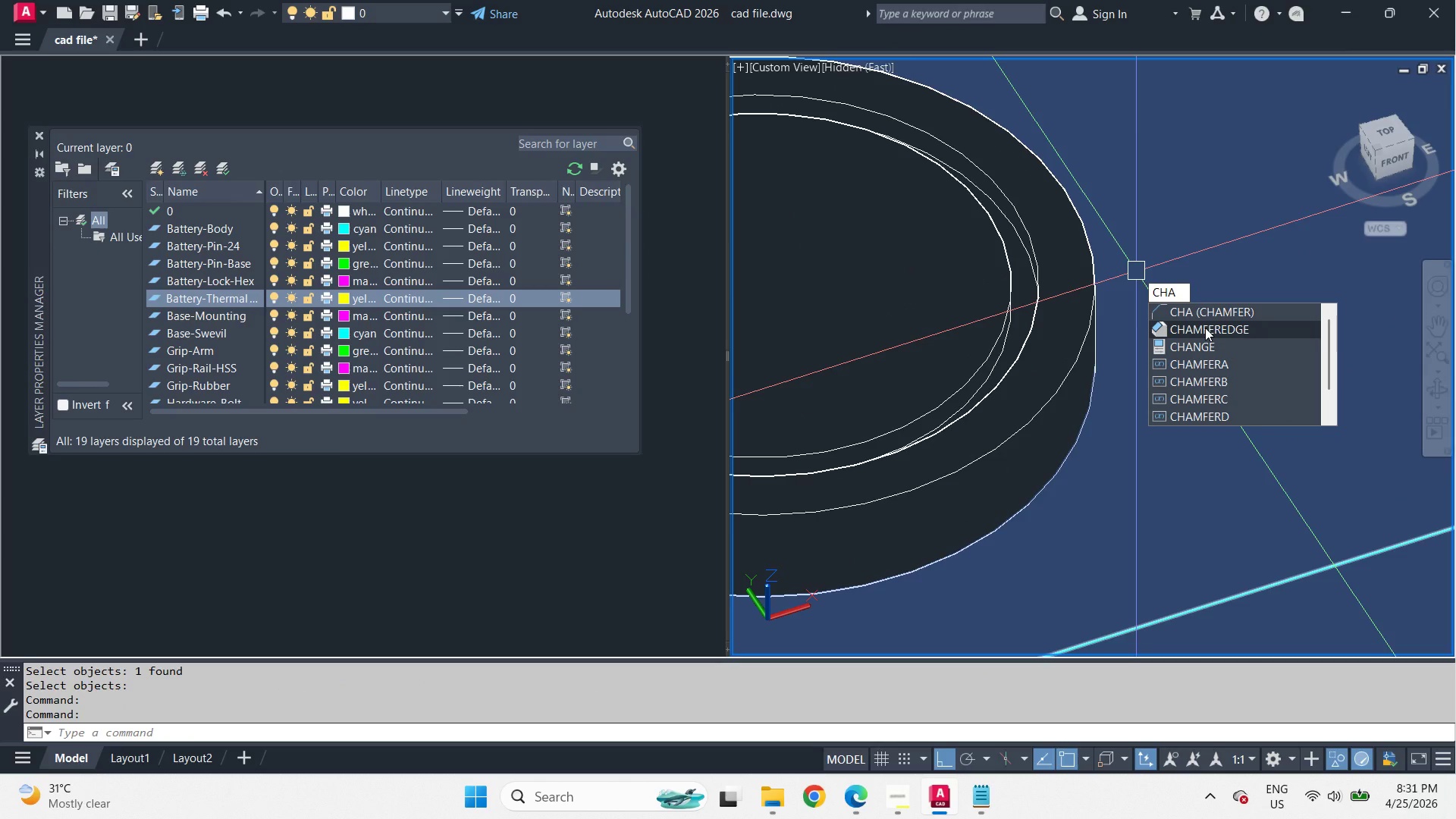 
key(Escape)
type(fil)
 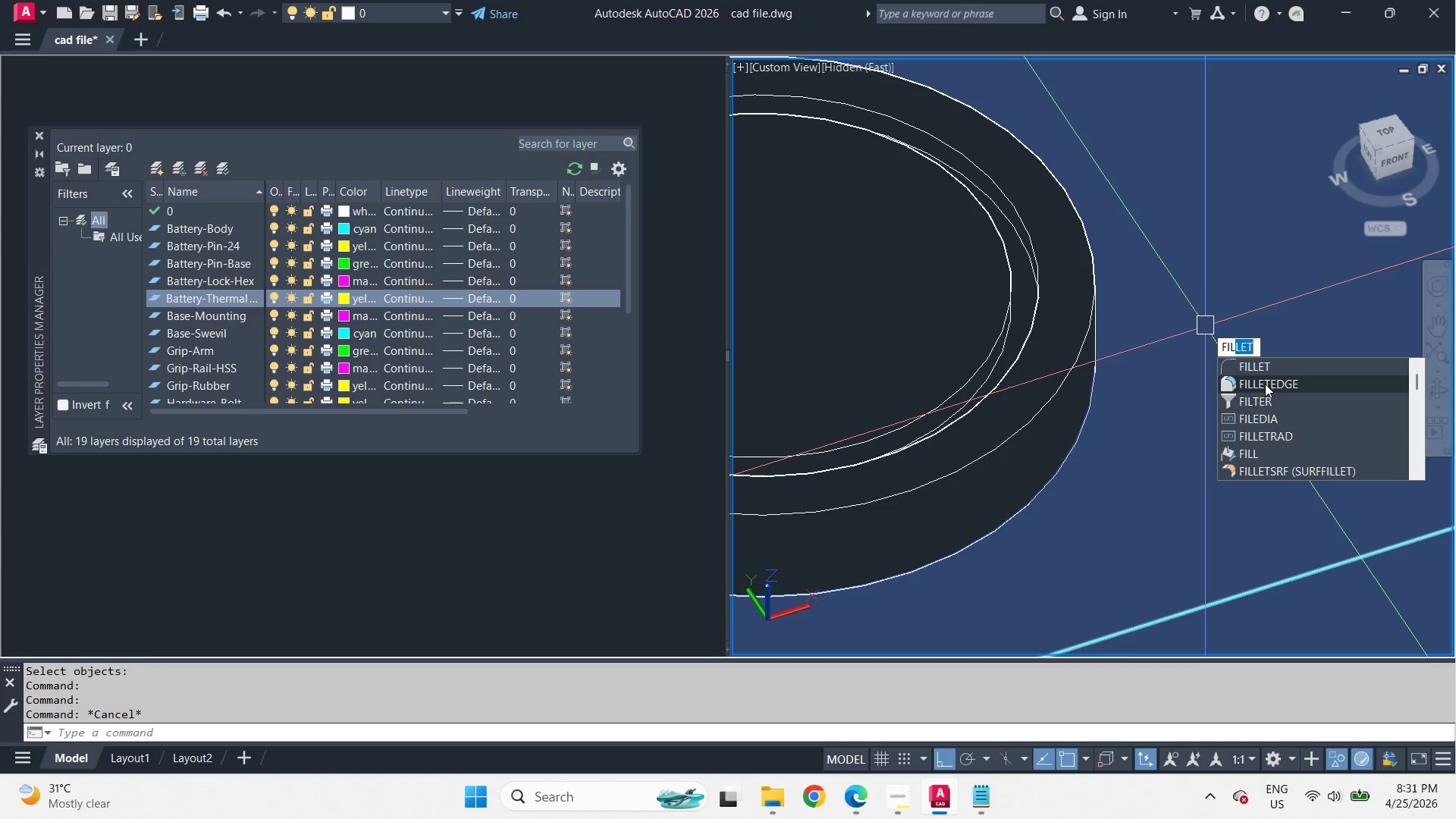 
left_click([1265, 384])
 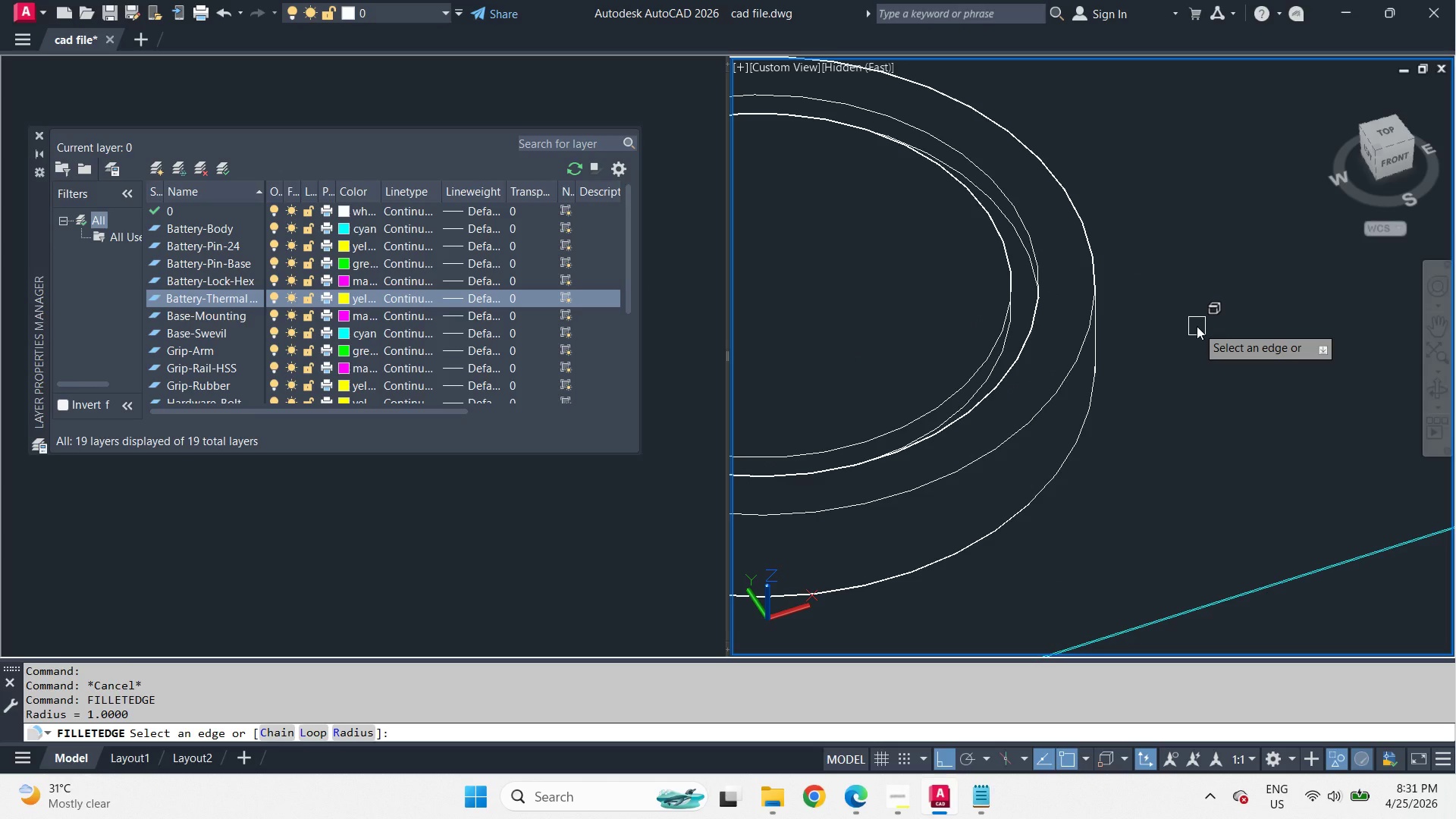 
type(r 10 )
 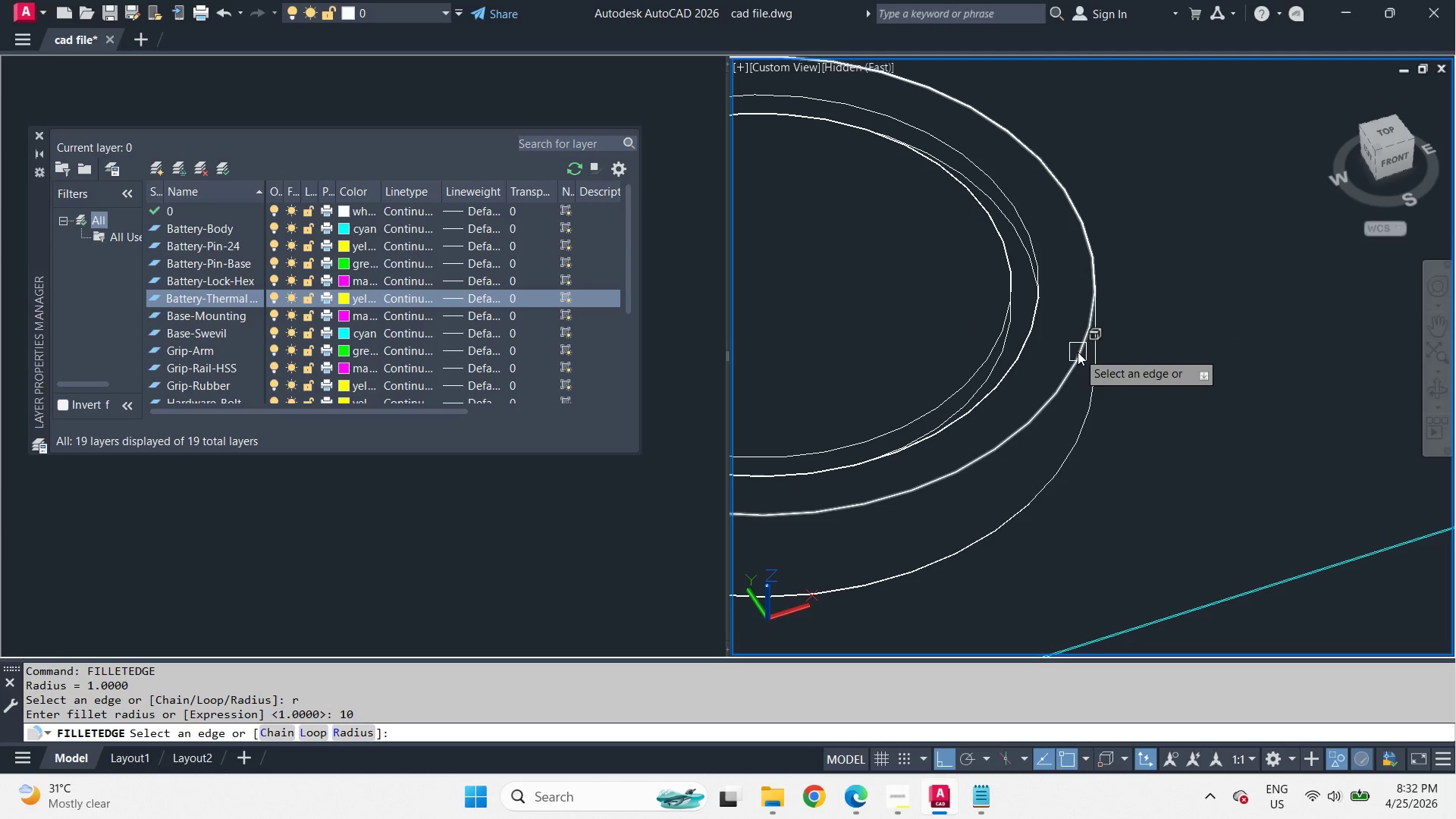 
left_click([1078, 352])
 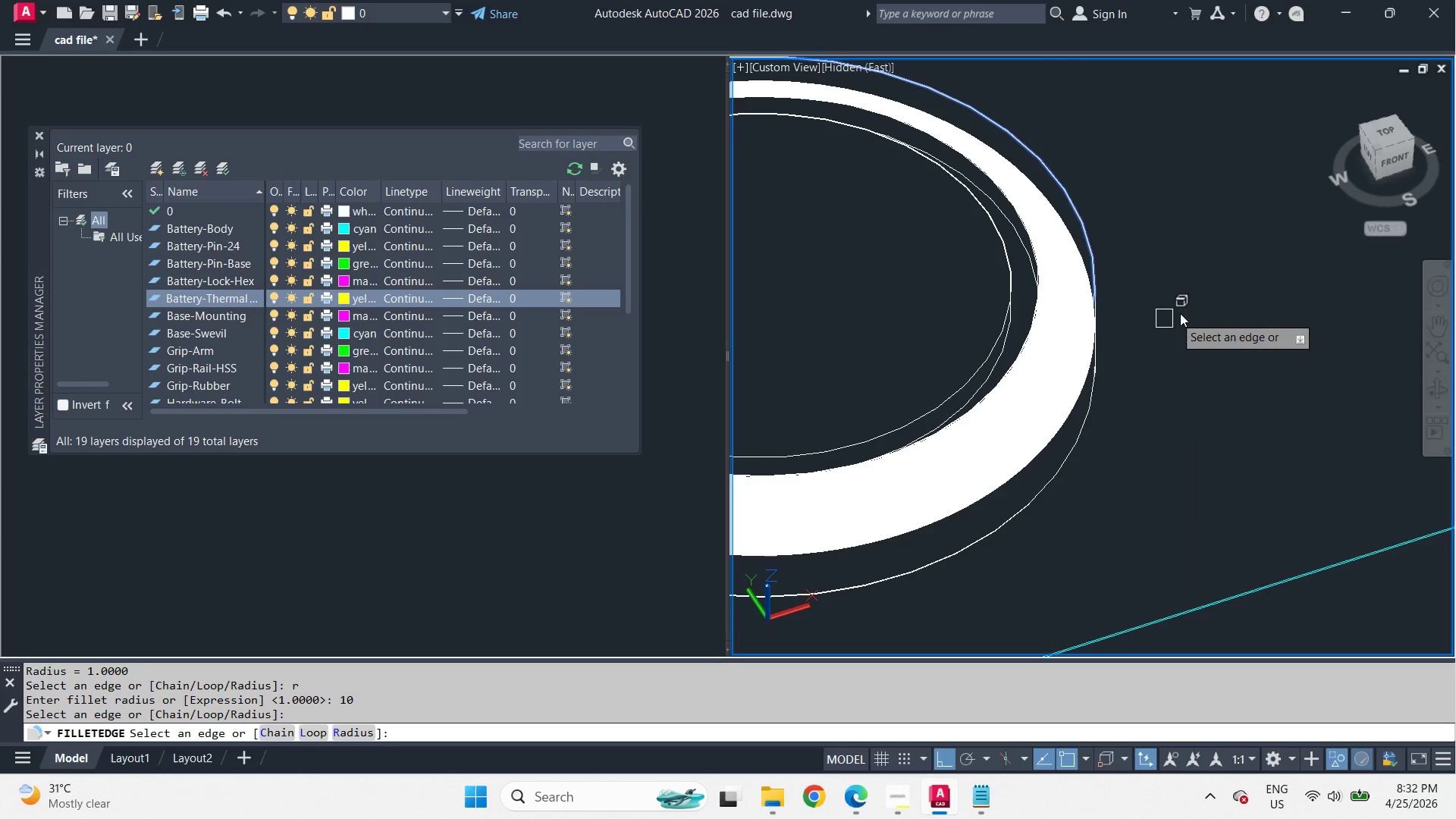 
key(Space)
 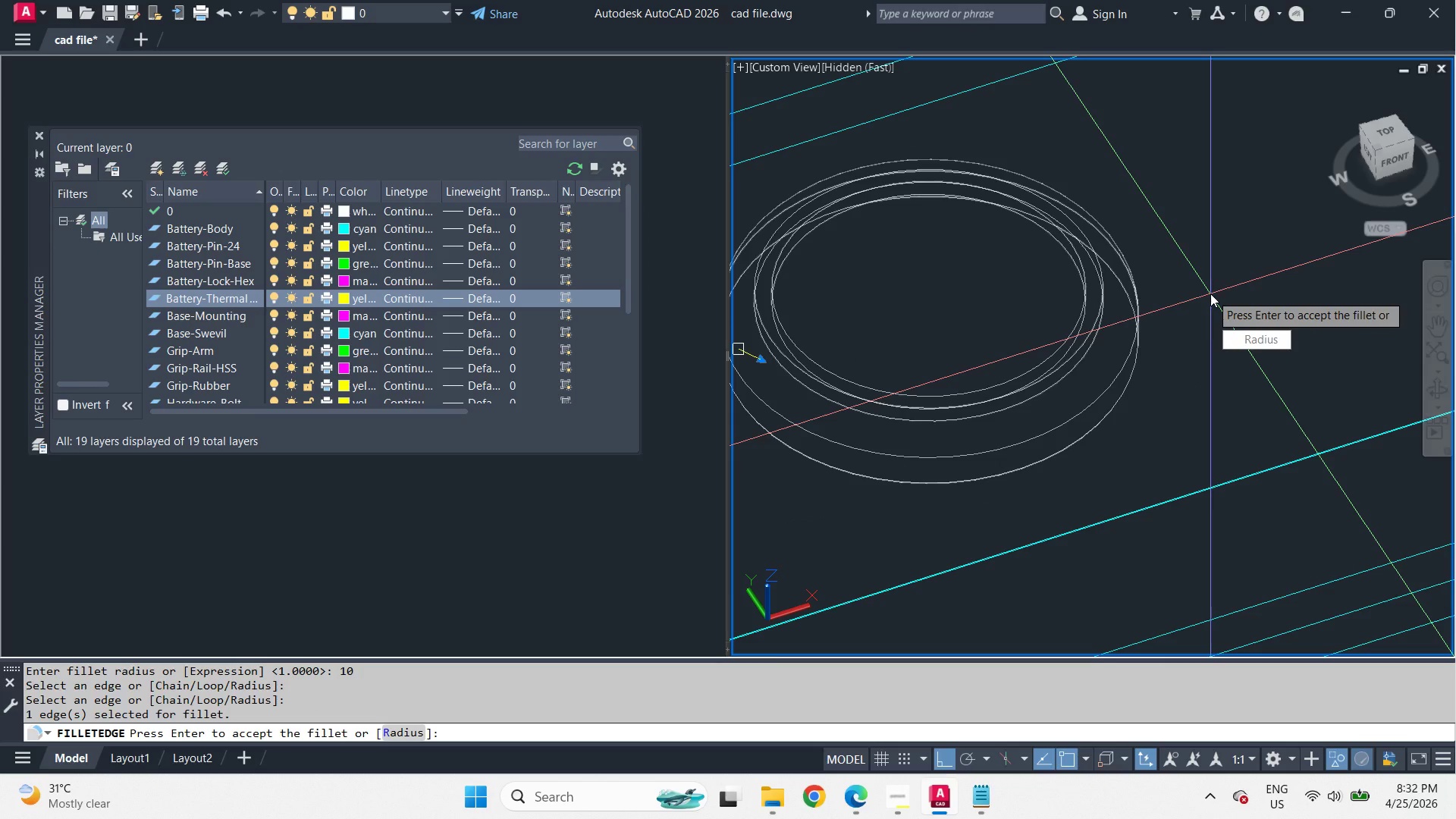 
key(Space)
 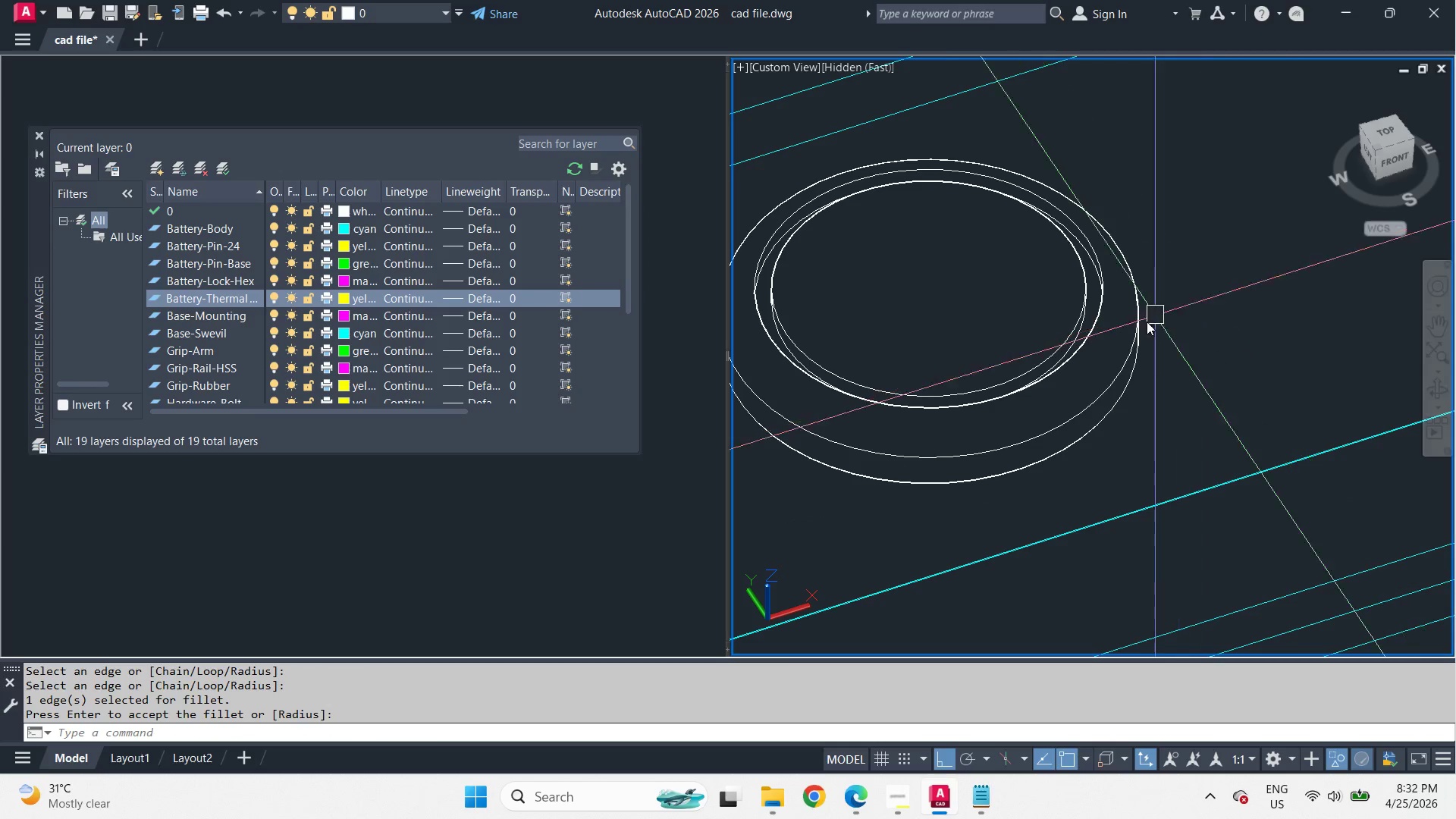 
hold_key(key=ShiftLeft, duration=1.88)
 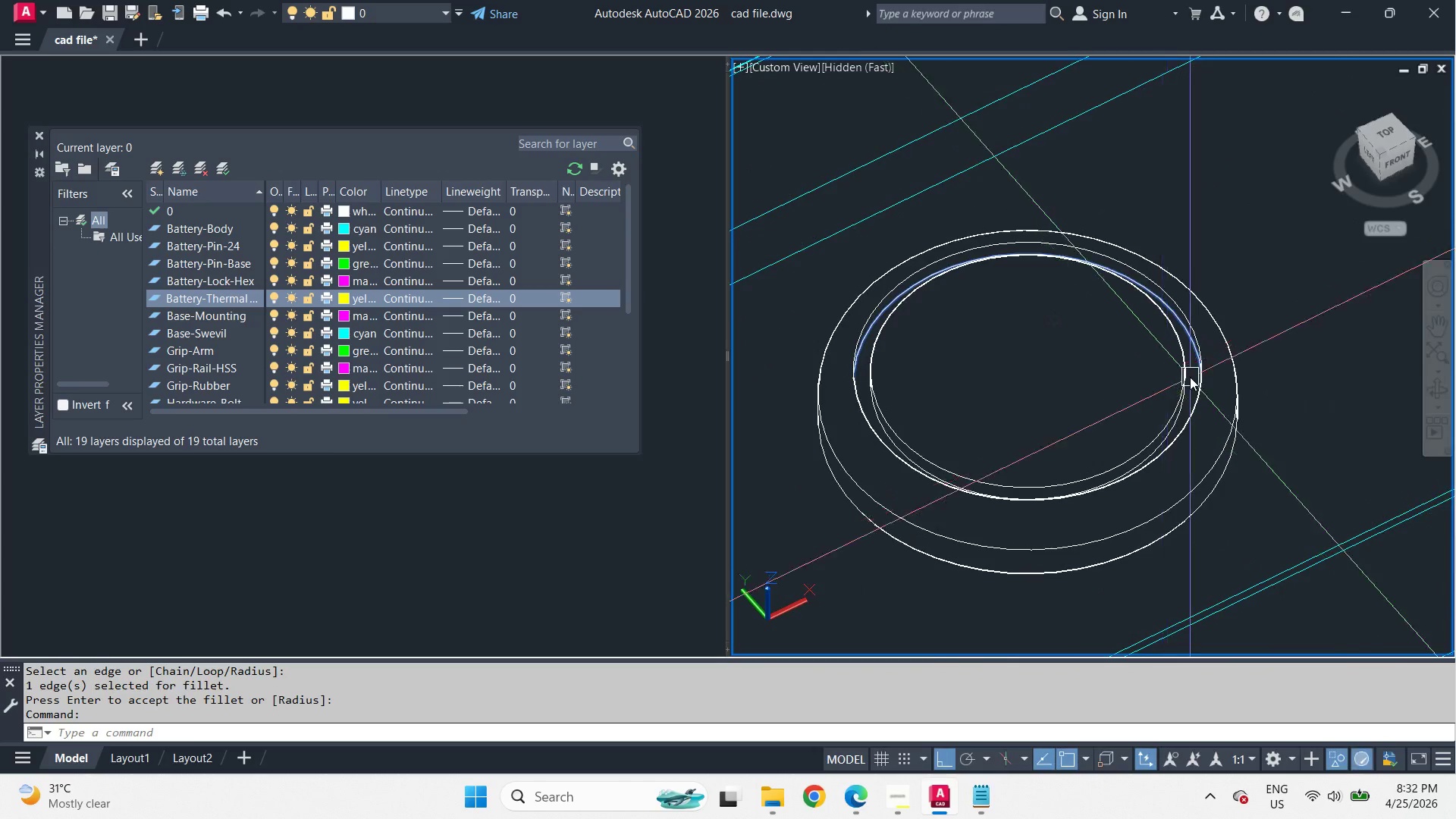 
scroll: coordinate [1210, 293], scroll_direction: down, amount: 1.0
 